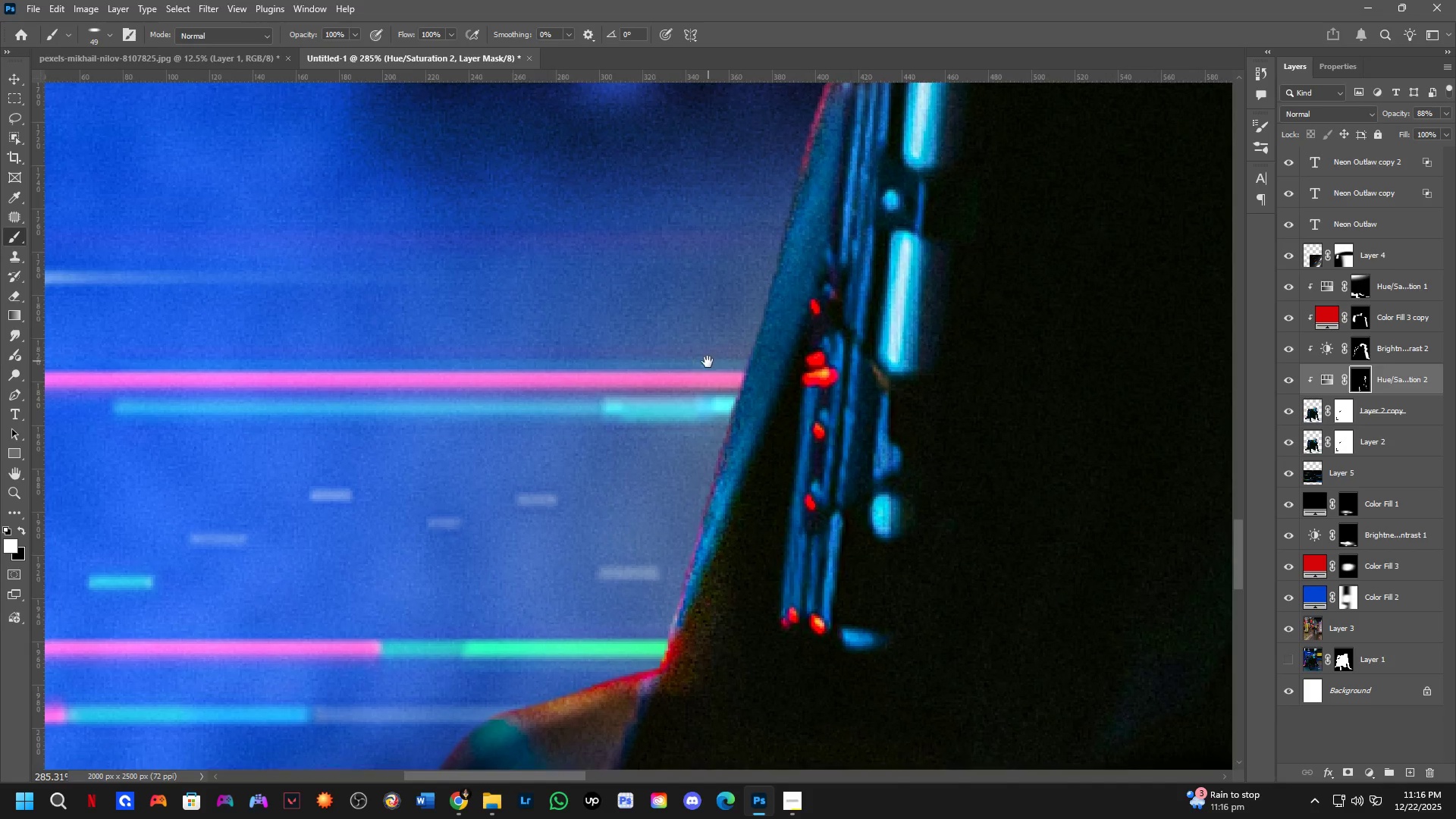 
scroll: coordinate [541, 466], scroll_direction: up, amount: 4.0
 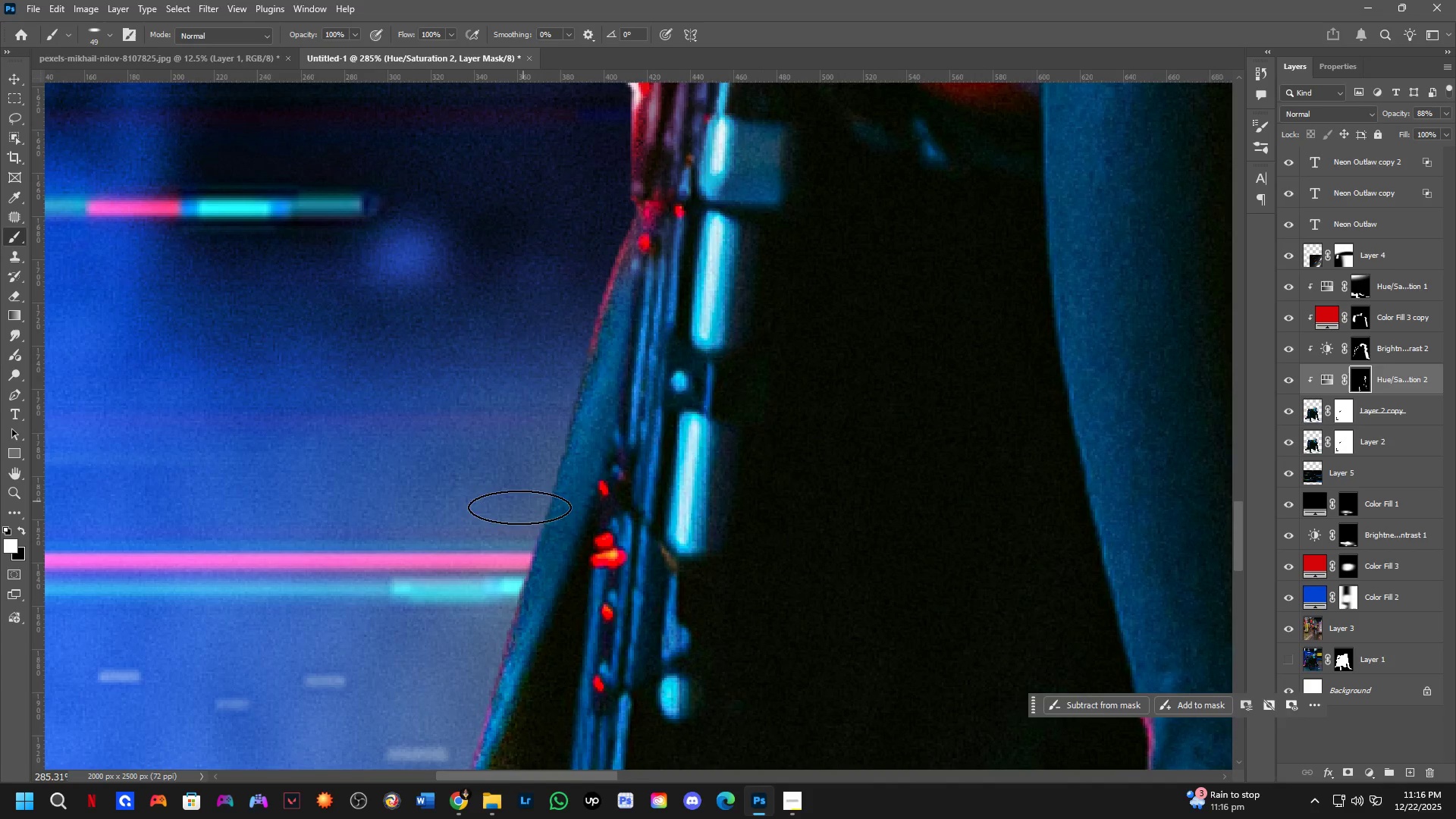 
hold_key(key=Space, duration=0.42)
 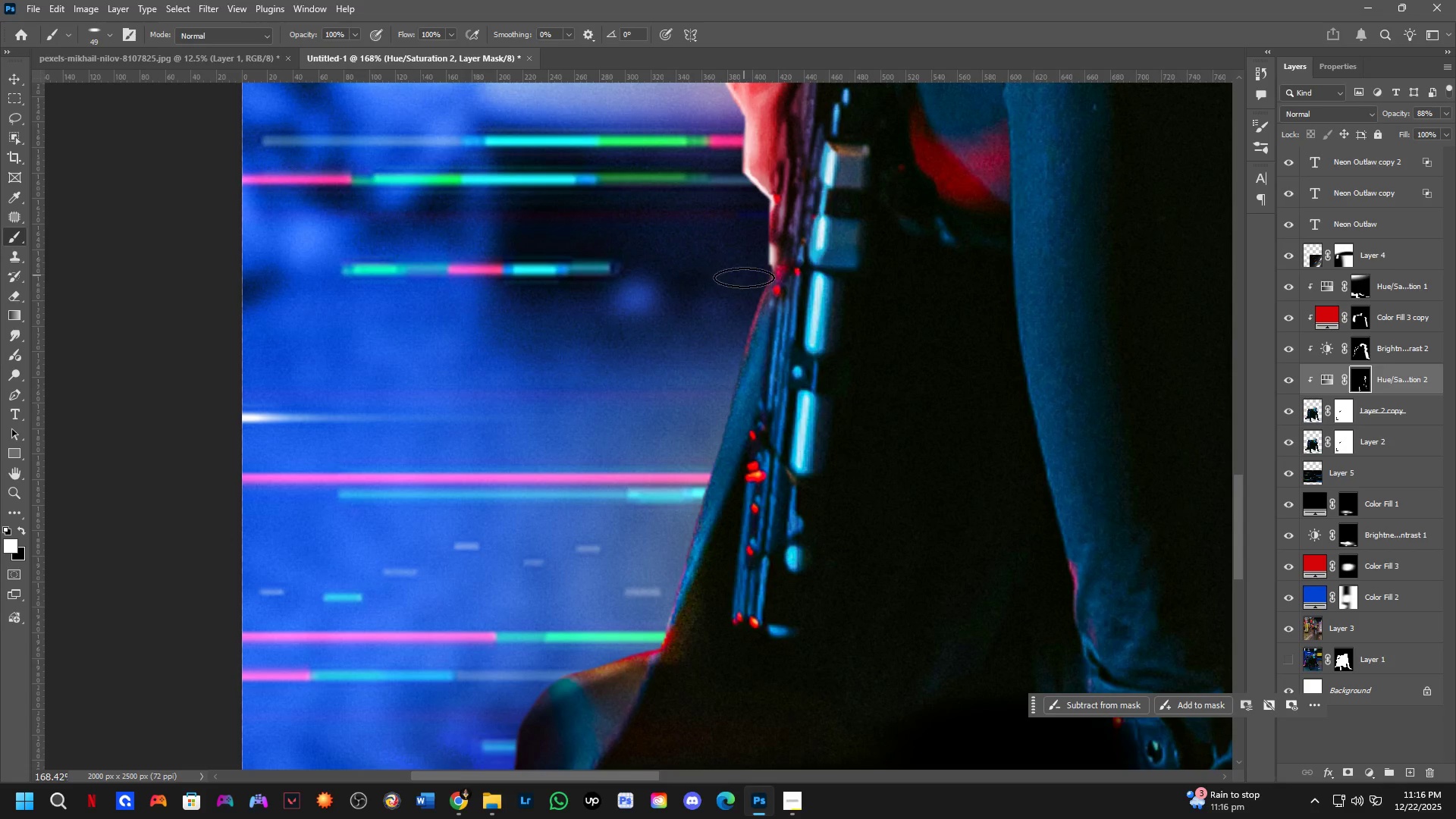 
left_click_drag(start_coordinate=[768, 200], to_coordinate=[735, 343])
 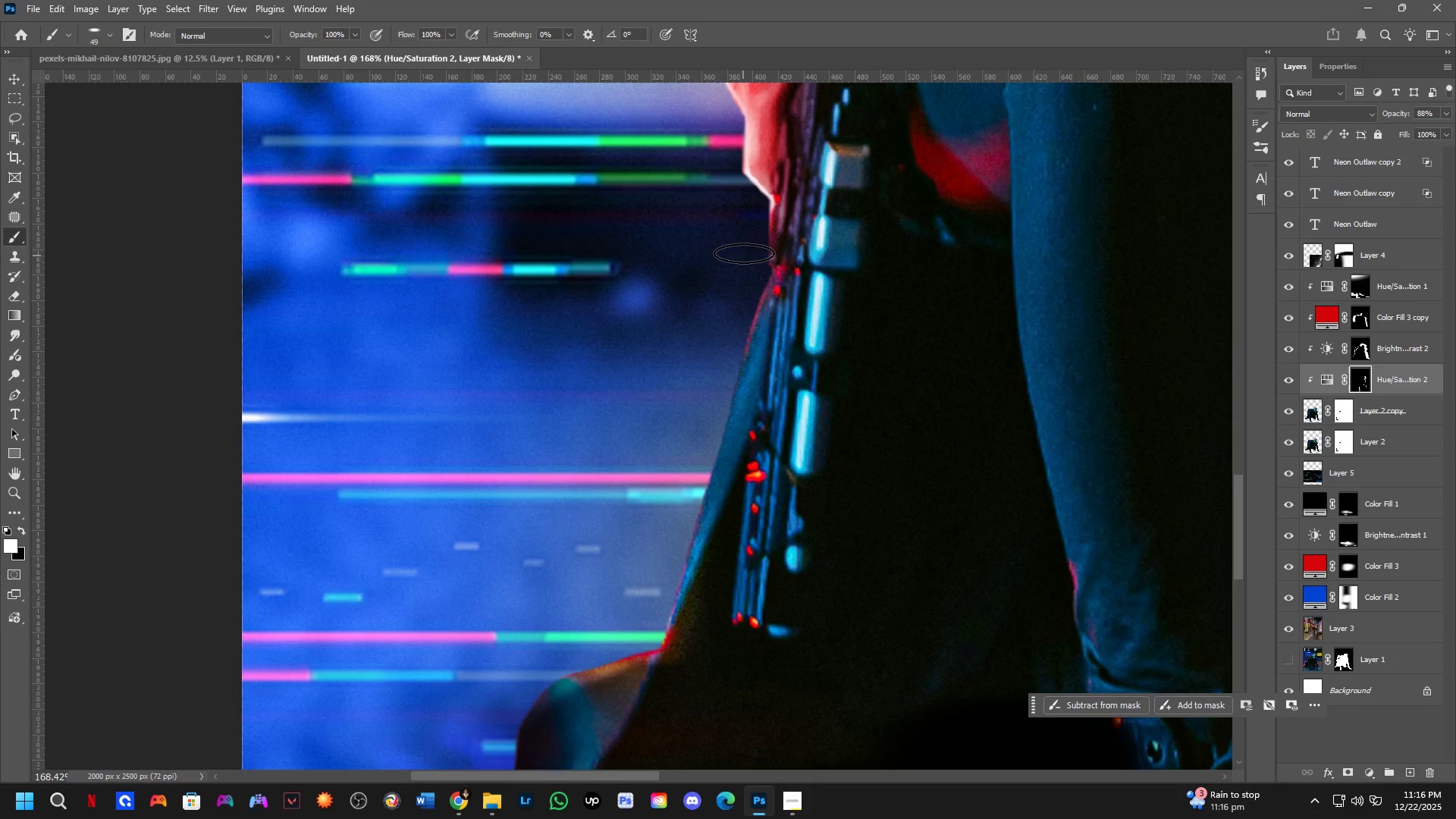 
scroll: coordinate [767, 213], scroll_direction: down, amount: 6.0
 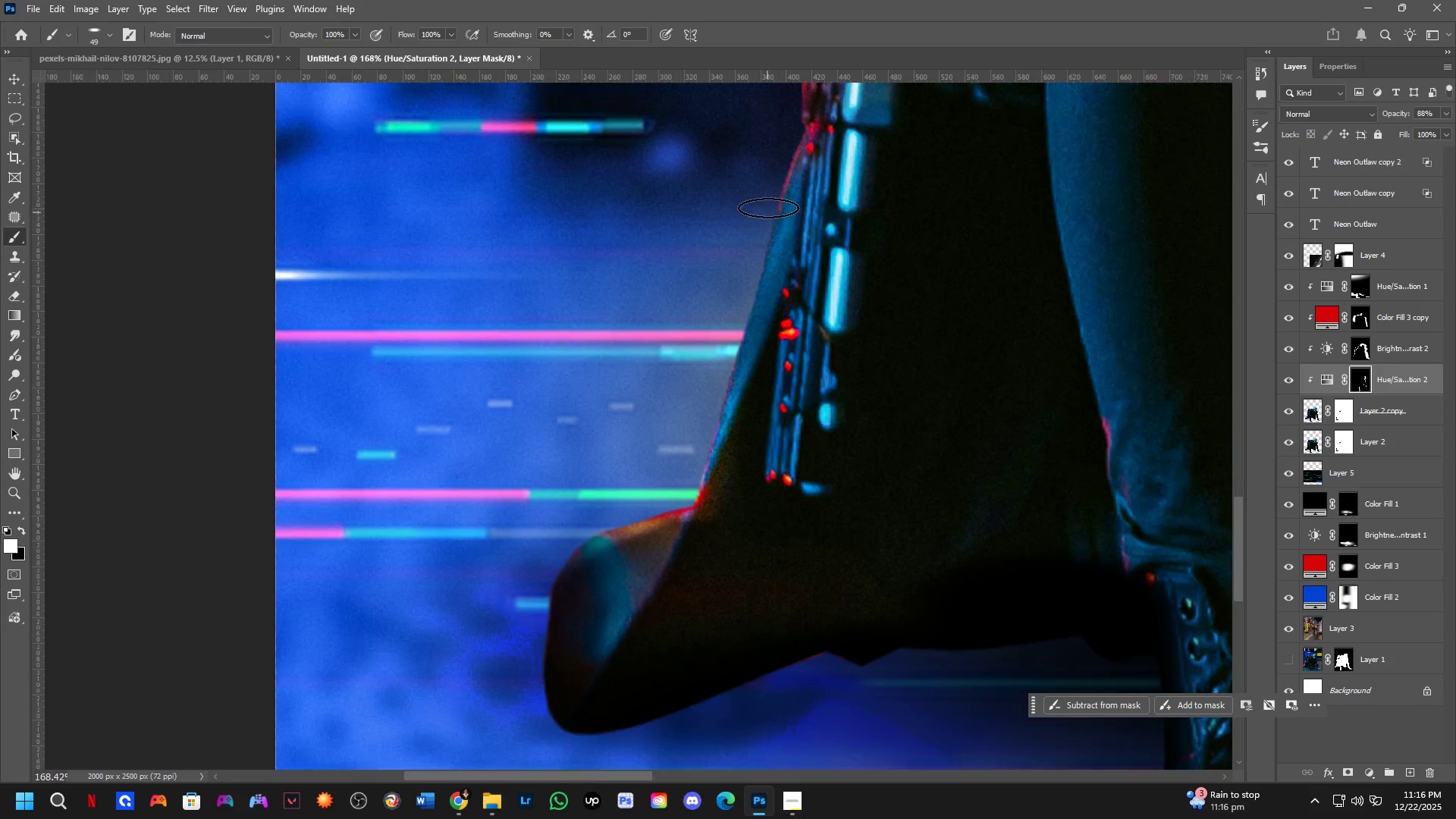 
left_click_drag(start_coordinate=[745, 249], to_coordinate=[674, 452])
 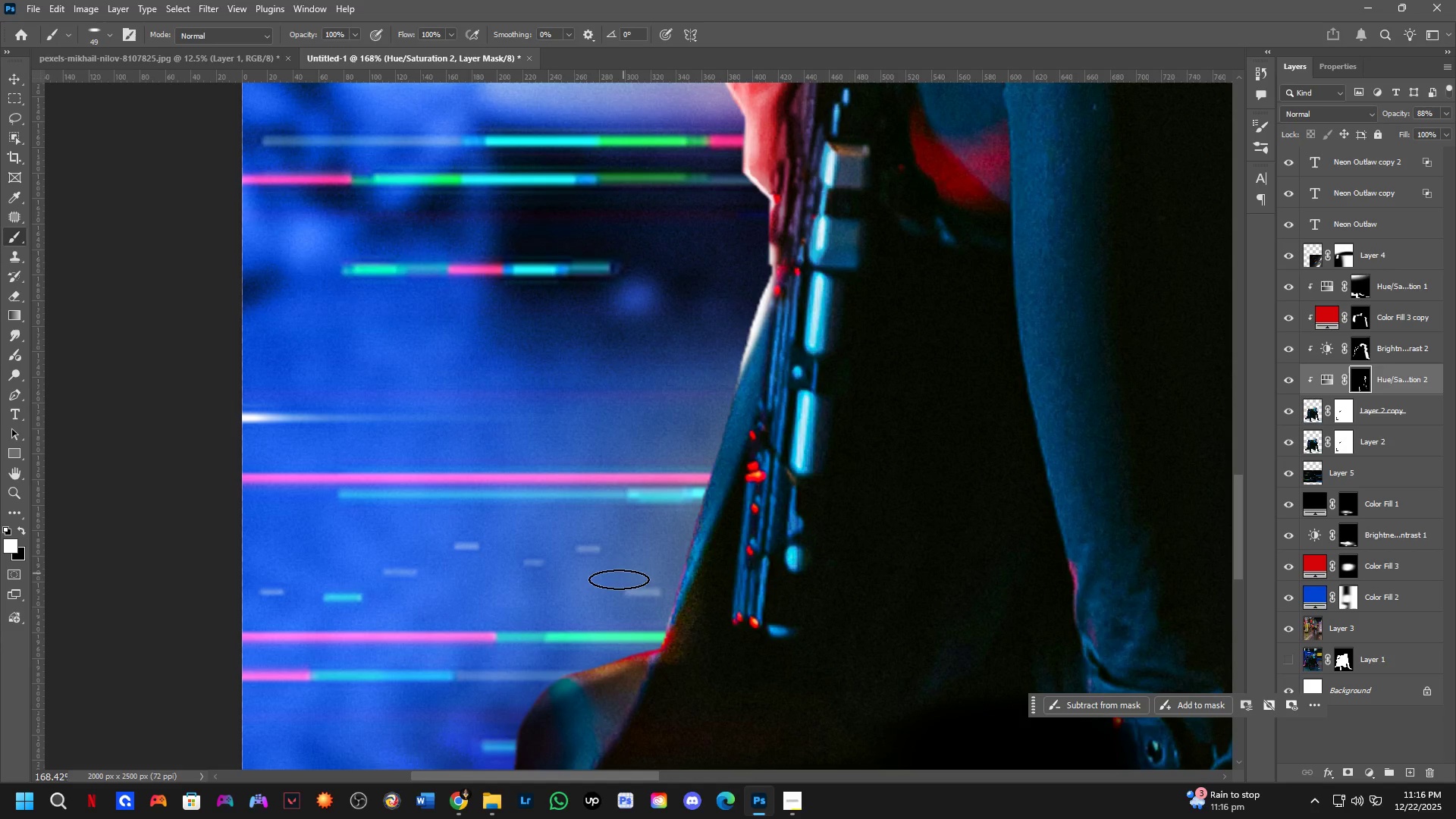 
key(Control+ControlLeft)
 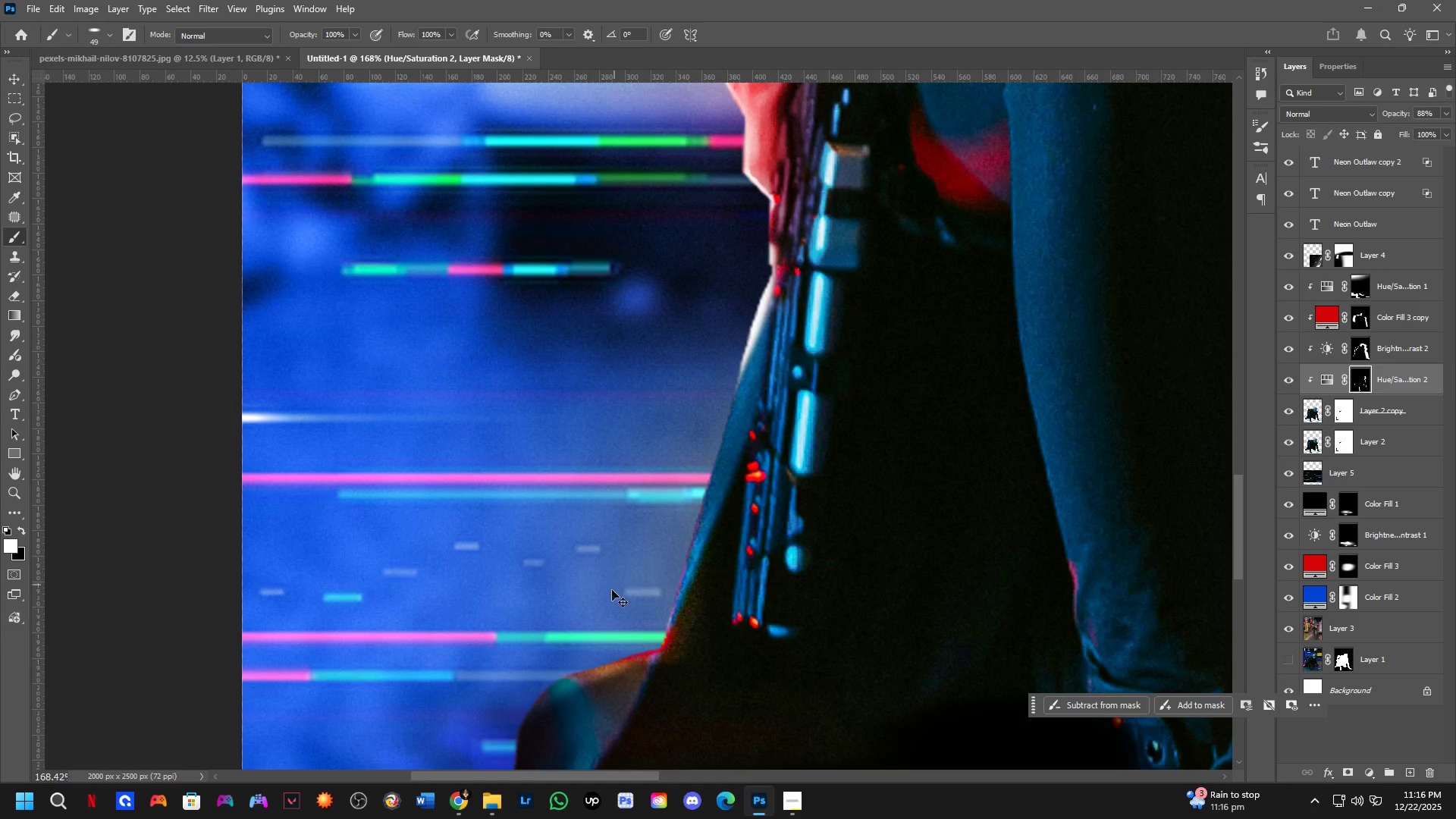 
key(Control+Z)
 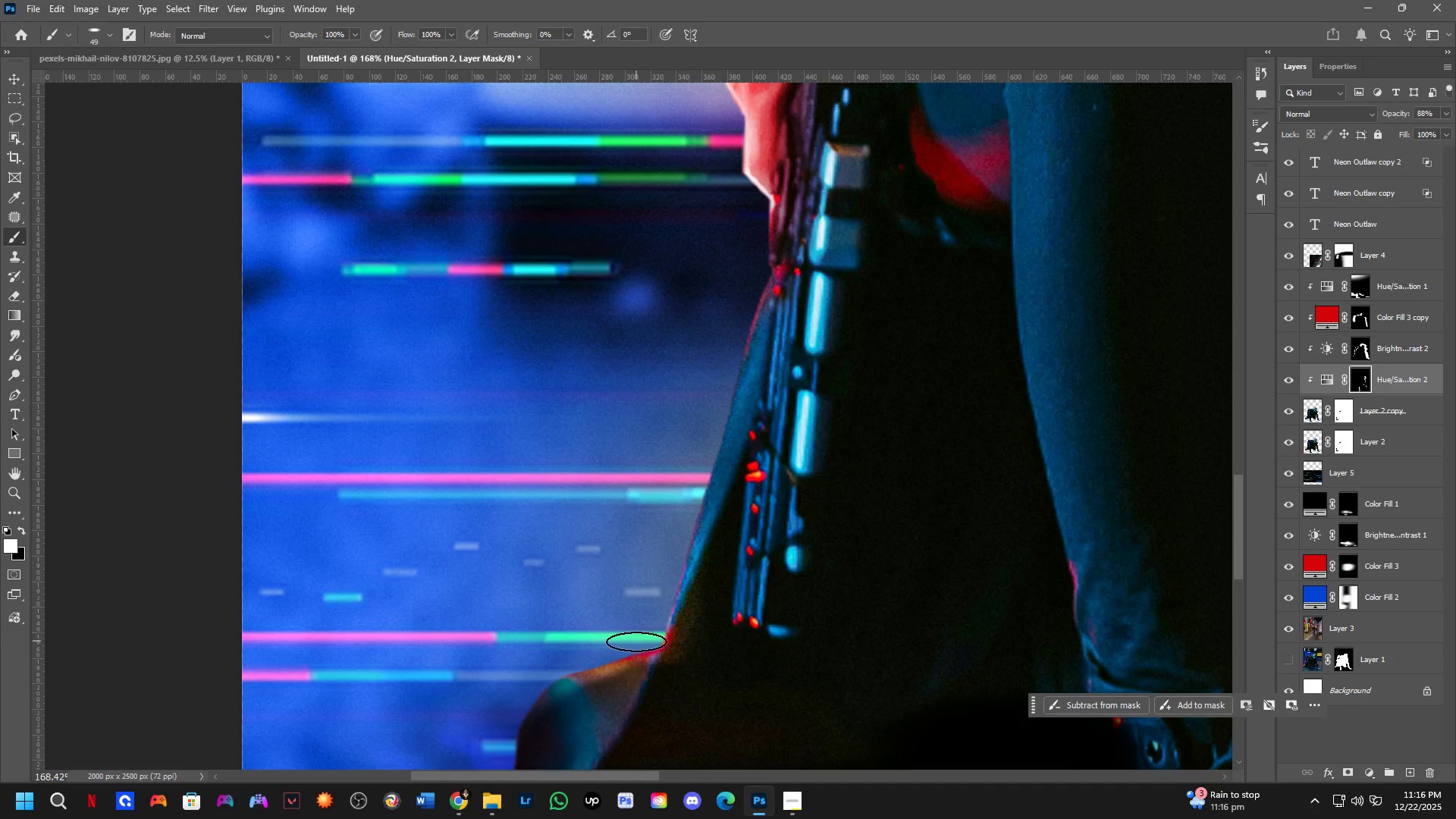 
left_click([638, 645])
 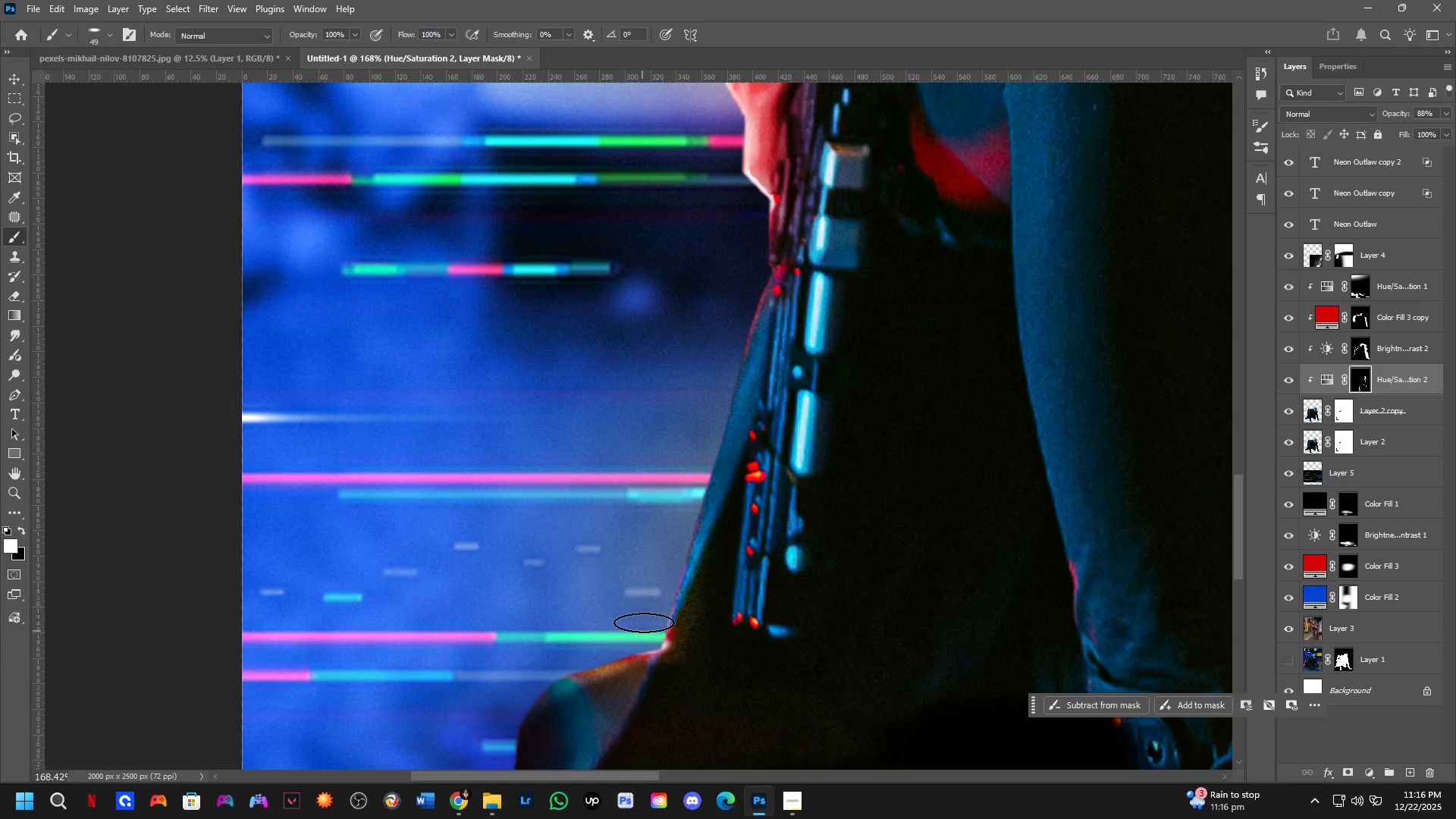 
hold_key(key=ShiftLeft, duration=1.39)
 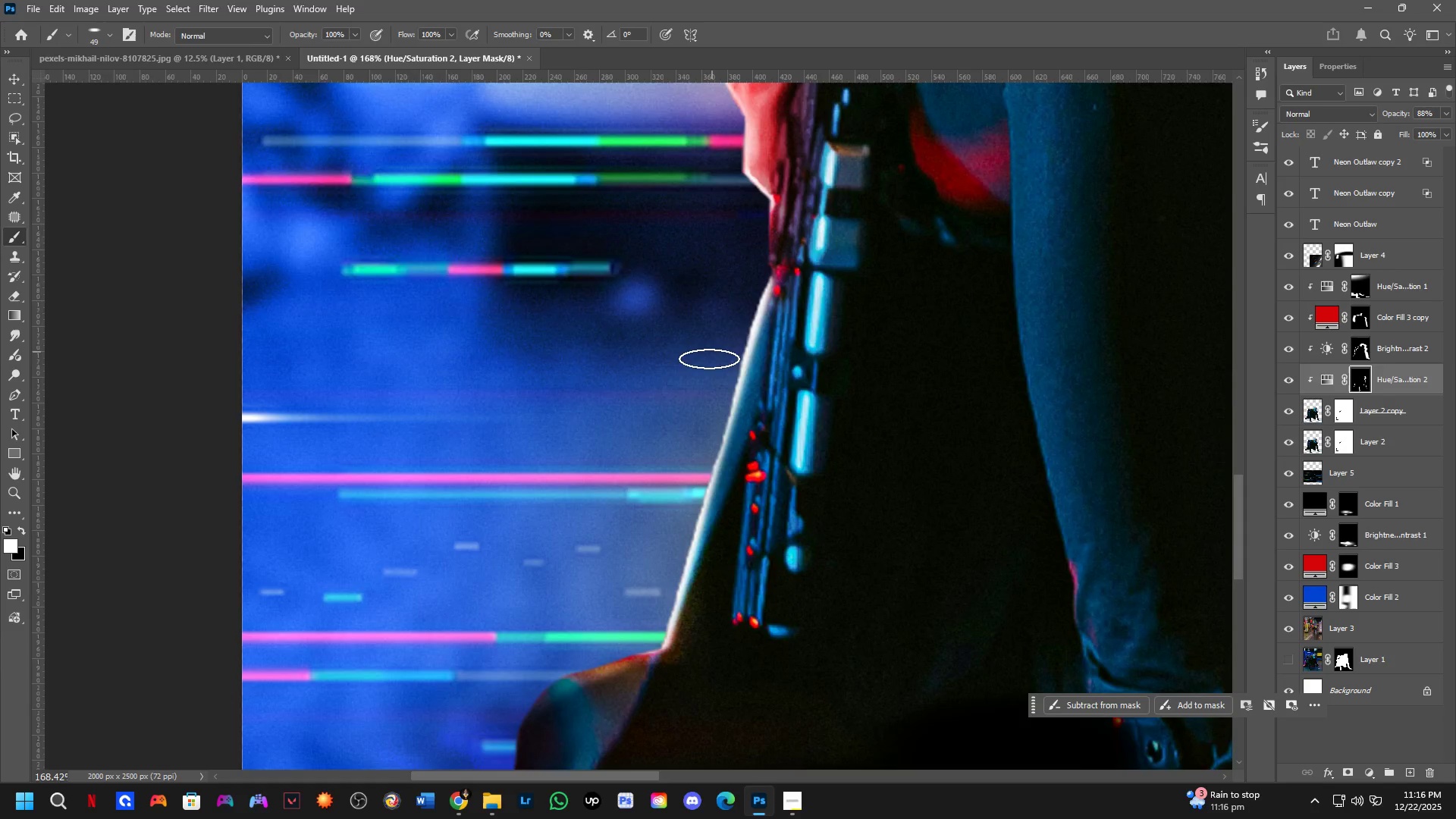 
hold_key(key=Space, duration=0.5)
 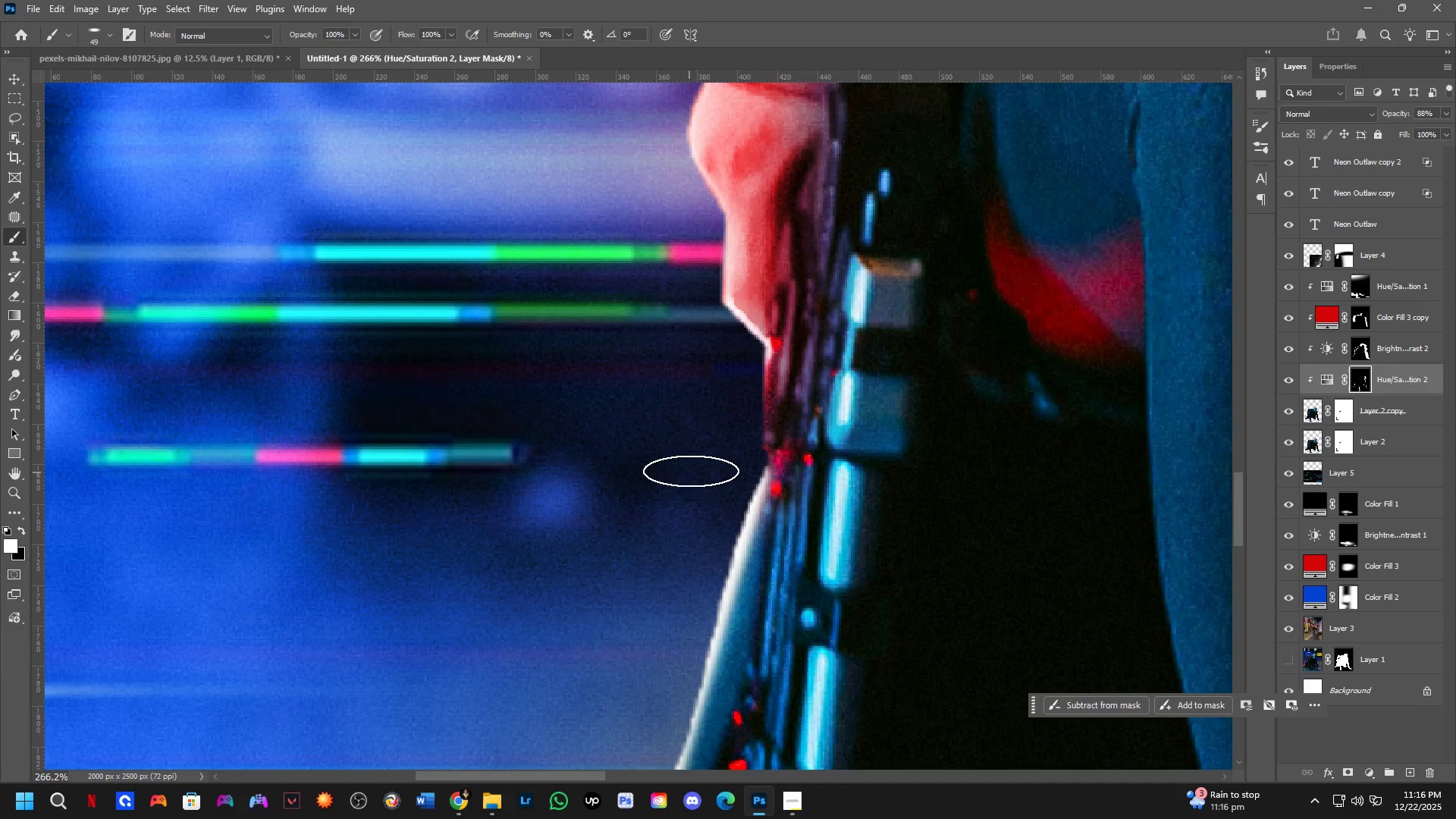 
left_click_drag(start_coordinate=[716, 499], to_coordinate=[687, 547])
 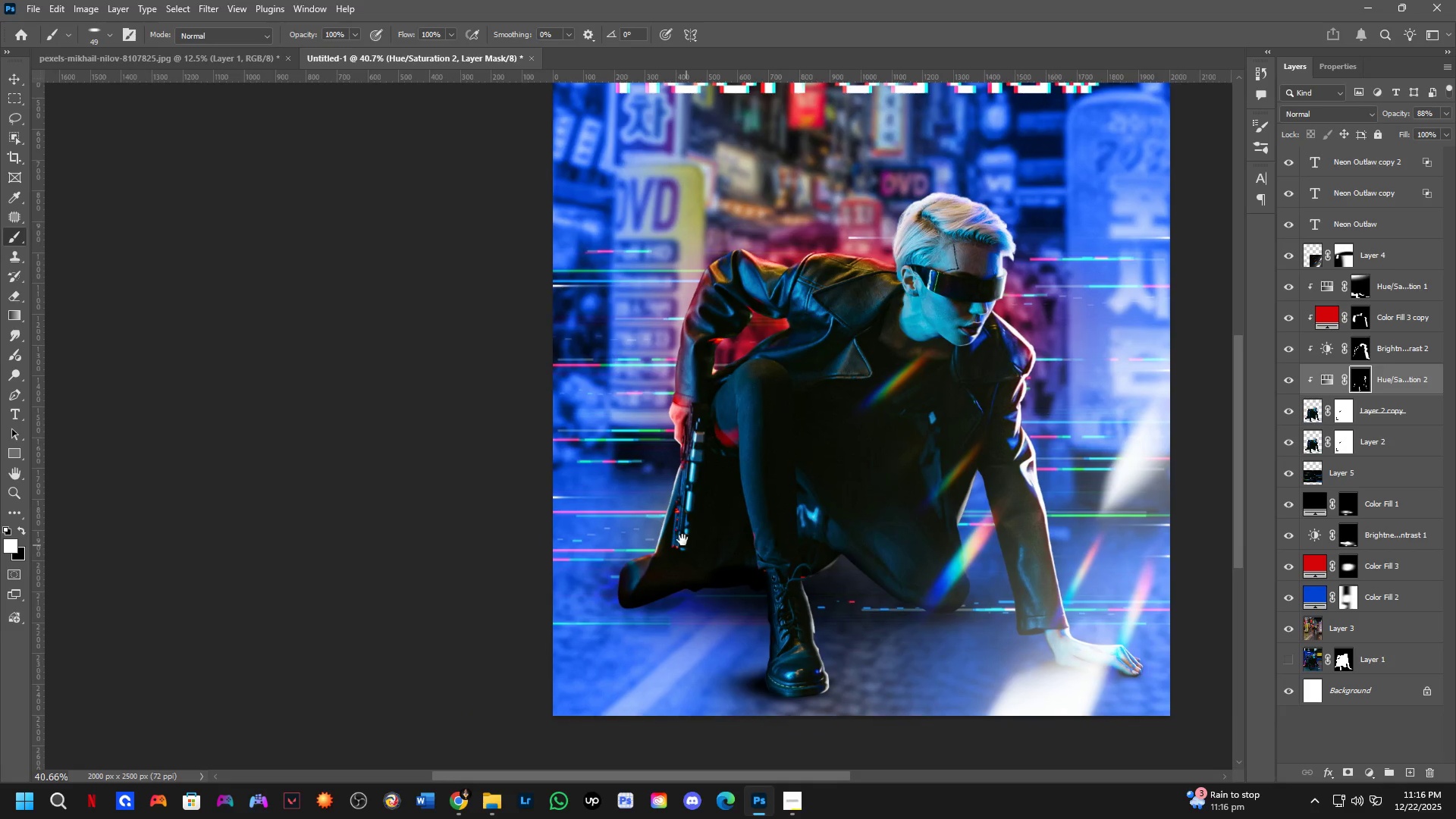 
scroll: coordinate [691, 484], scroll_direction: down, amount: 15.0
 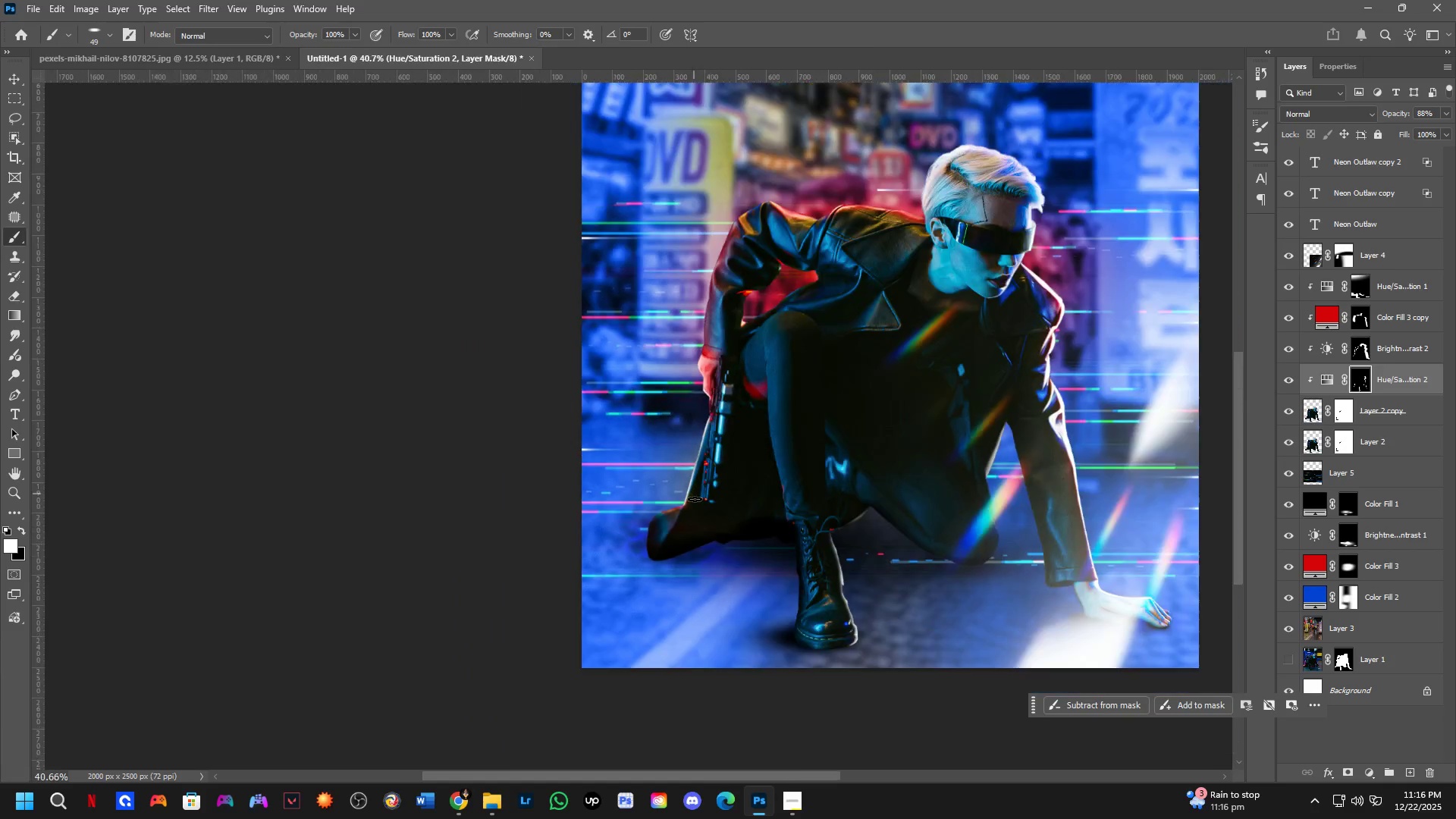 
key(Shift+ShiftLeft)
 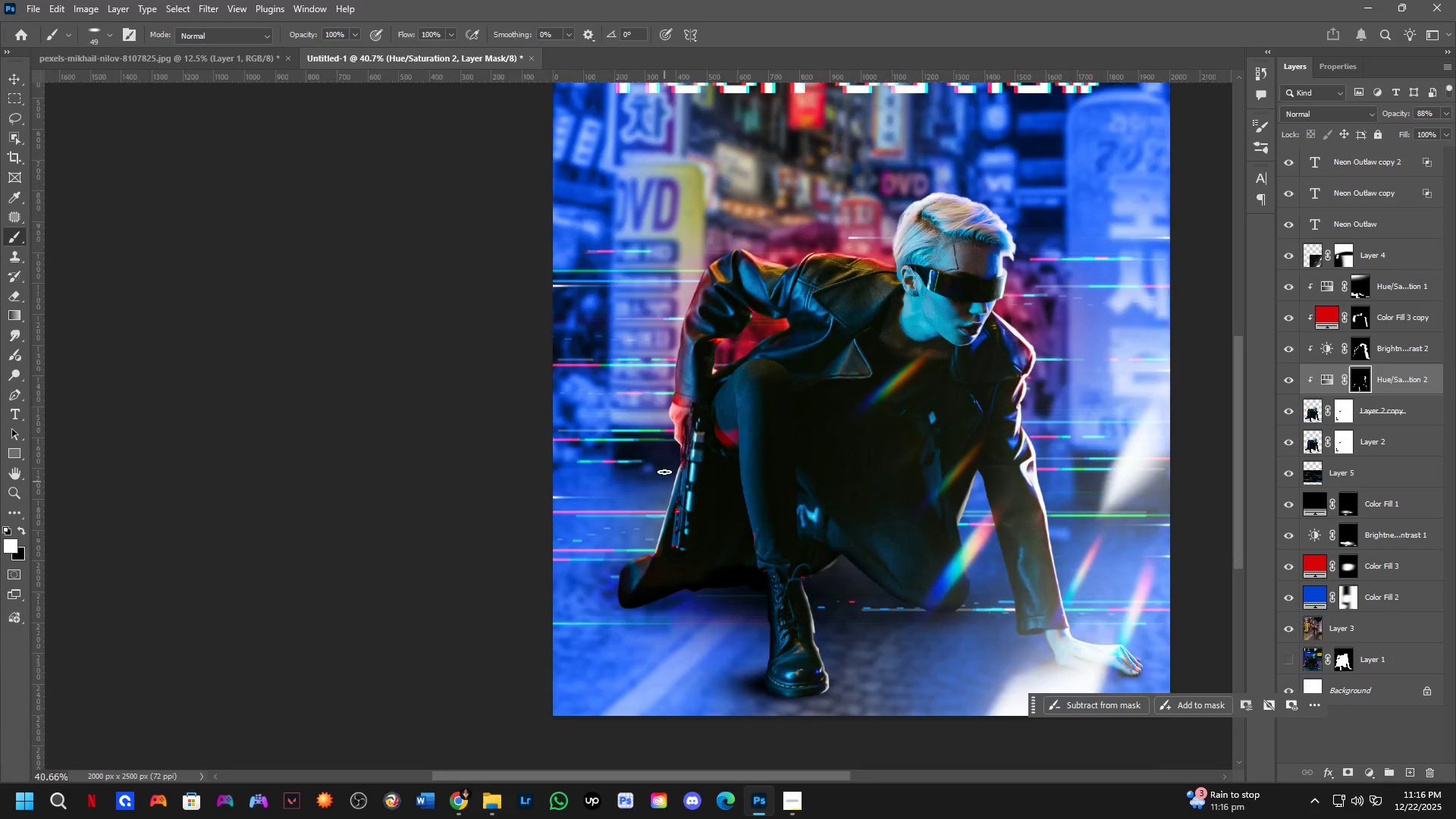 
scroll: coordinate [708, 465], scroll_direction: up, amount: 9.0
 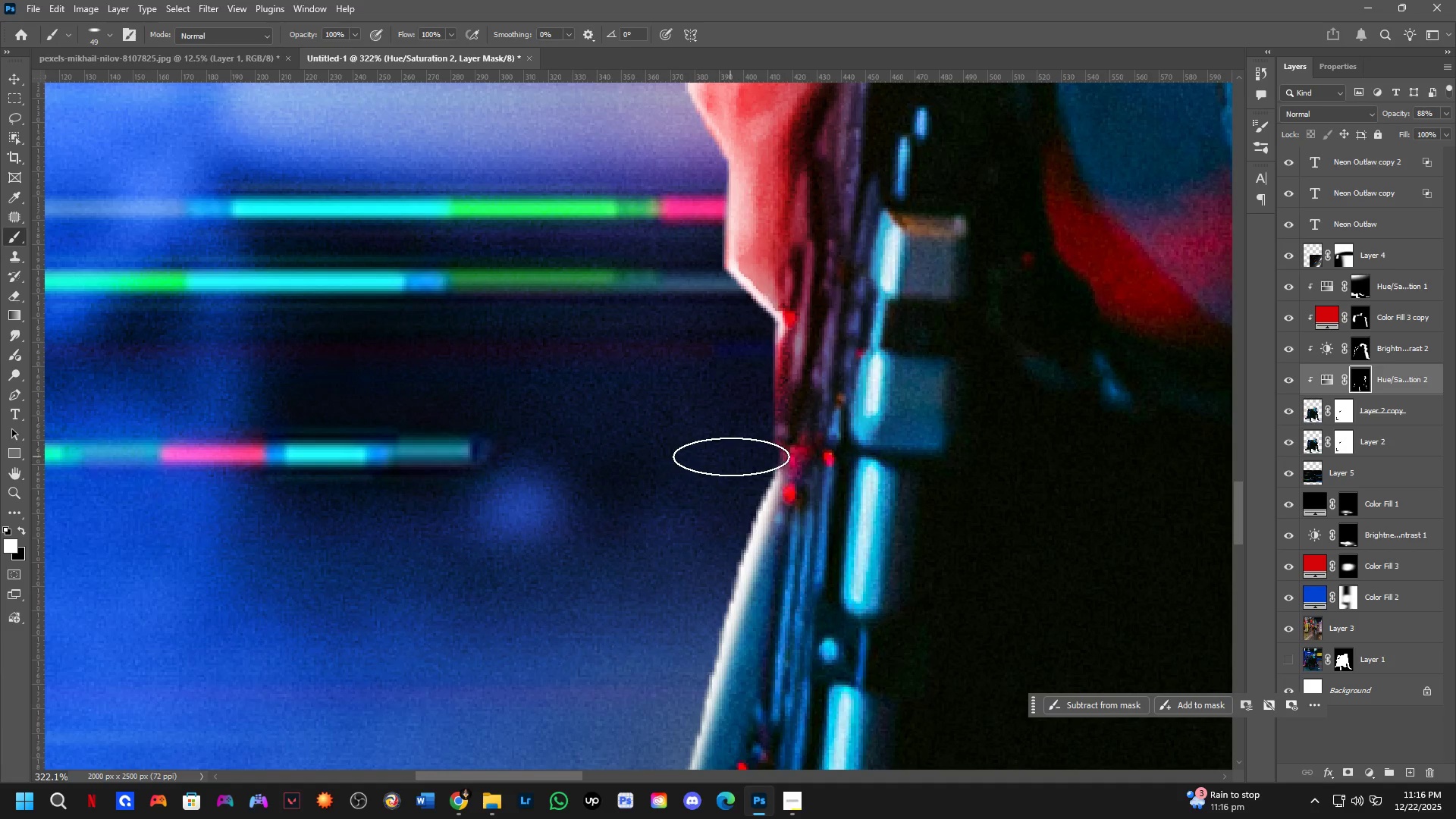 
left_click([731, 457])
 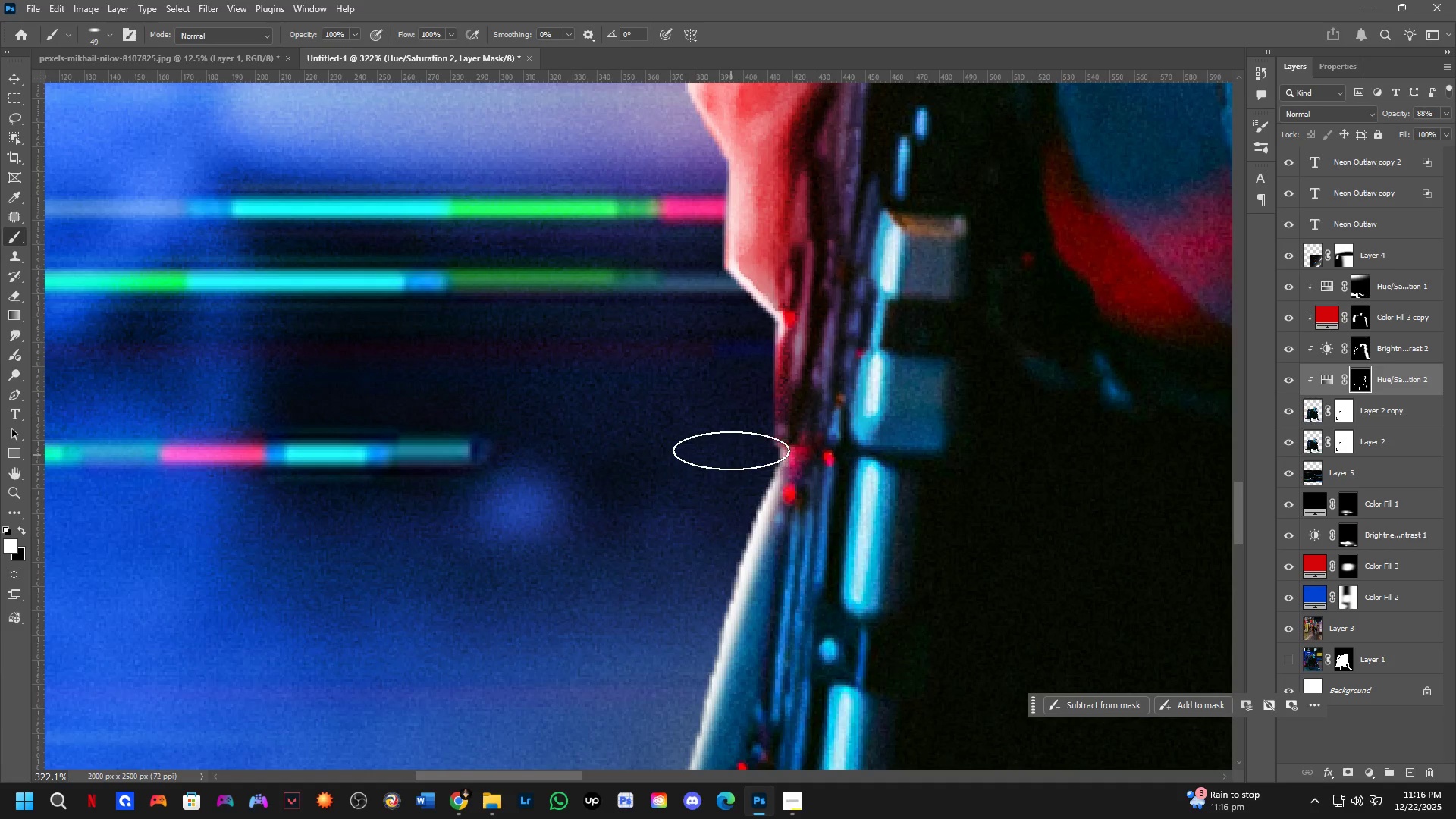 
hold_key(key=ShiftLeft, duration=0.78)
left_click([721, 328])
 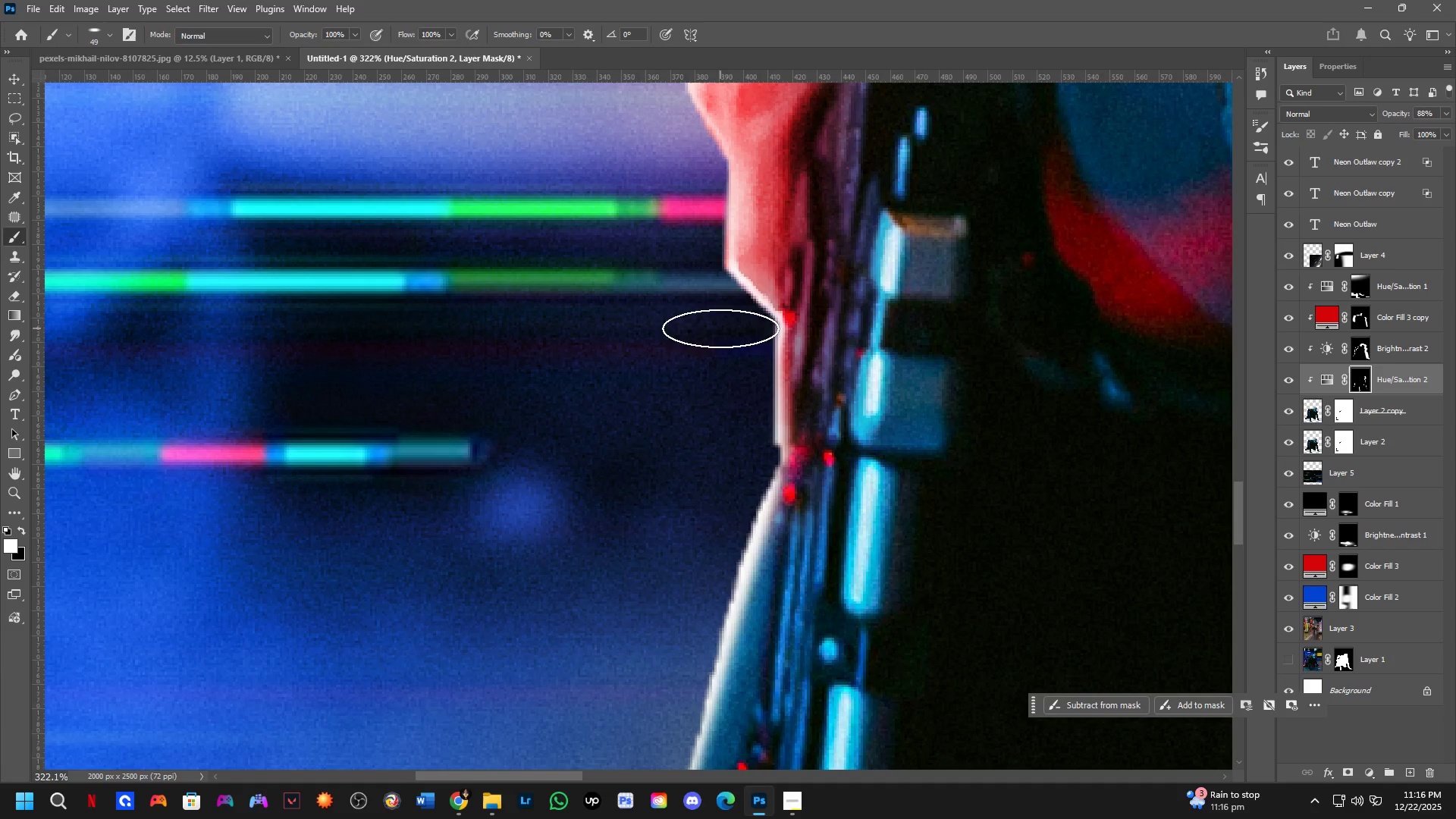 
hold_key(key=Space, duration=0.52)
 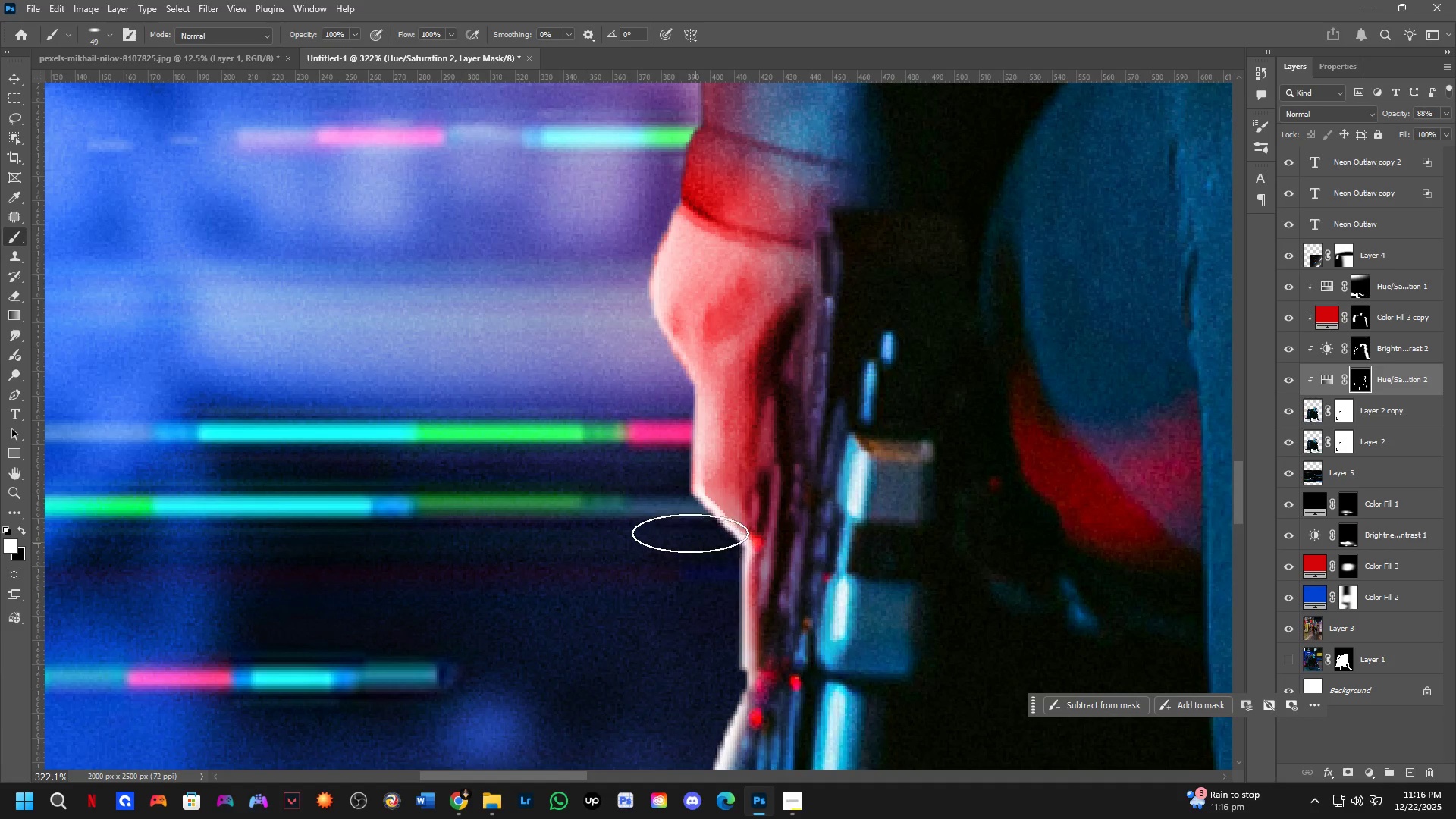 
left_click_drag(start_coordinate=[720, 303], to_coordinate=[686, 527])
 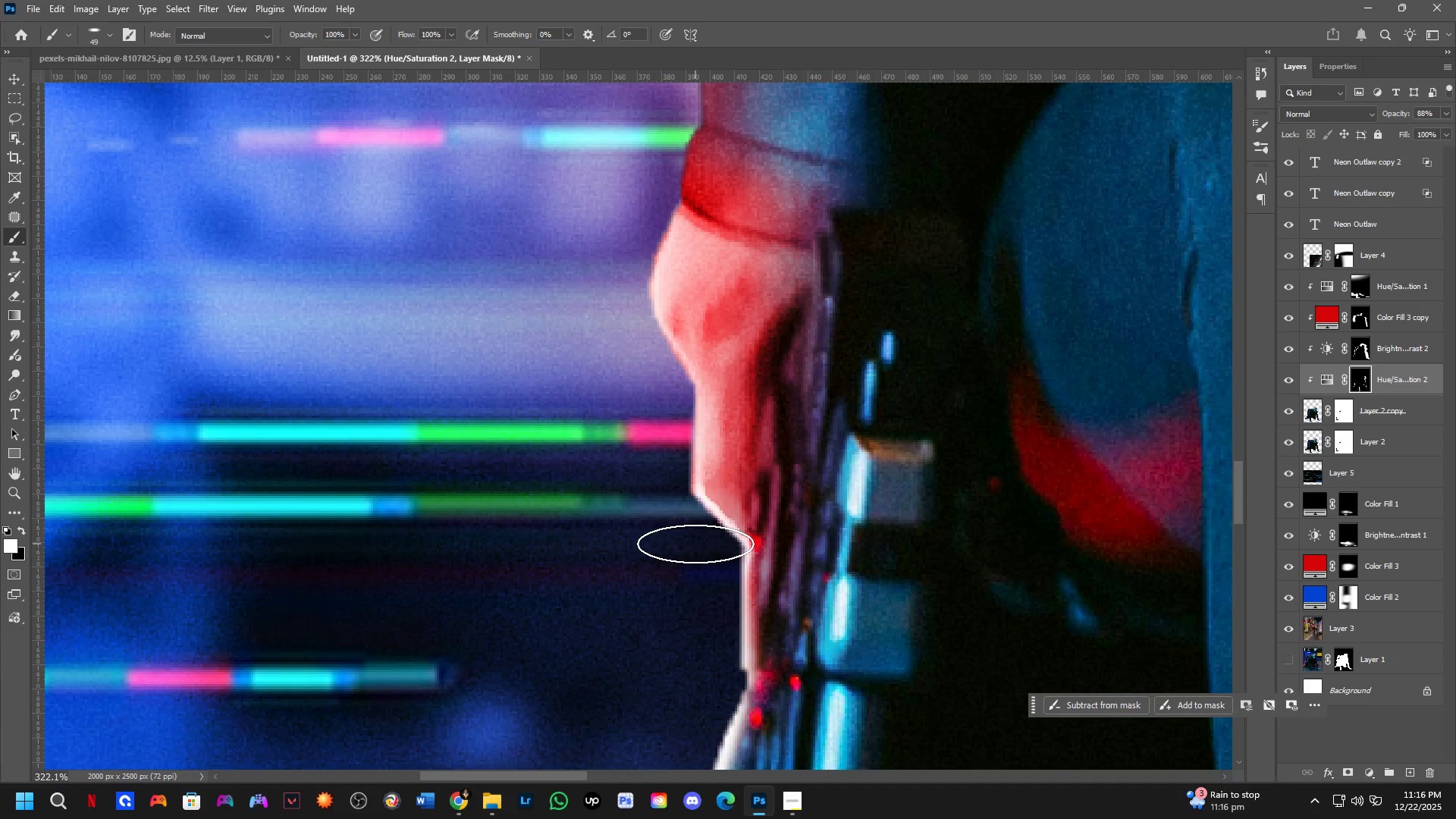 
left_click_drag(start_coordinate=[695, 544], to_coordinate=[651, 380])
 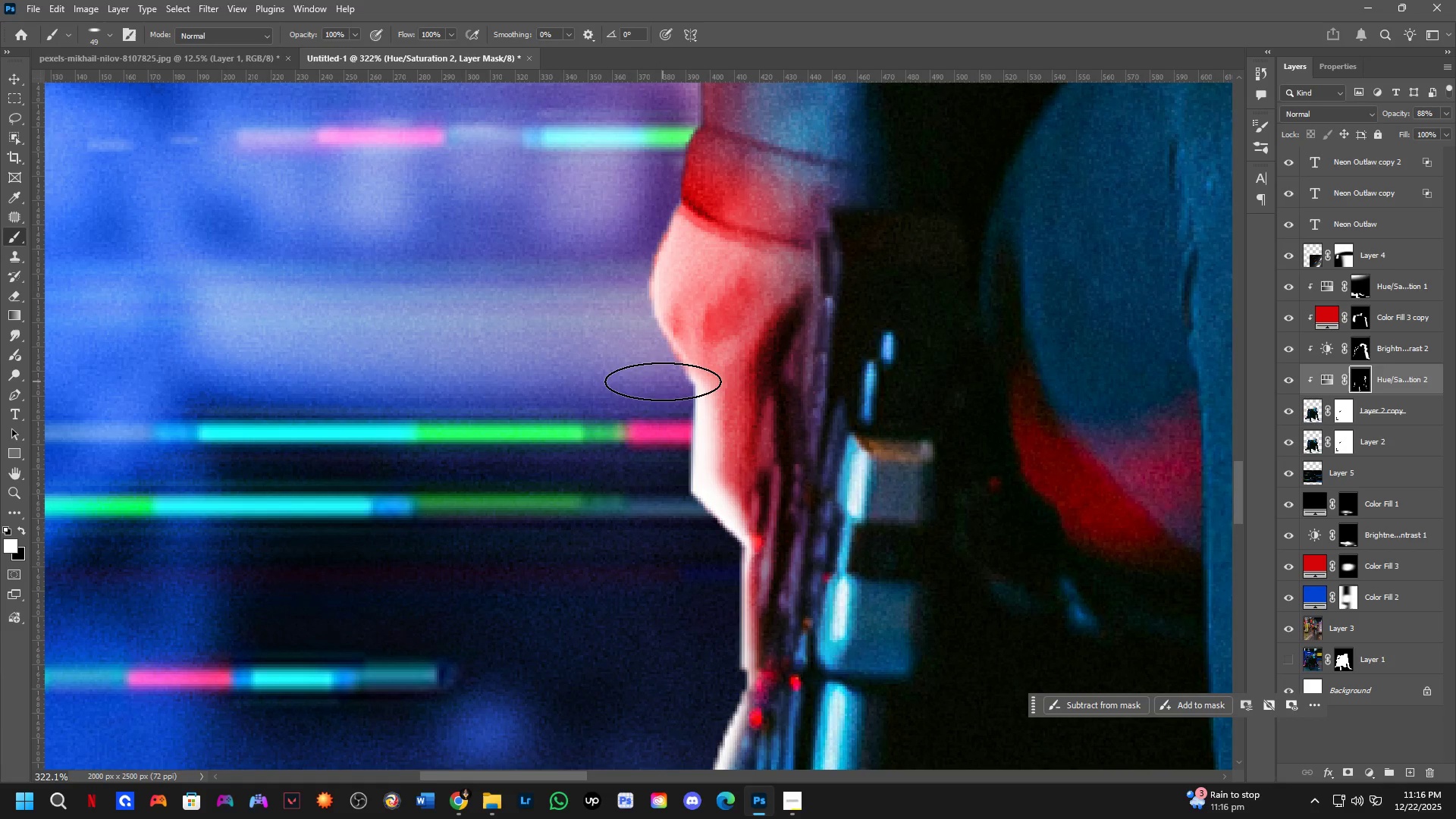 
left_click_drag(start_coordinate=[662, 381], to_coordinate=[651, 304])
 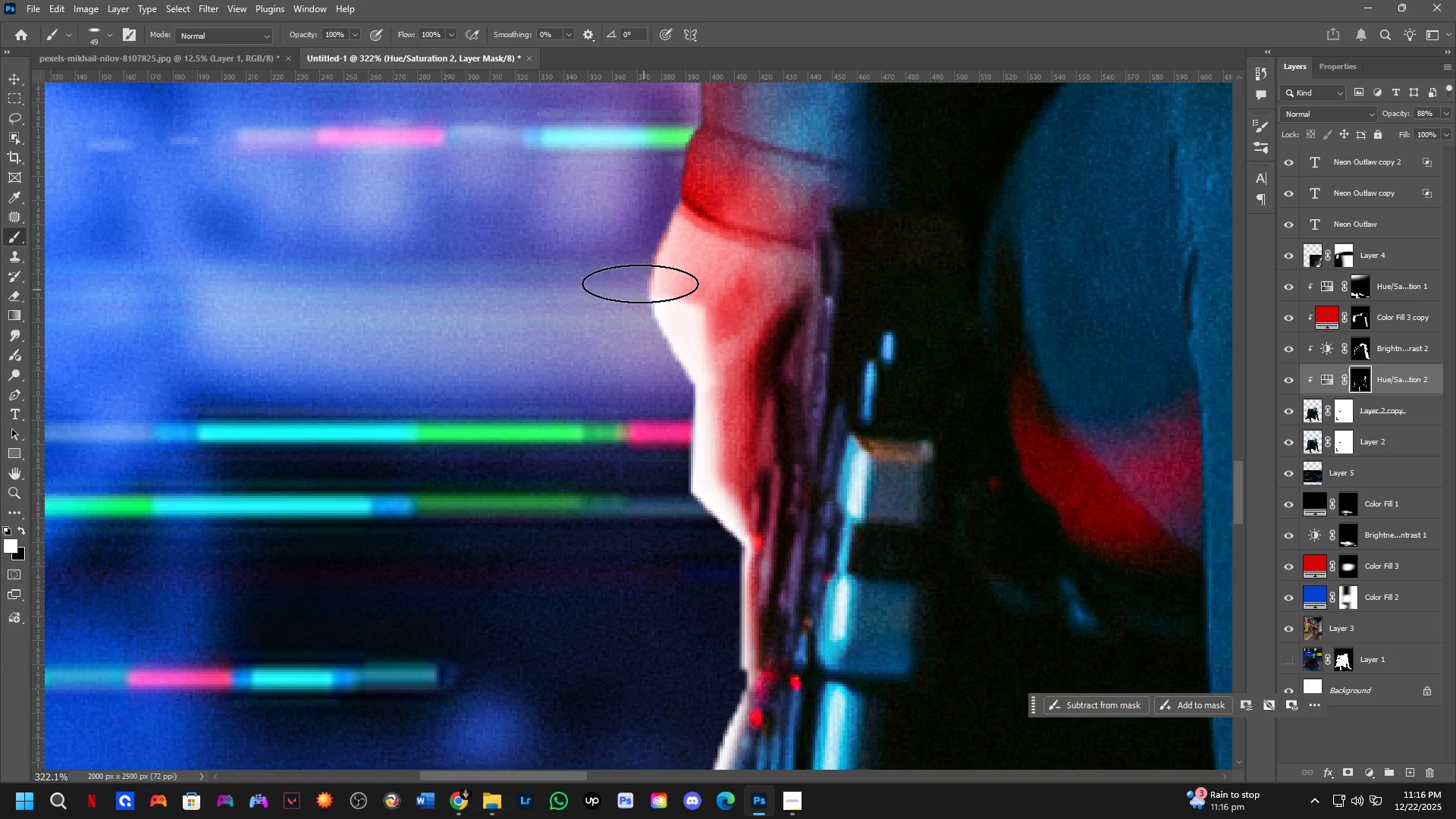 
key(X)
 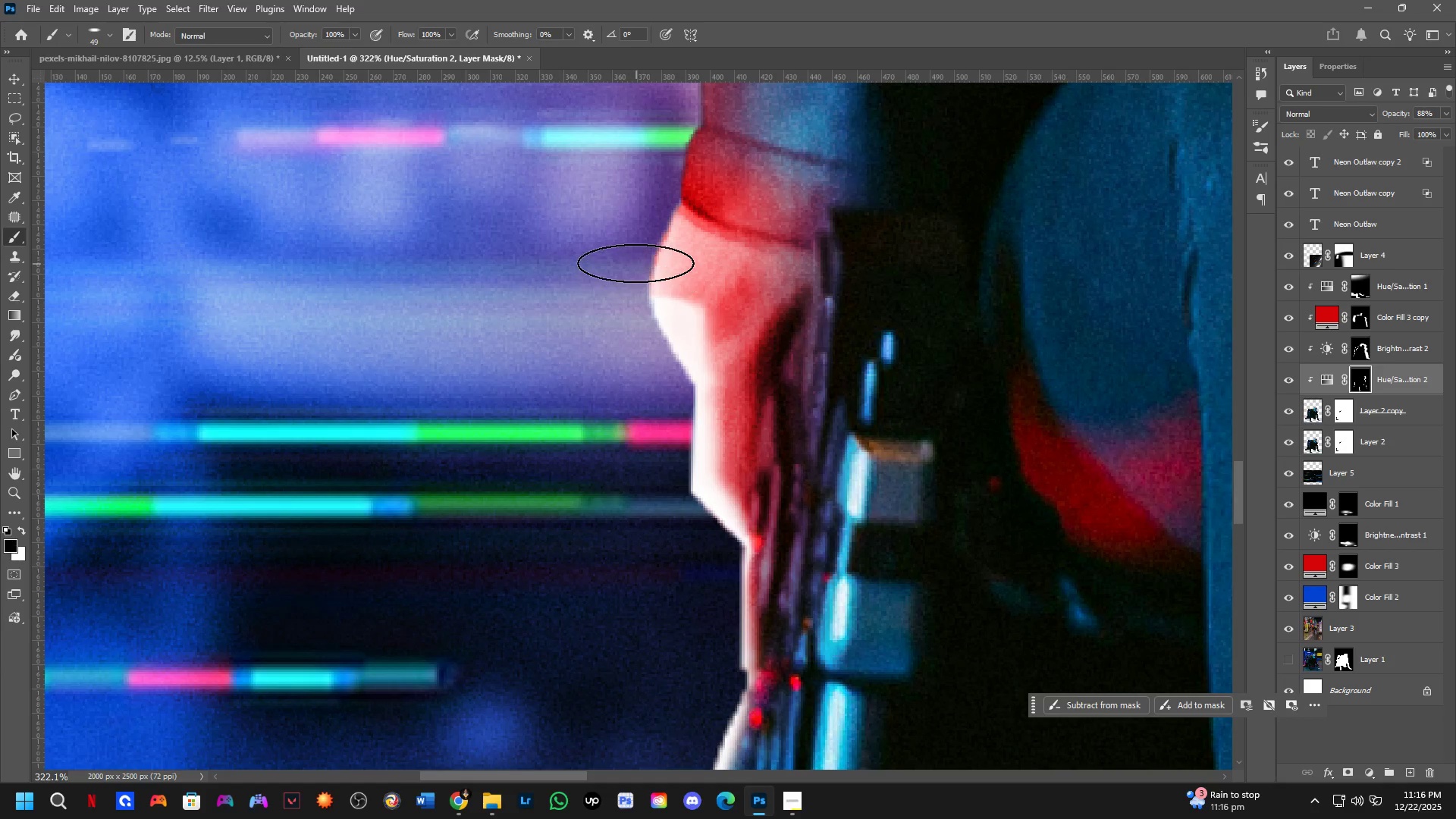 
left_click_drag(start_coordinate=[635, 263], to_coordinate=[616, 403])
 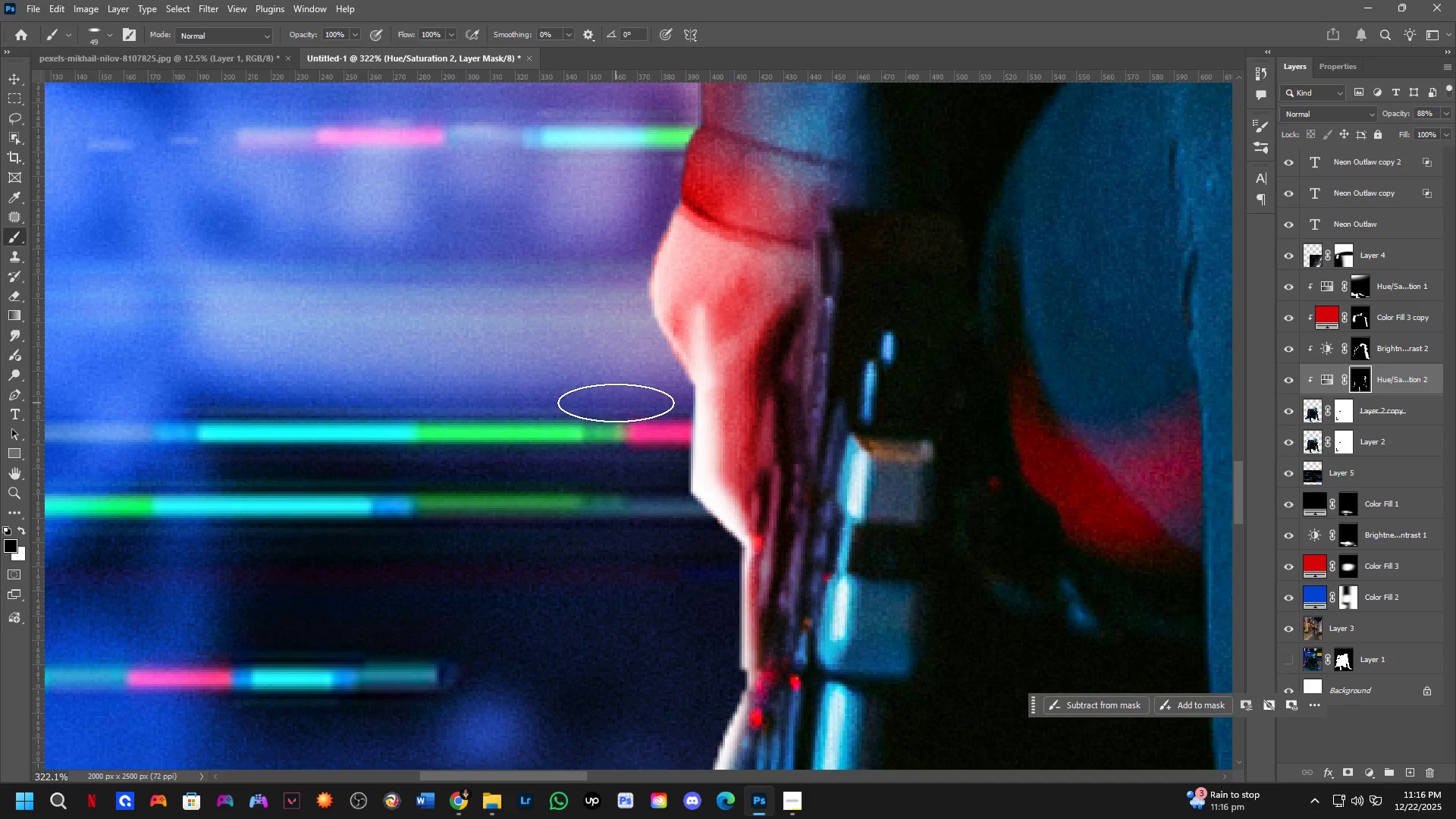 
hold_key(key=Space, duration=0.45)
 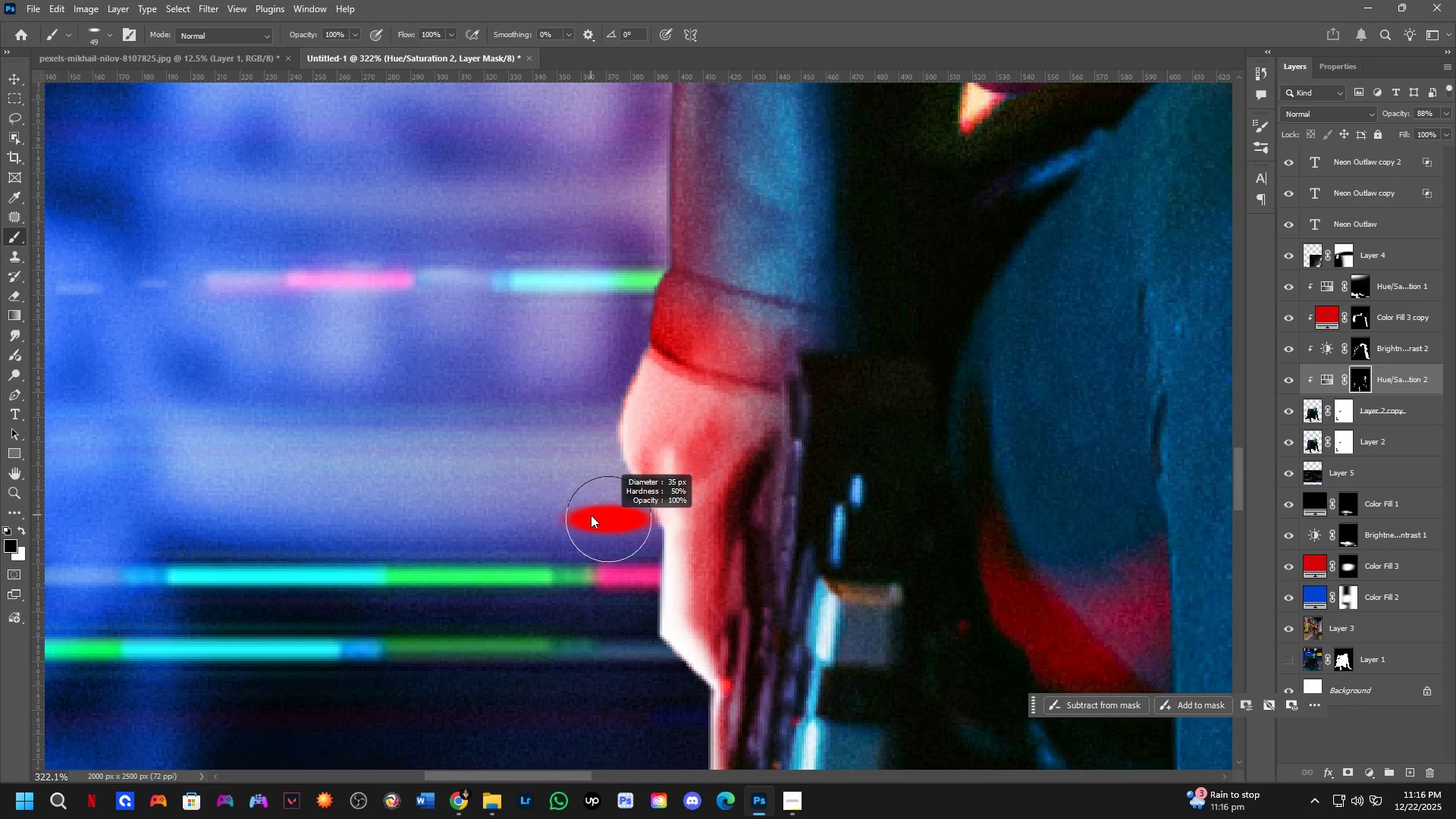 
left_click_drag(start_coordinate=[617, 394], to_coordinate=[585, 537])
 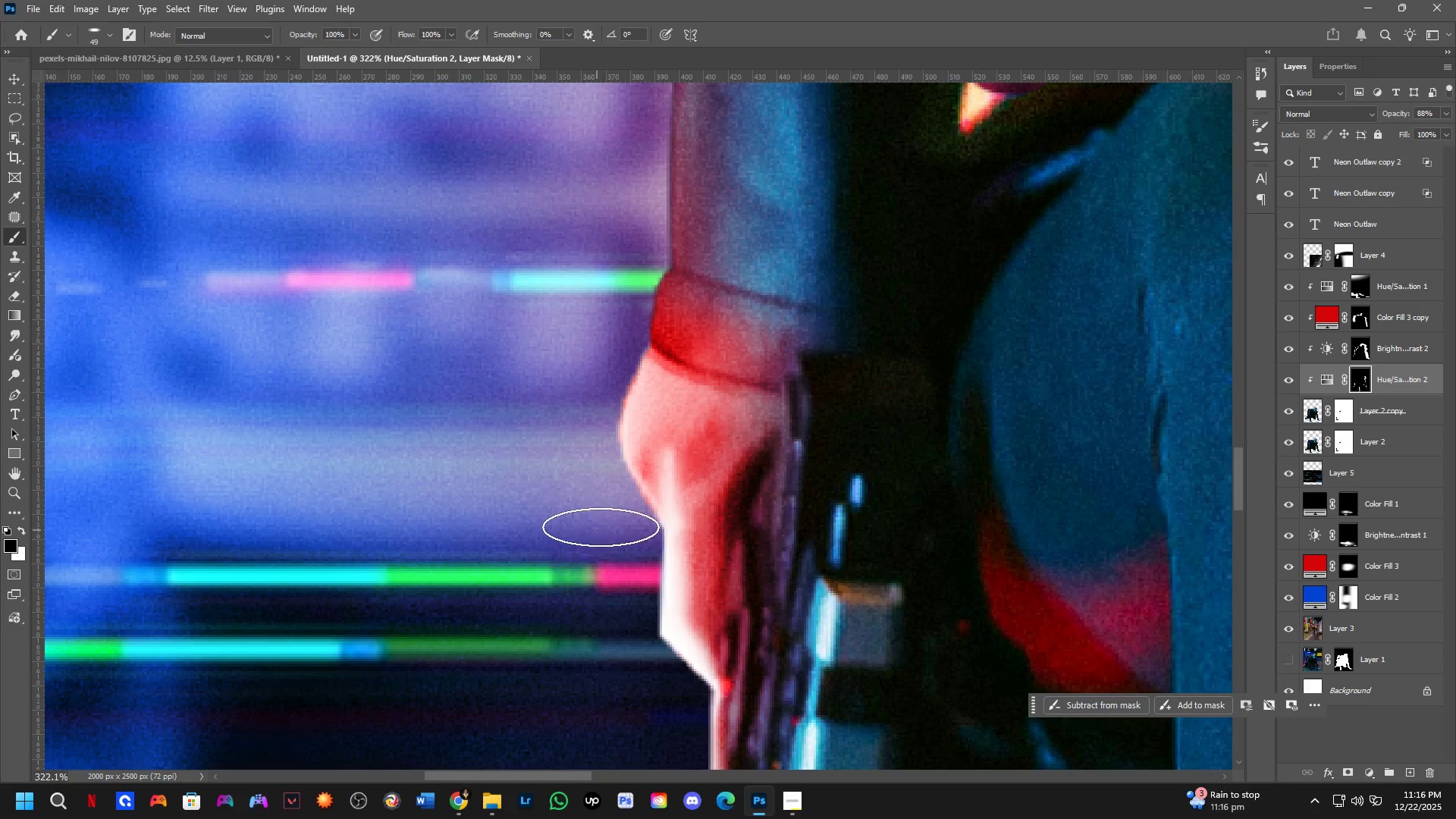 
hold_key(key=AltLeft, duration=0.42)
 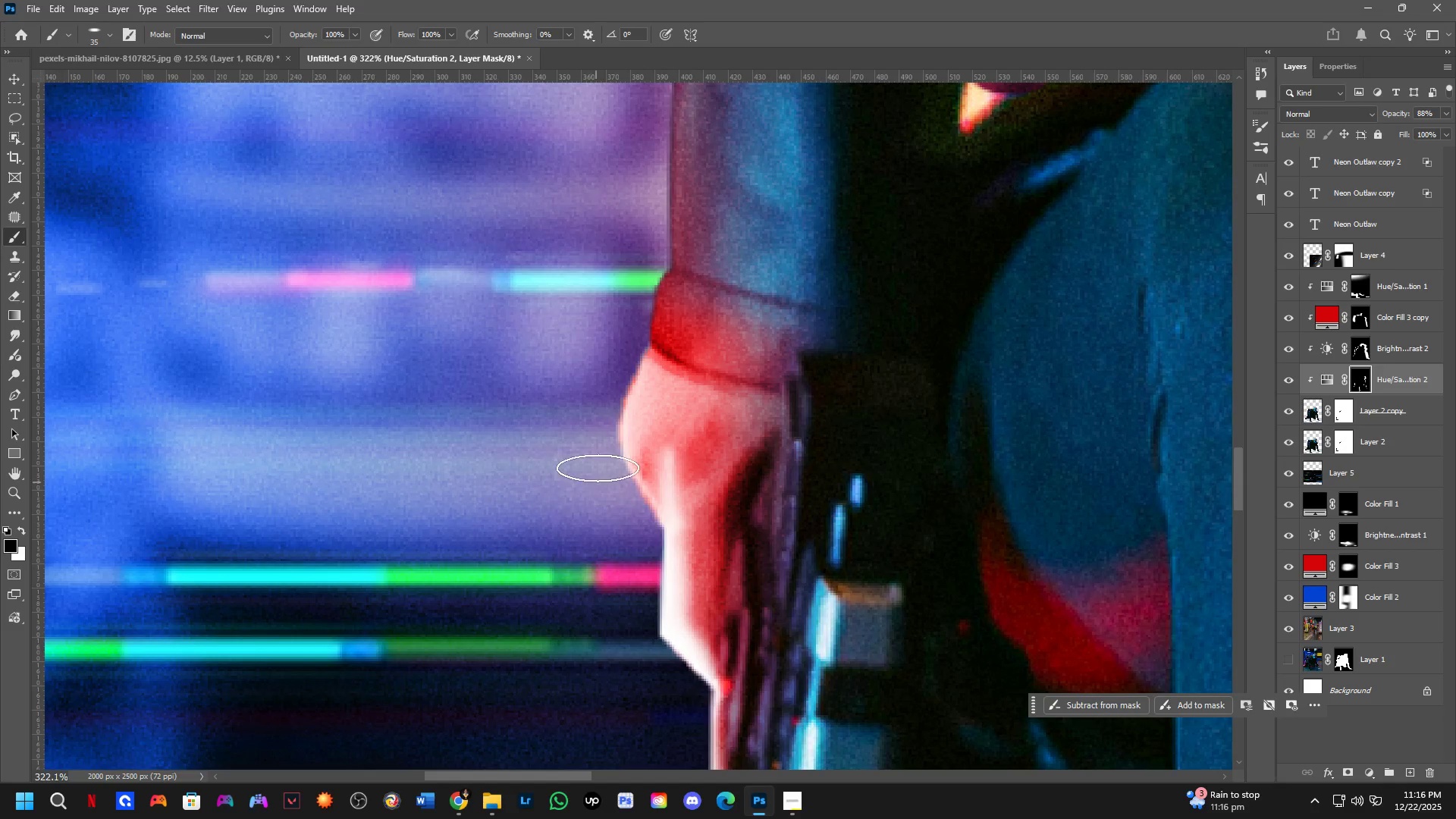 
key(X)
 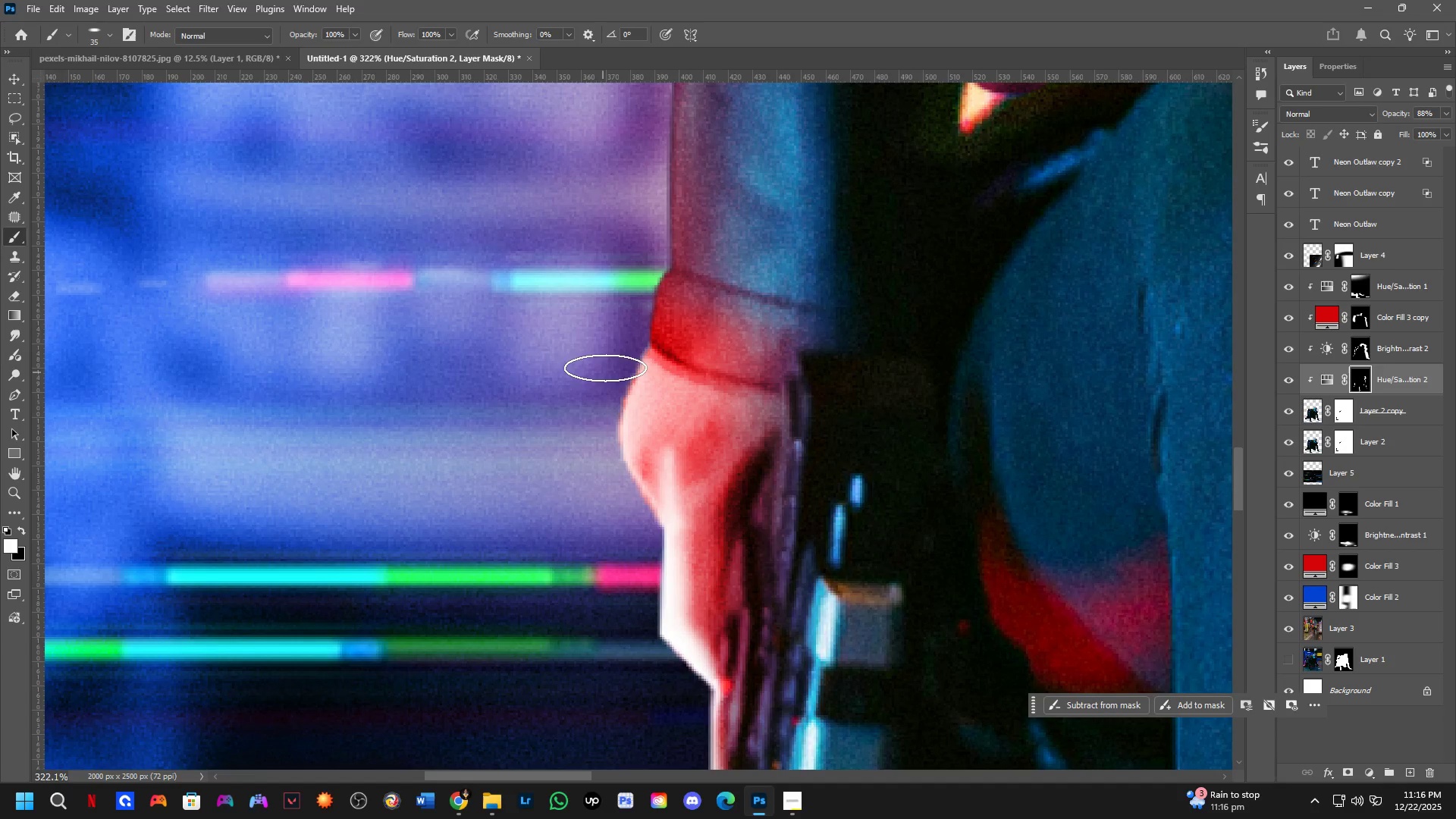 
left_click_drag(start_coordinate=[611, 353], to_coordinate=[620, 546])
 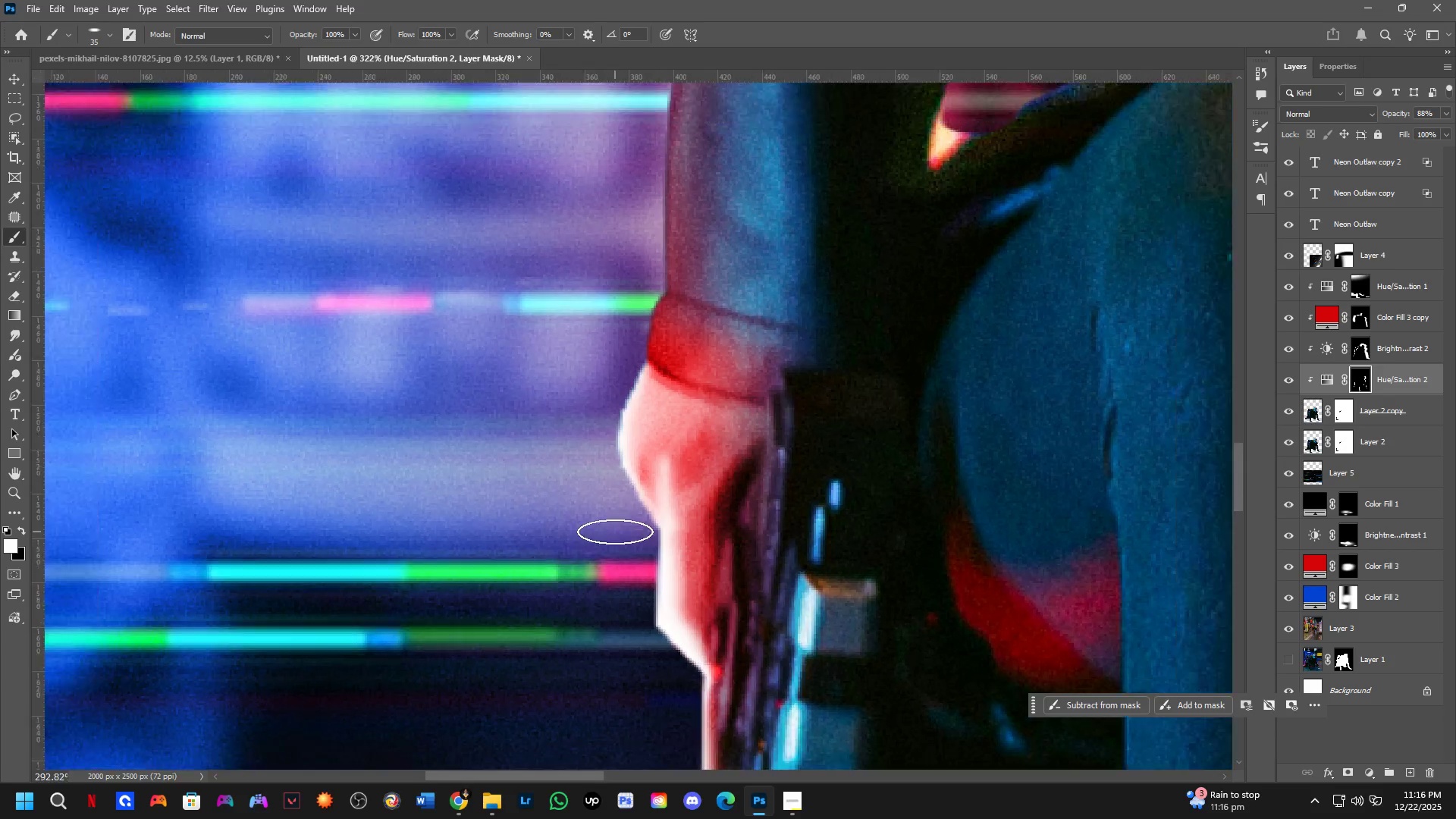 
hold_key(key=Space, duration=0.5)
 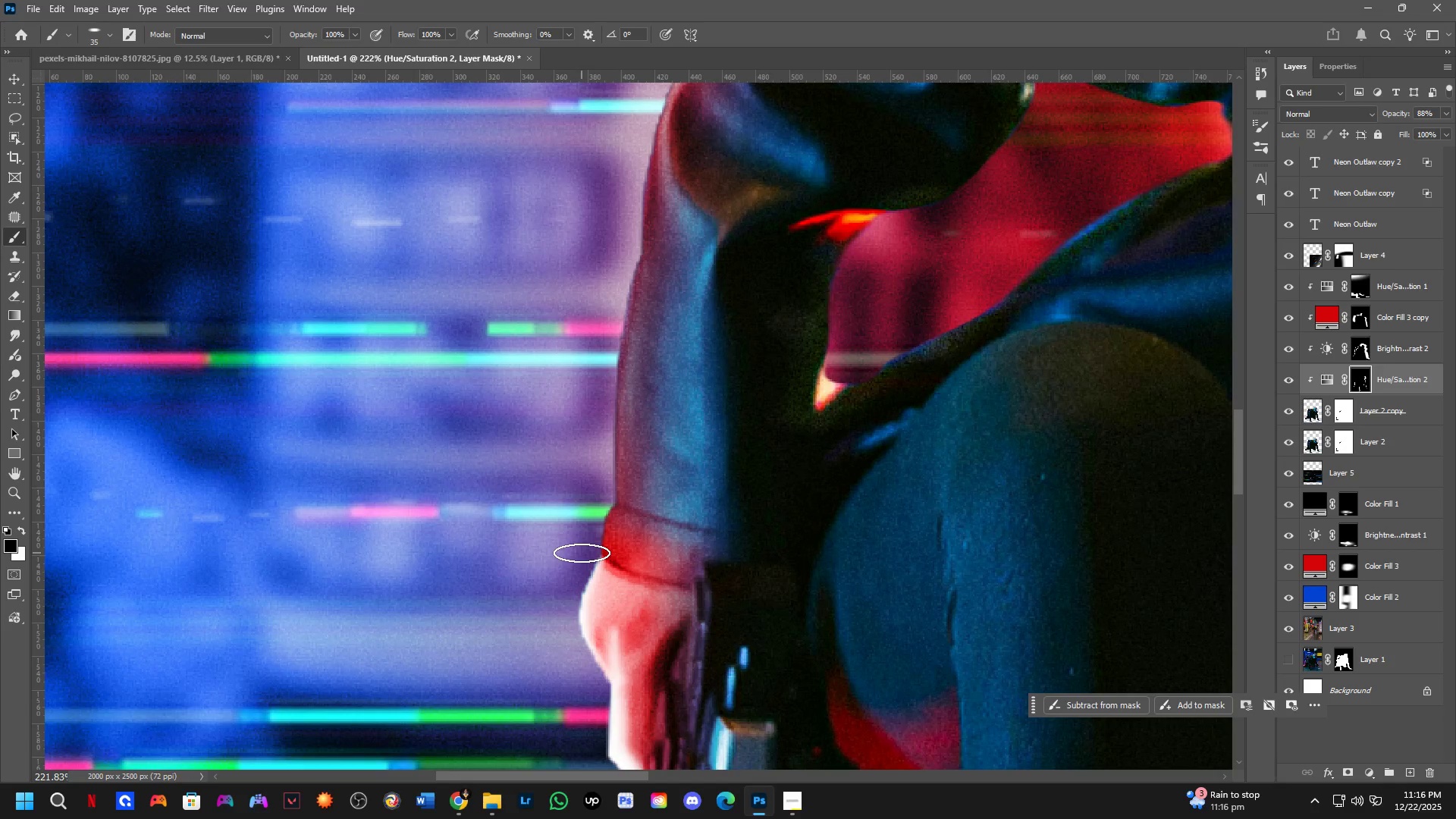 
left_click_drag(start_coordinate=[625, 435], to_coordinate=[587, 588])
 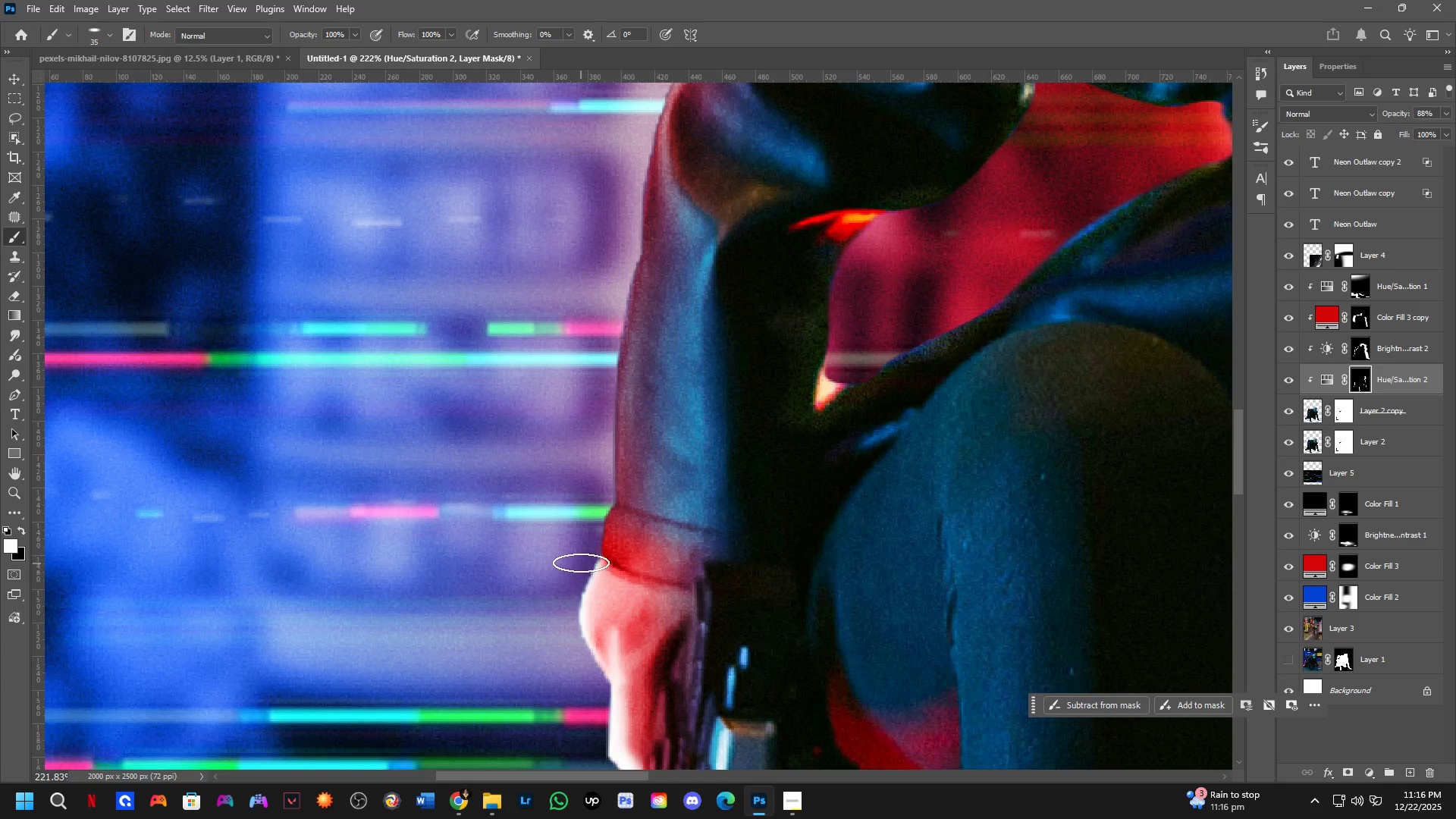 
scroll: coordinate [615, 532], scroll_direction: down, amount: 4.0
 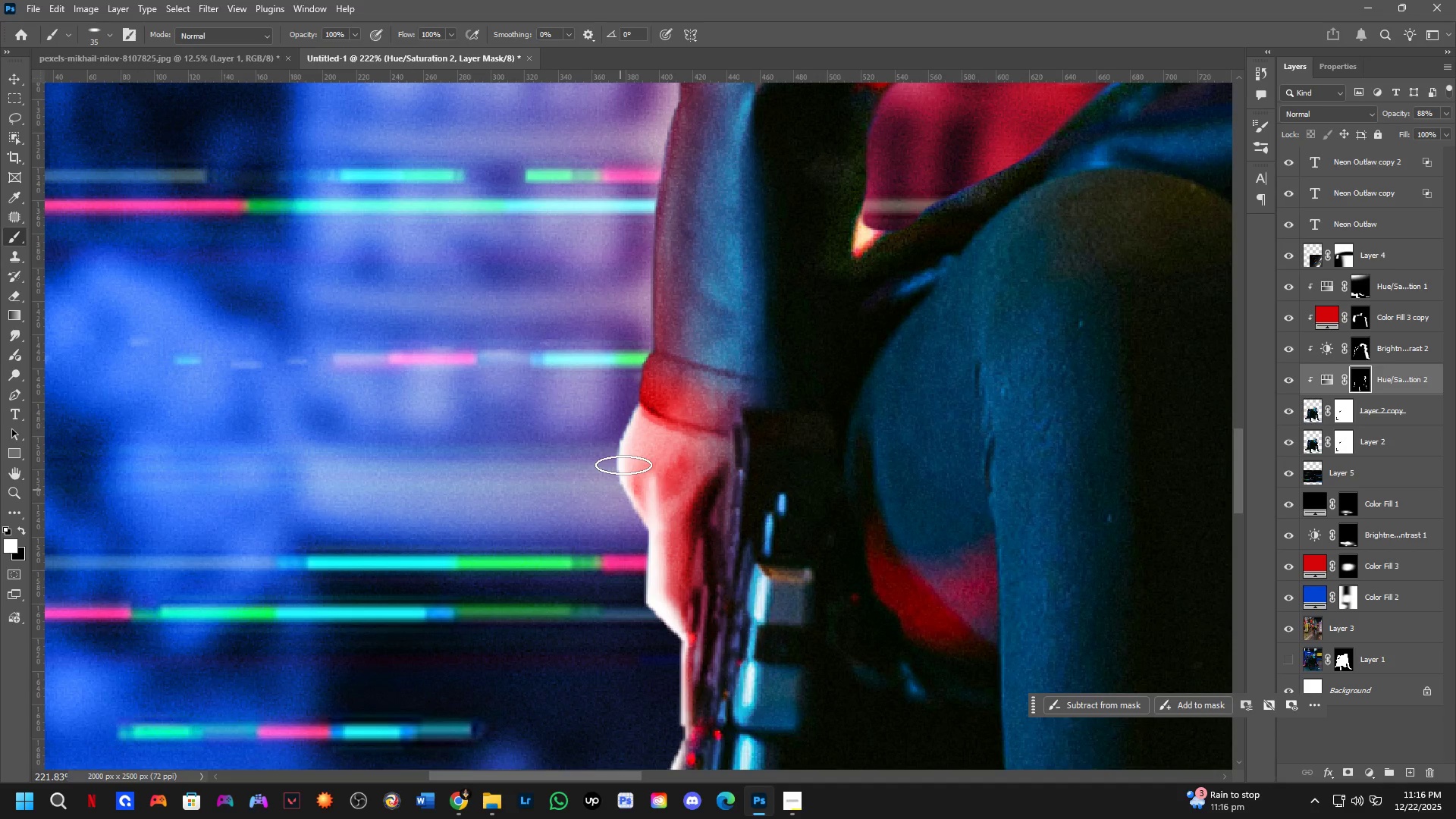 
type(xx)
 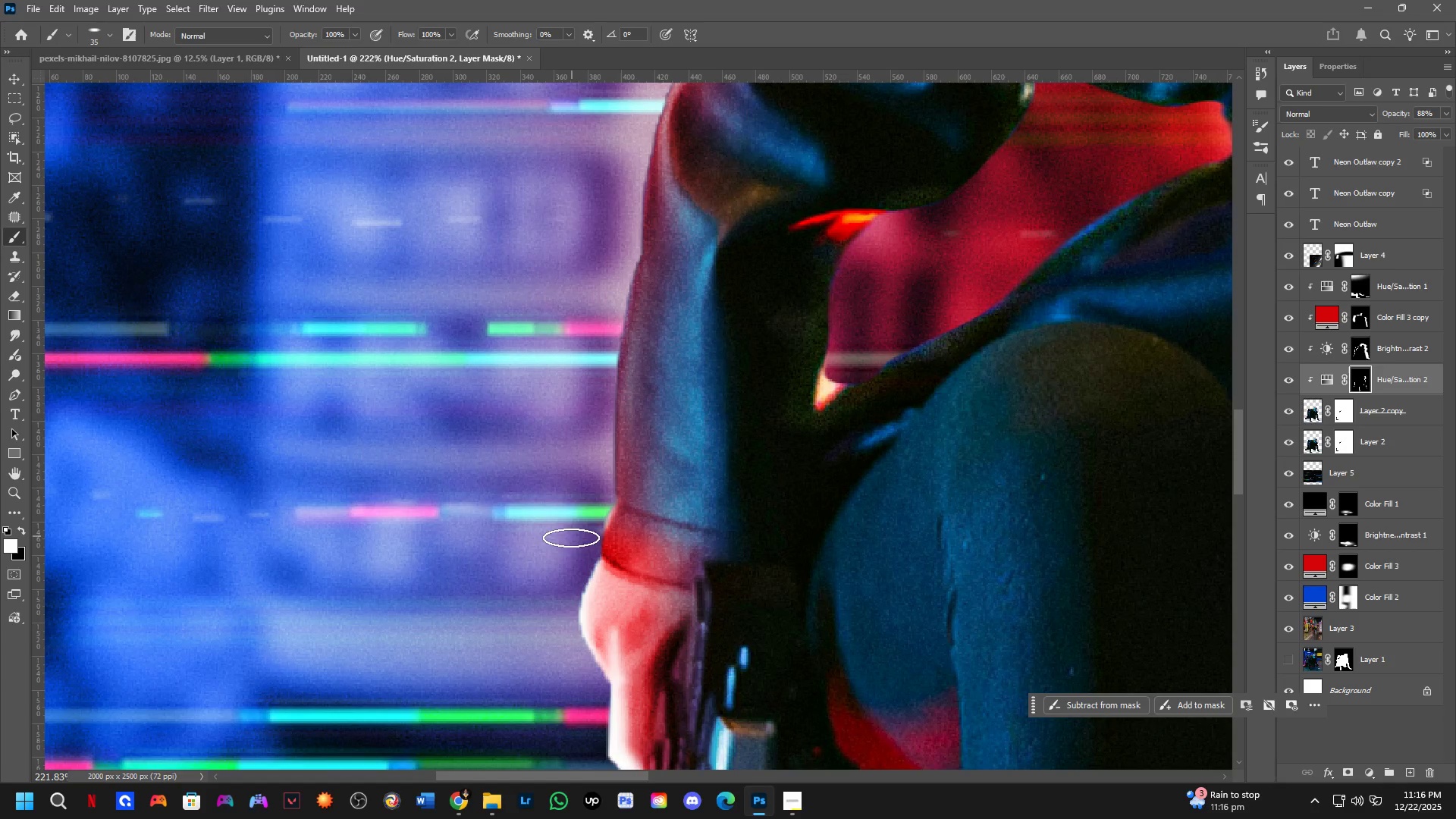 
left_click_drag(start_coordinate=[582, 553], to_coordinate=[585, 507])
 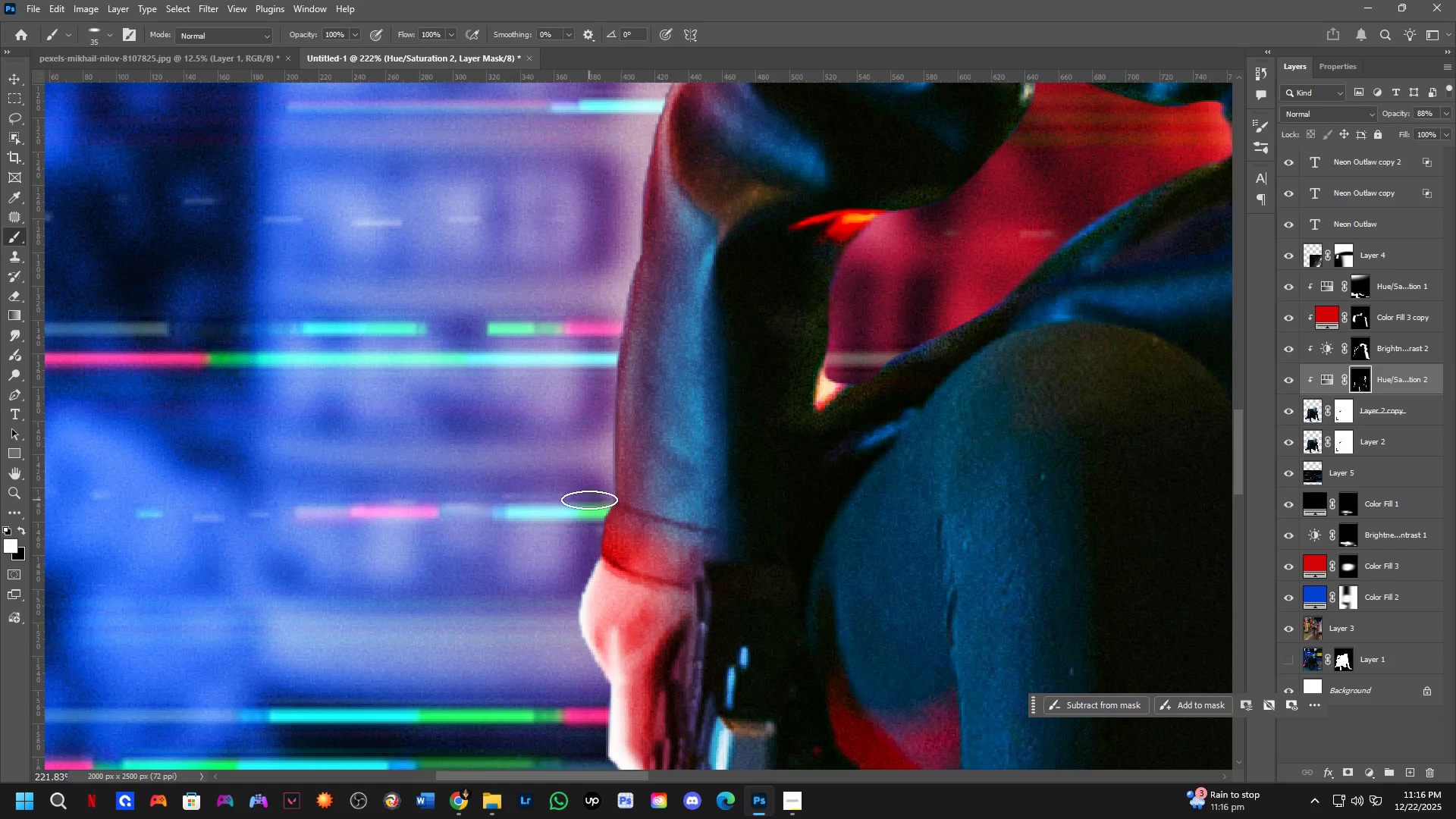 
left_click_drag(start_coordinate=[589, 500], to_coordinate=[567, 554])
 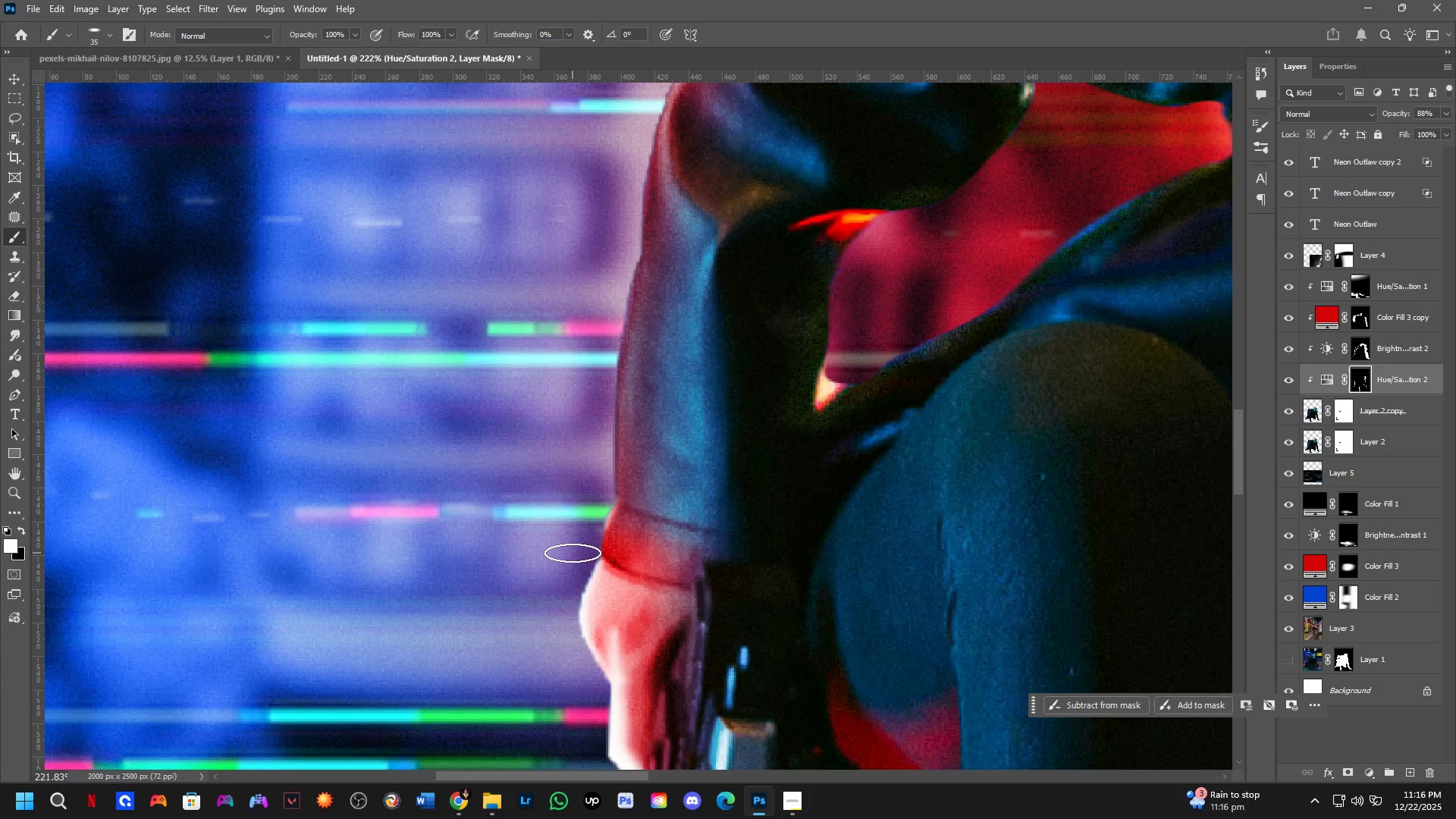 
left_click_drag(start_coordinate=[575, 555], to_coordinate=[604, 266])
 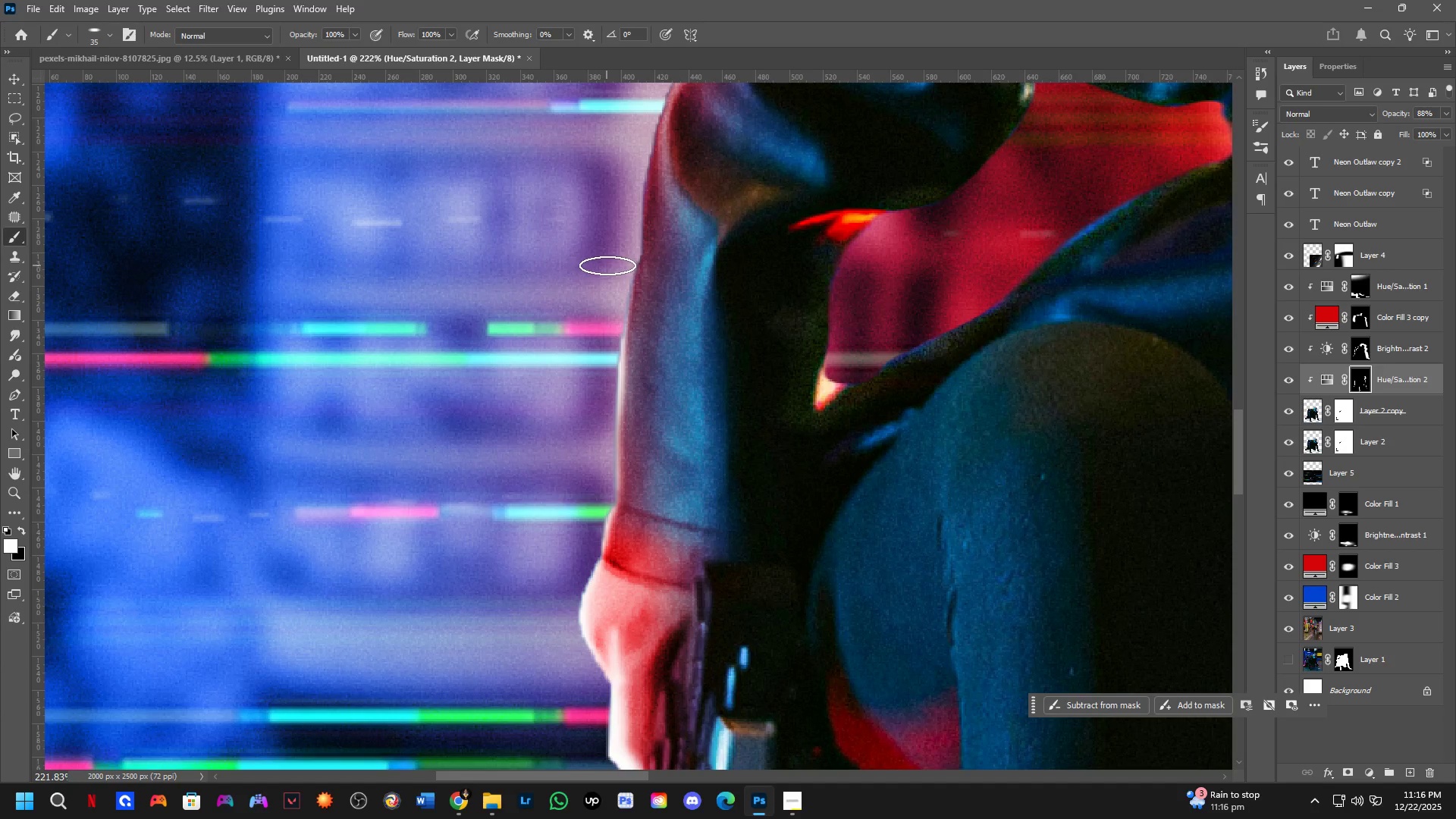 
hold_key(key=Space, duration=0.67)
 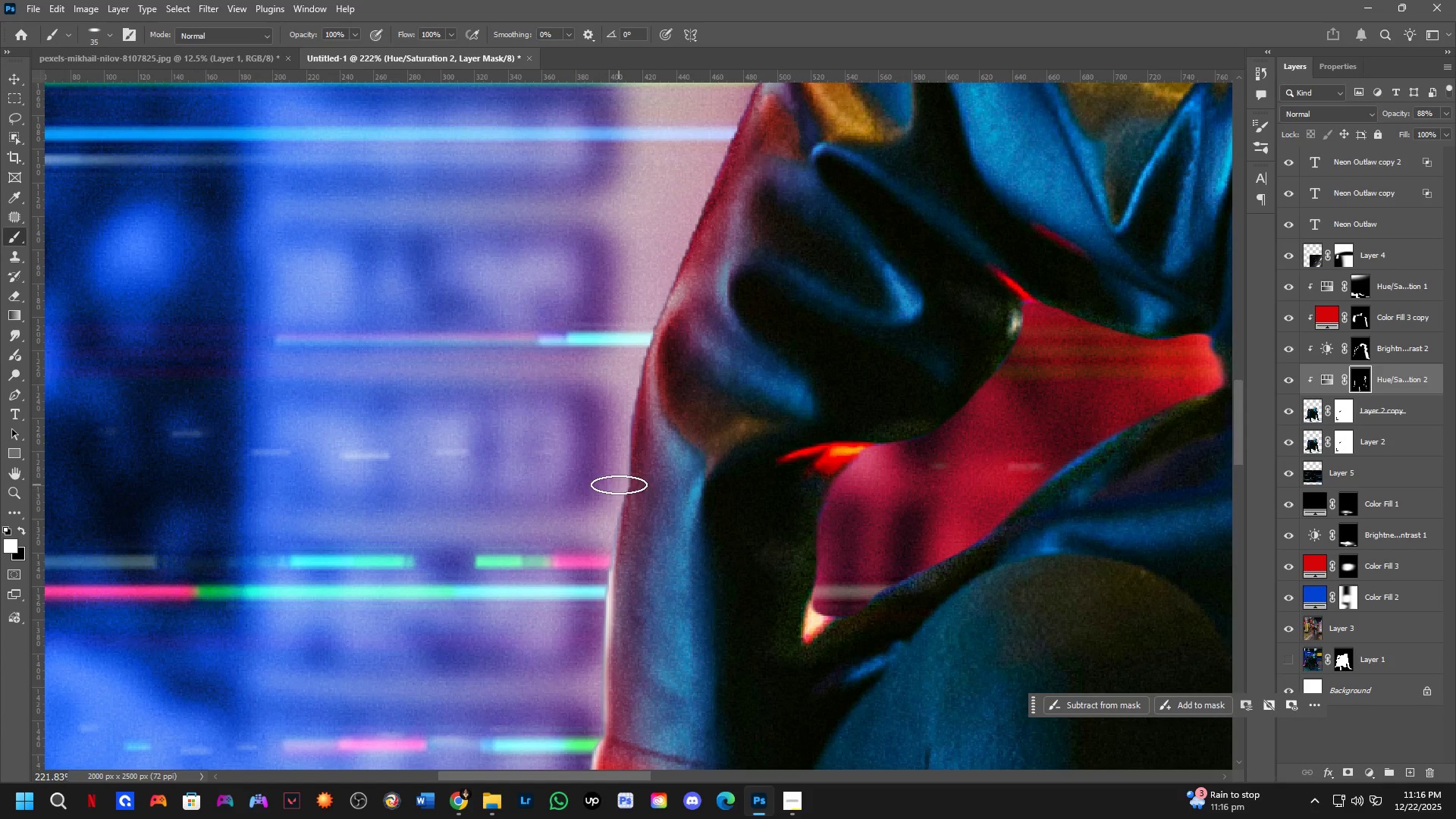 
left_click_drag(start_coordinate=[610, 277], to_coordinate=[598, 510])
 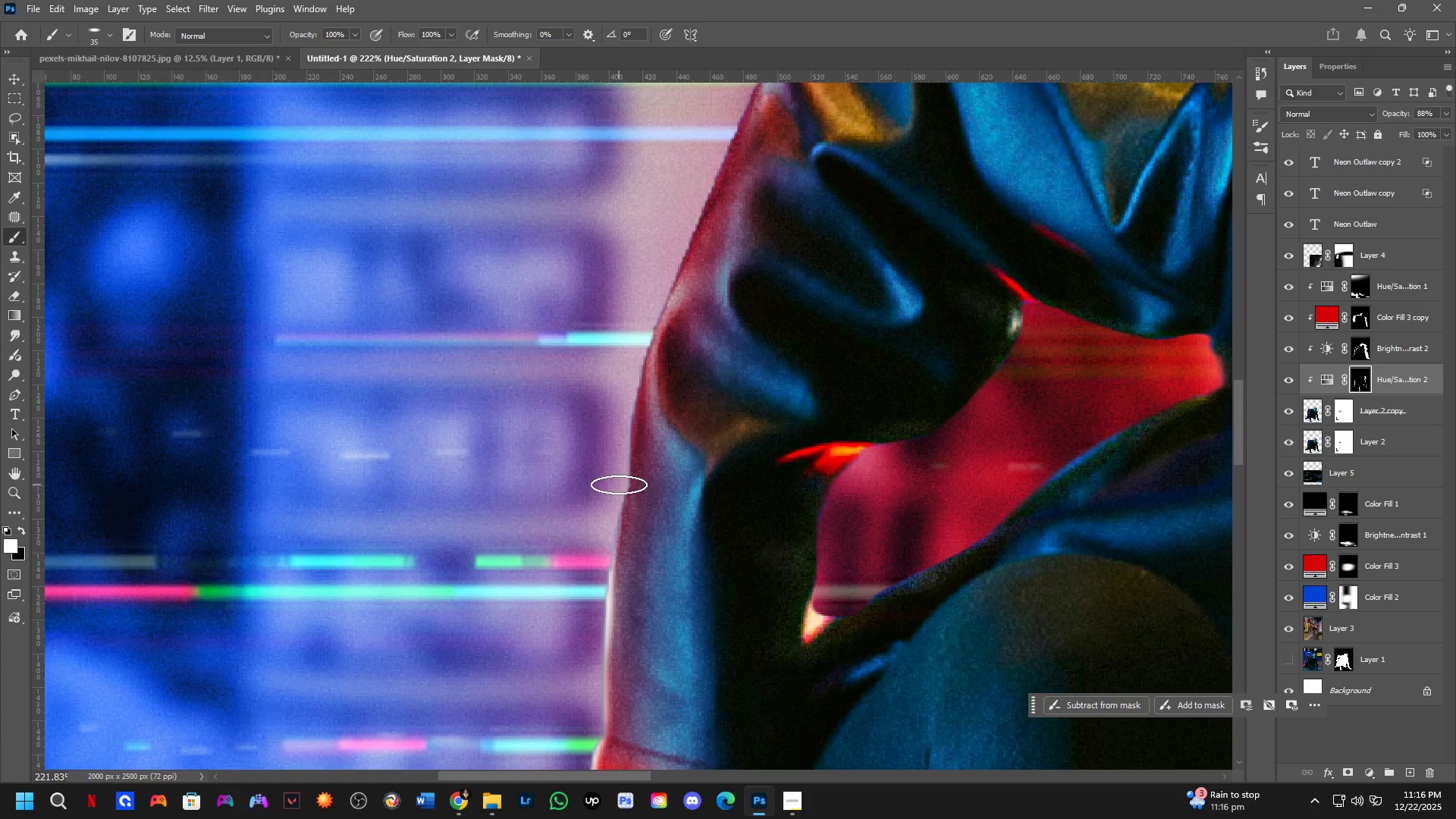 
left_click_drag(start_coordinate=[615, 487], to_coordinate=[568, 617])
 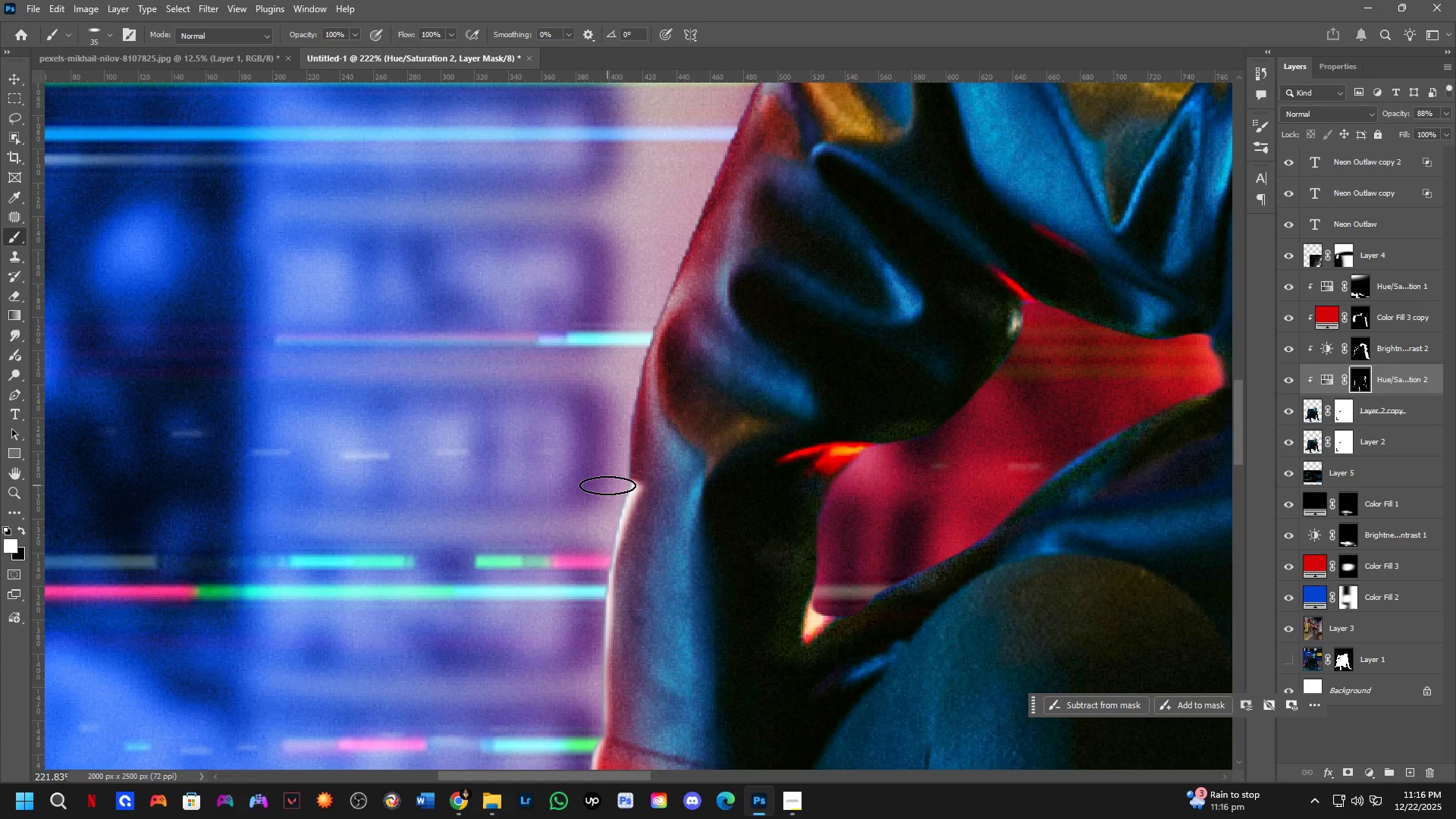 
left_click_drag(start_coordinate=[607, 485], to_coordinate=[614, 323])
 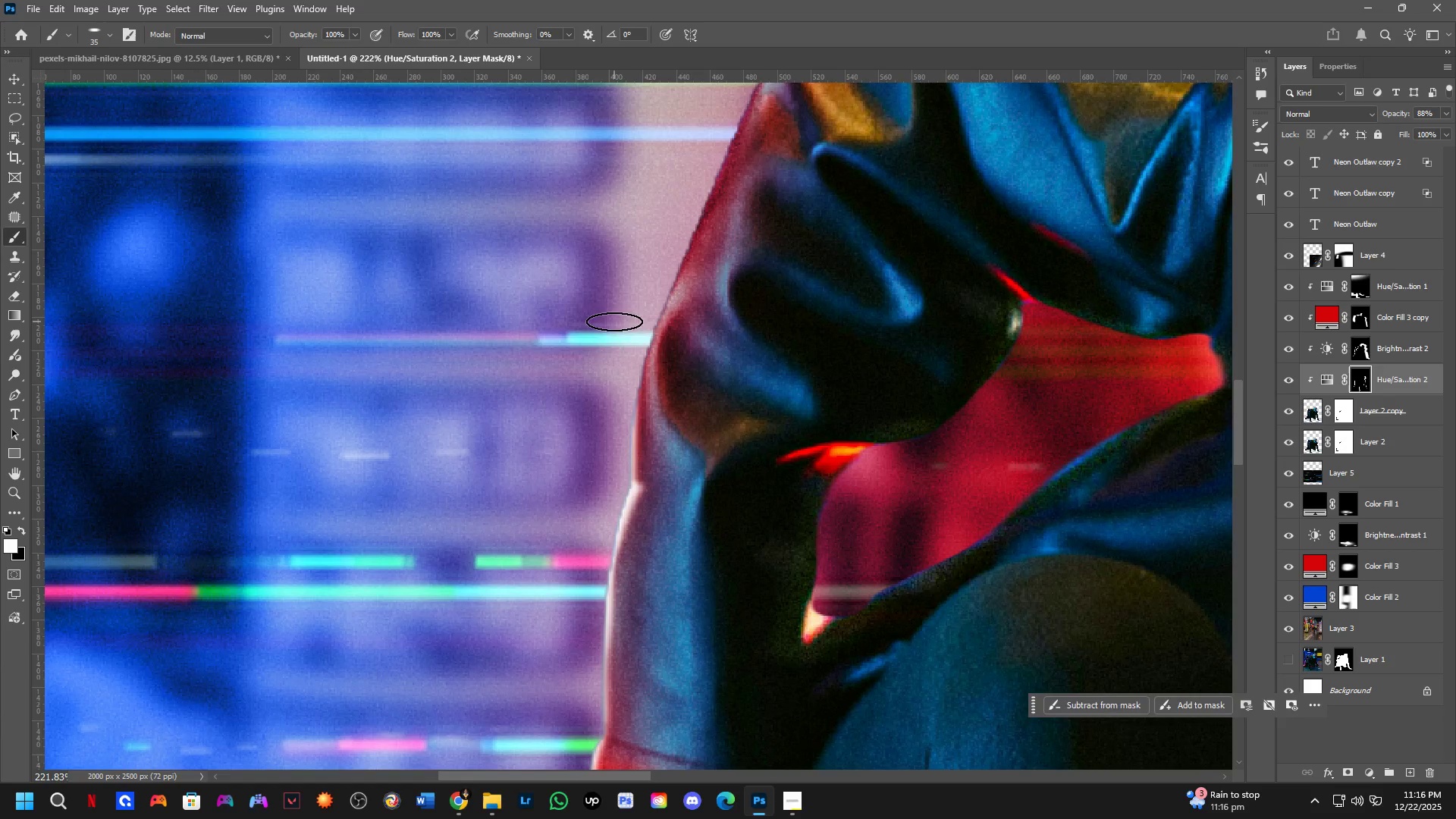 
hold_key(key=Space, duration=0.47)
 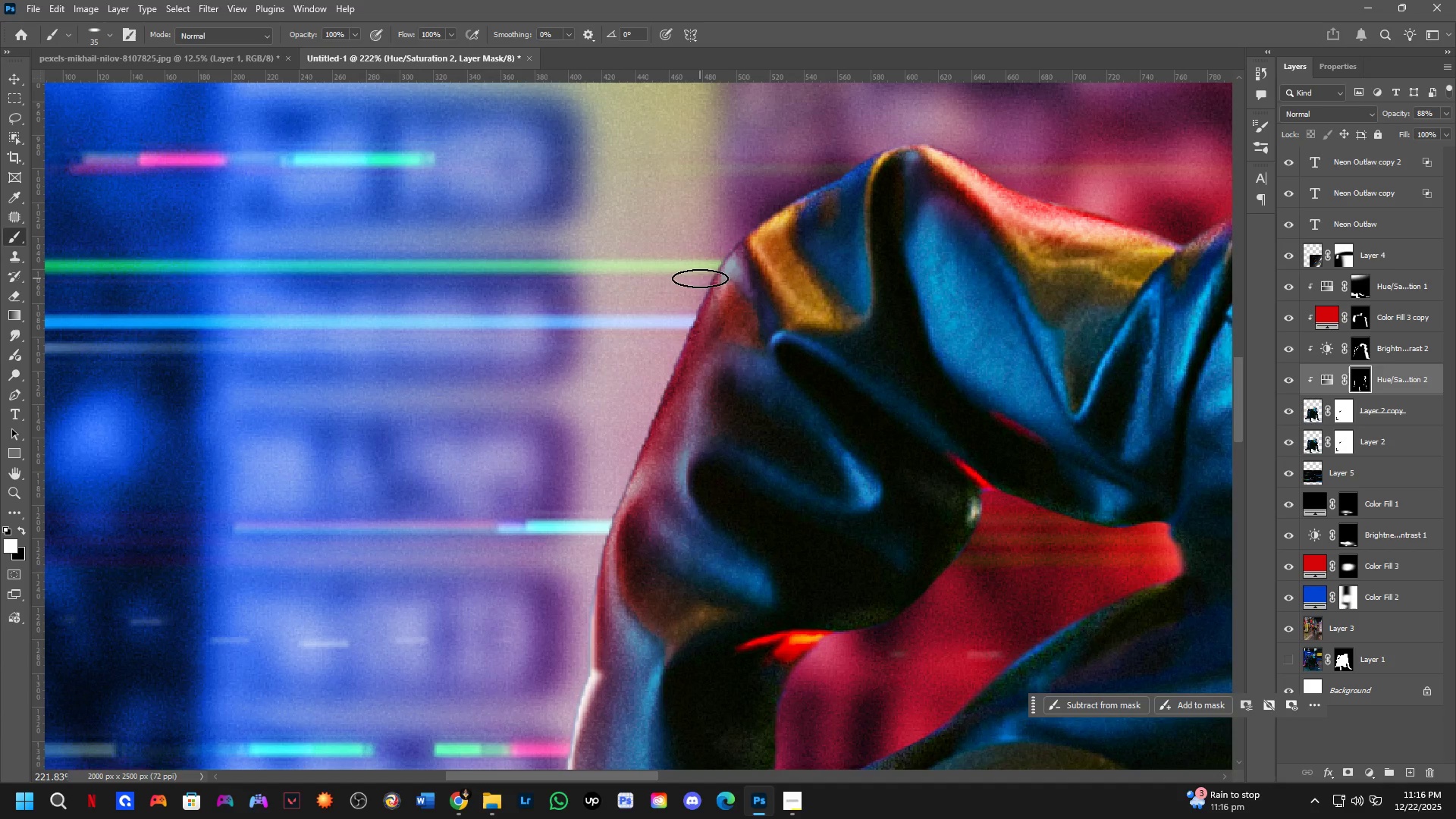 
left_click_drag(start_coordinate=[611, 331], to_coordinate=[570, 519])
 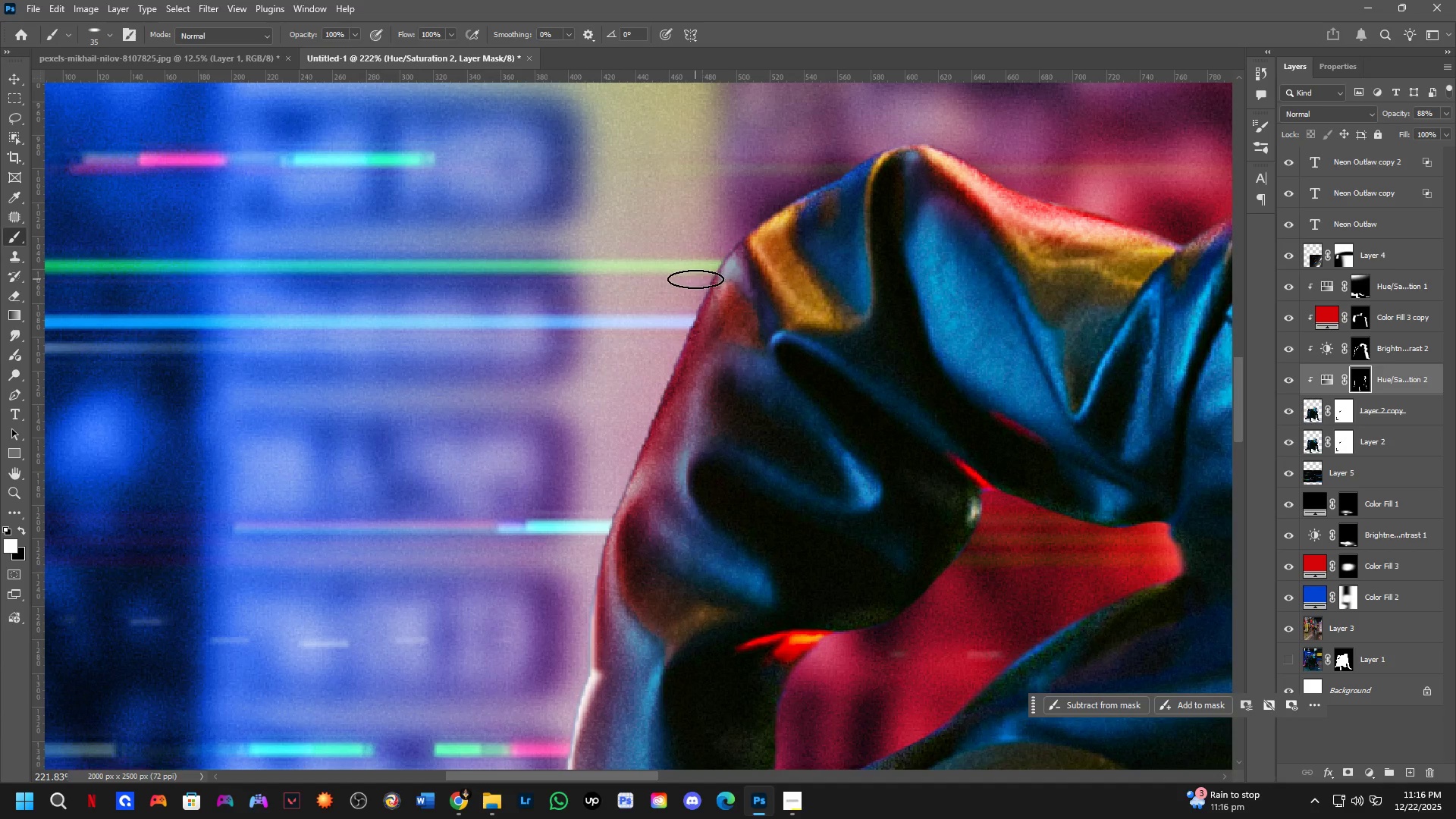 
left_click([690, 279])
 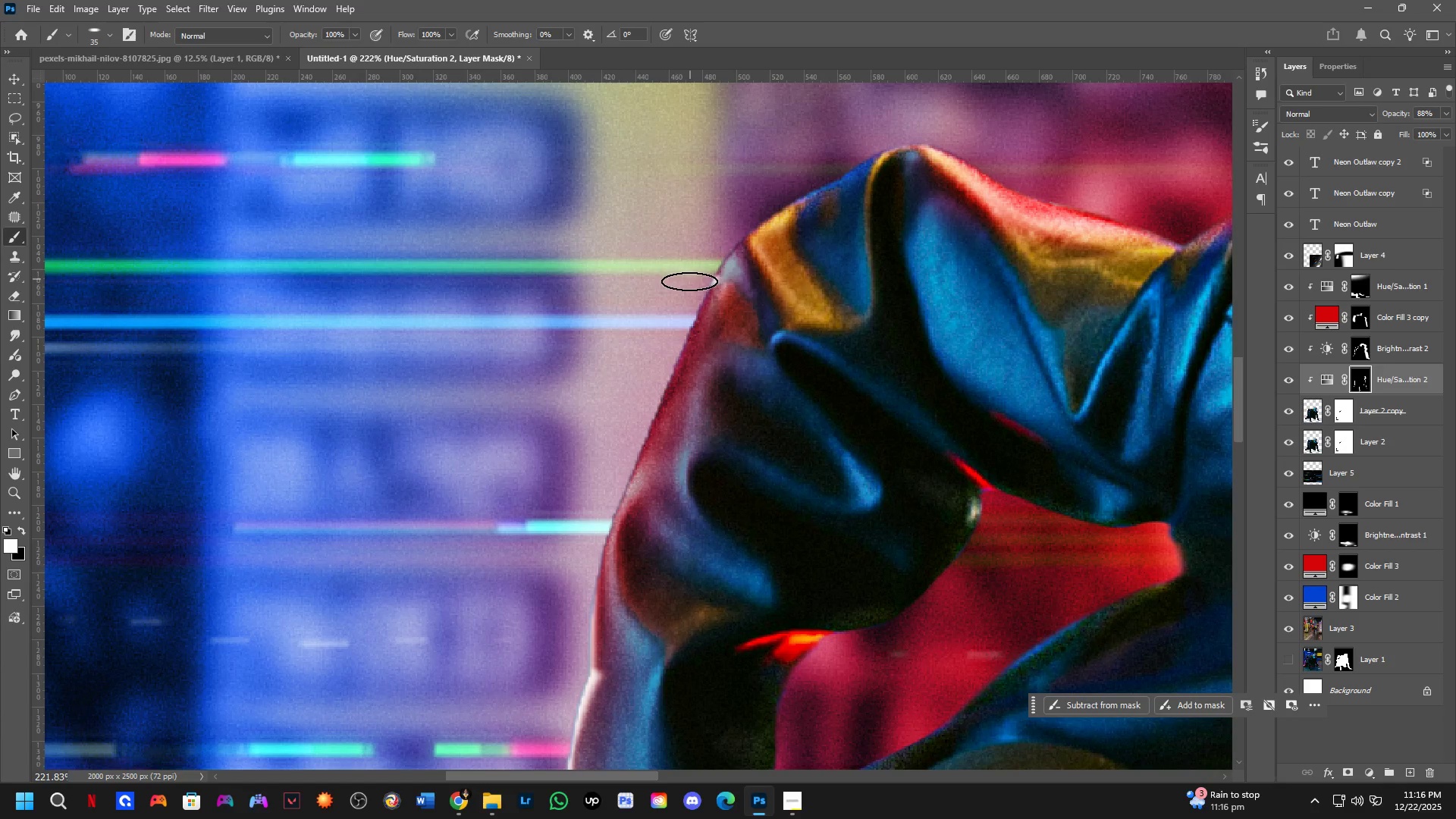 
hold_key(key=ShiftLeft, duration=1.48)
 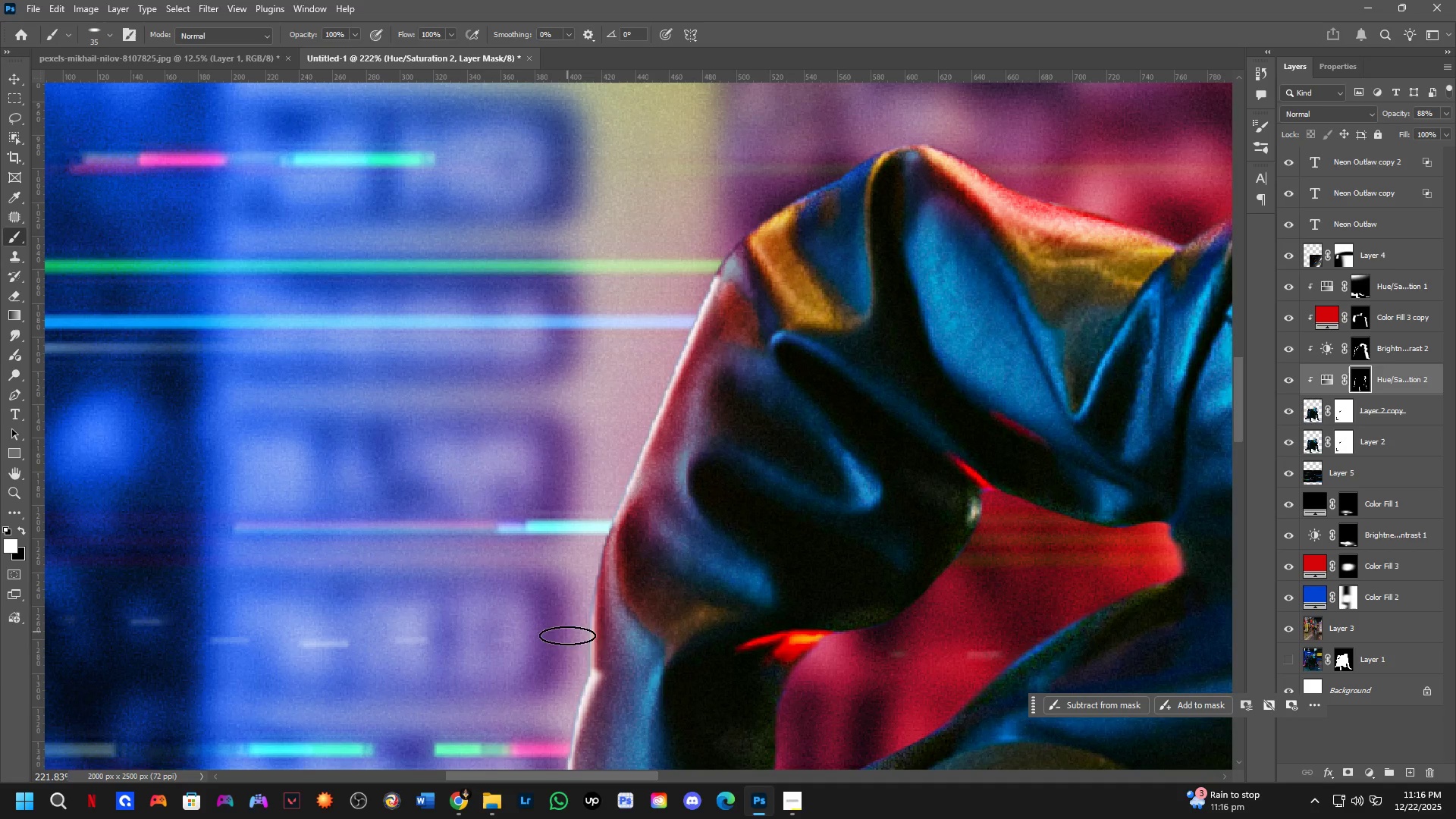 
hold_key(key=ShiftLeft, duration=0.86)
left_click([568, 670])
 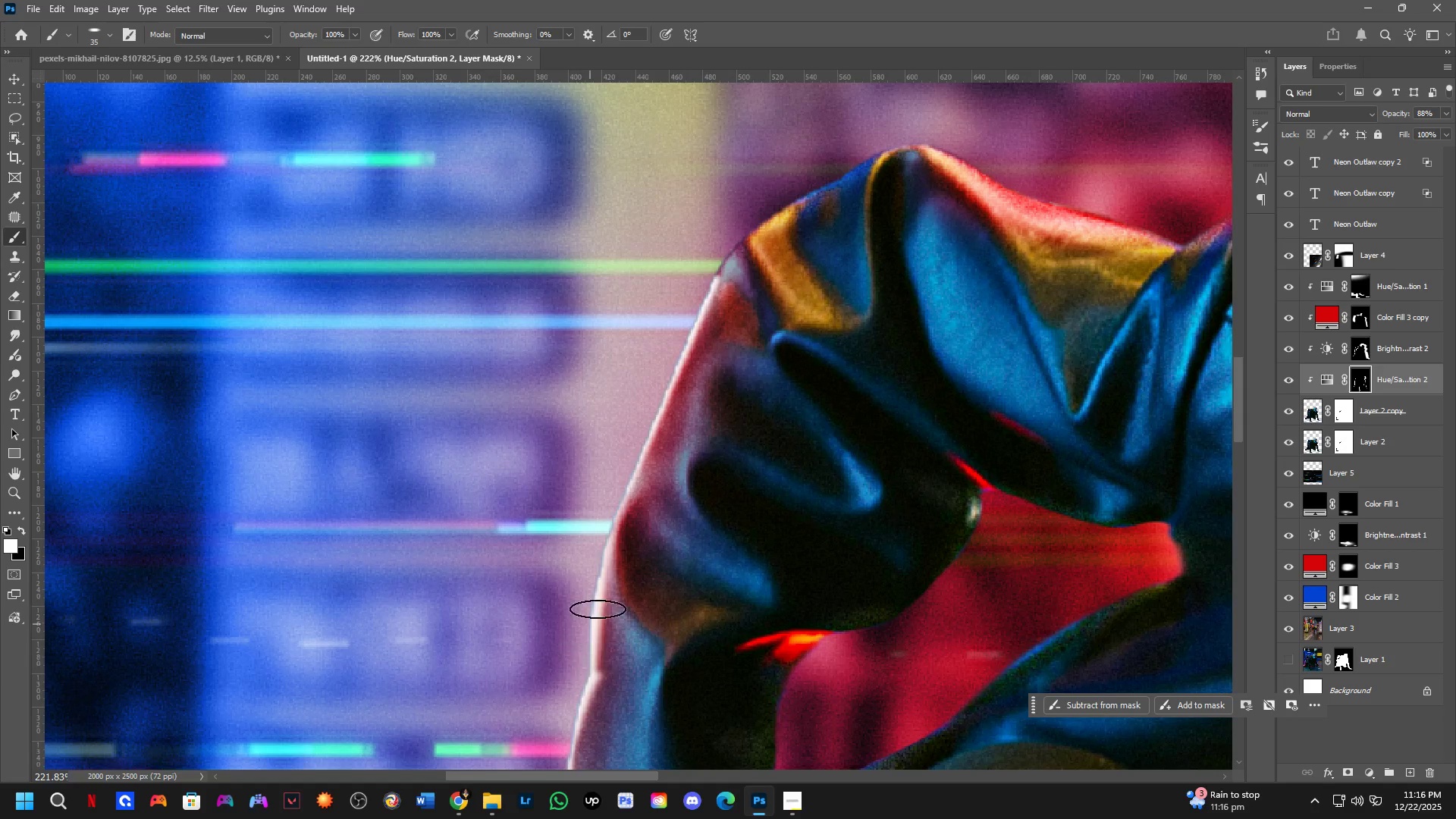 
hold_key(key=Space, duration=0.52)
 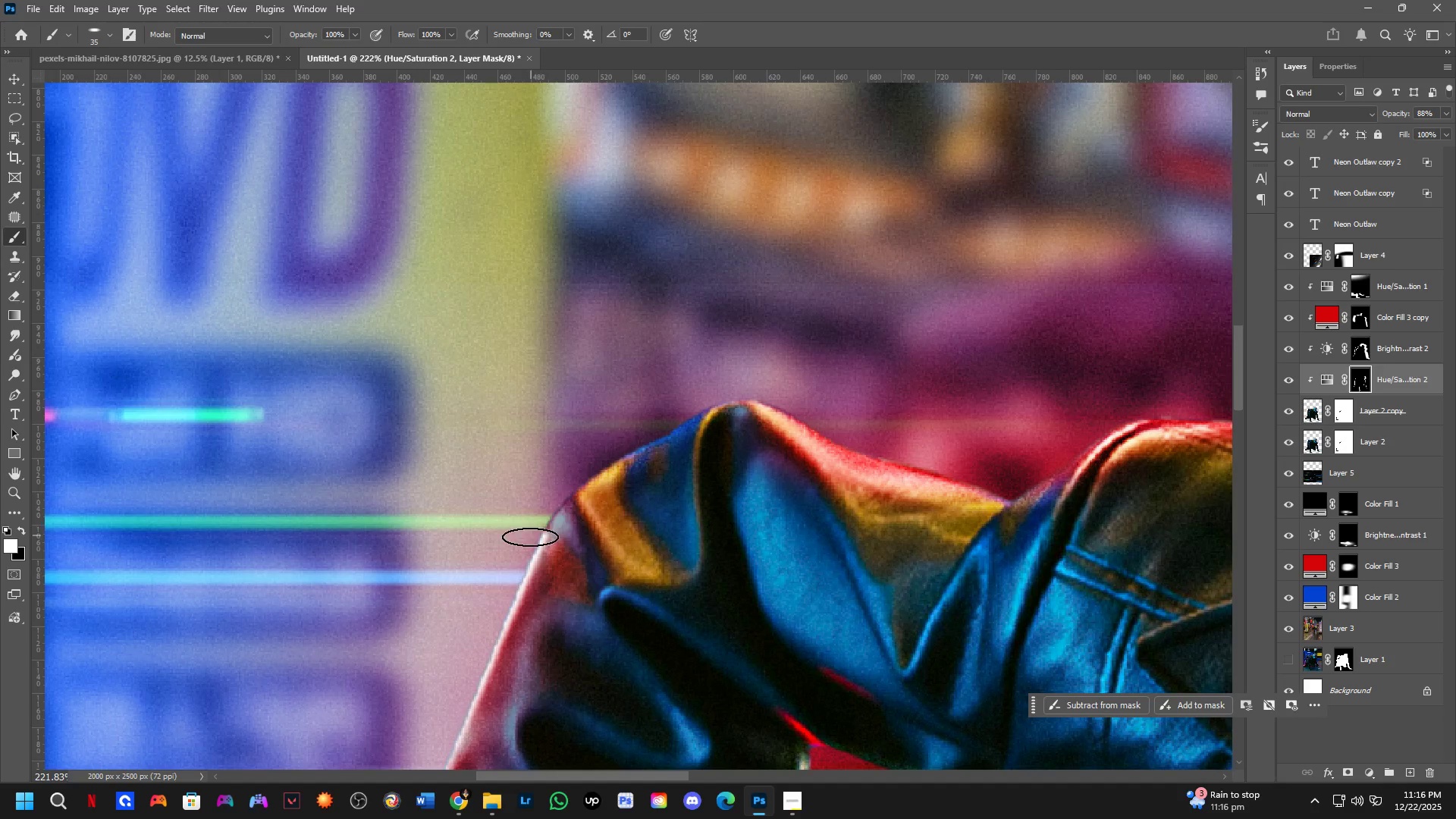 
left_click_drag(start_coordinate=[673, 494], to_coordinate=[501, 749])
 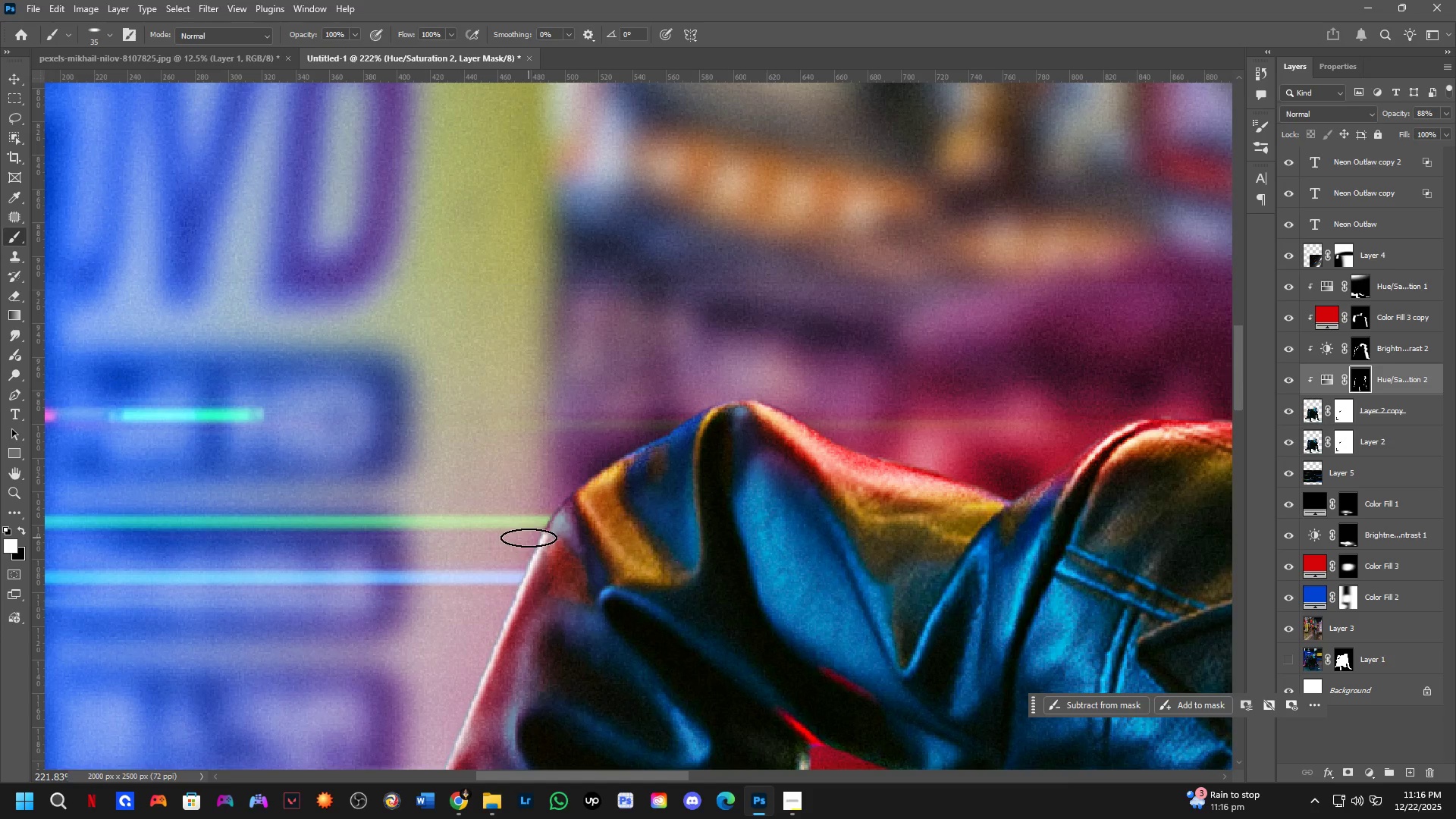 
left_click_drag(start_coordinate=[526, 535], to_coordinate=[555, 482])
 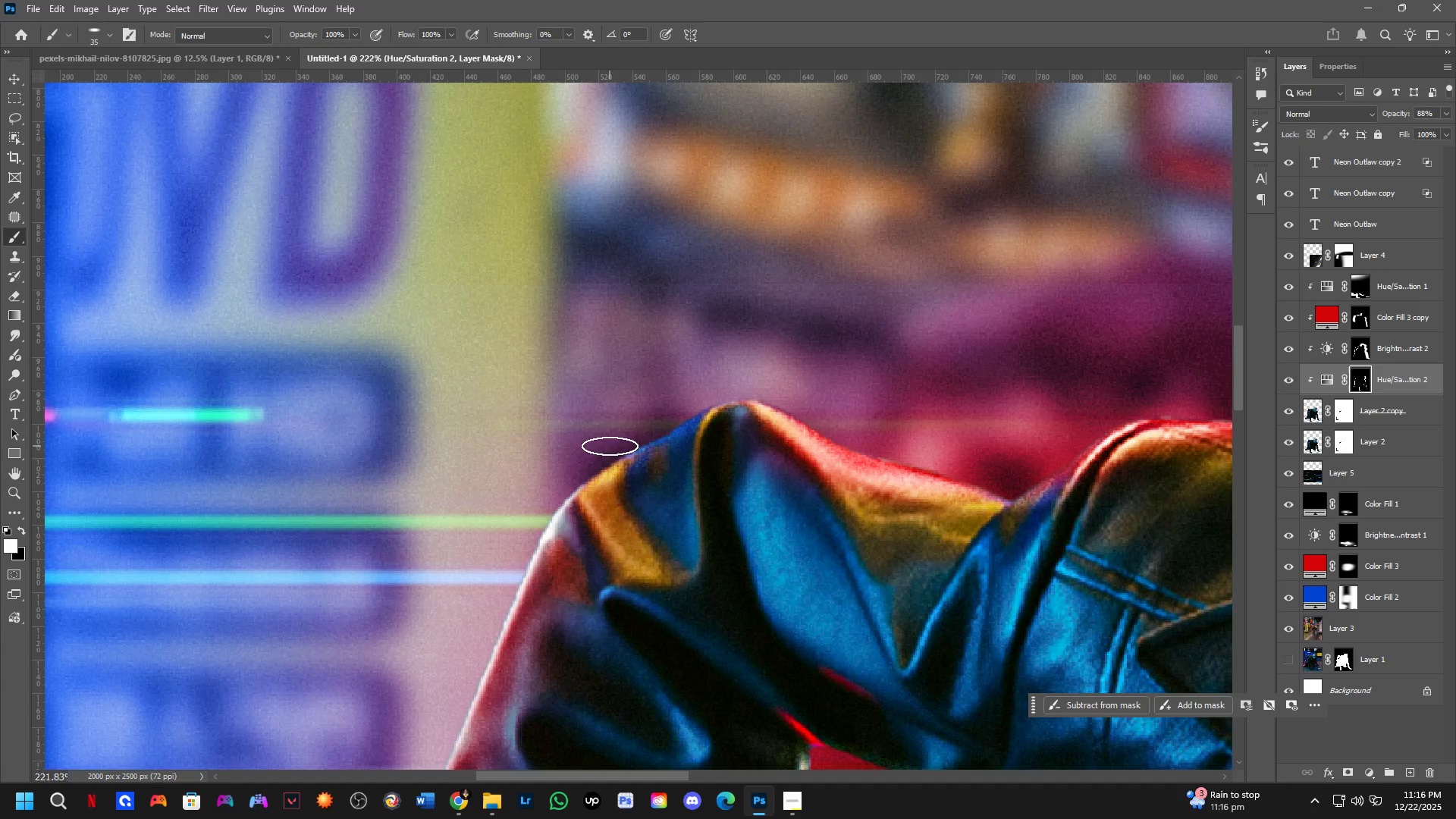 
hold_key(key=ShiftLeft, duration=0.67)
left_click([743, 385])
 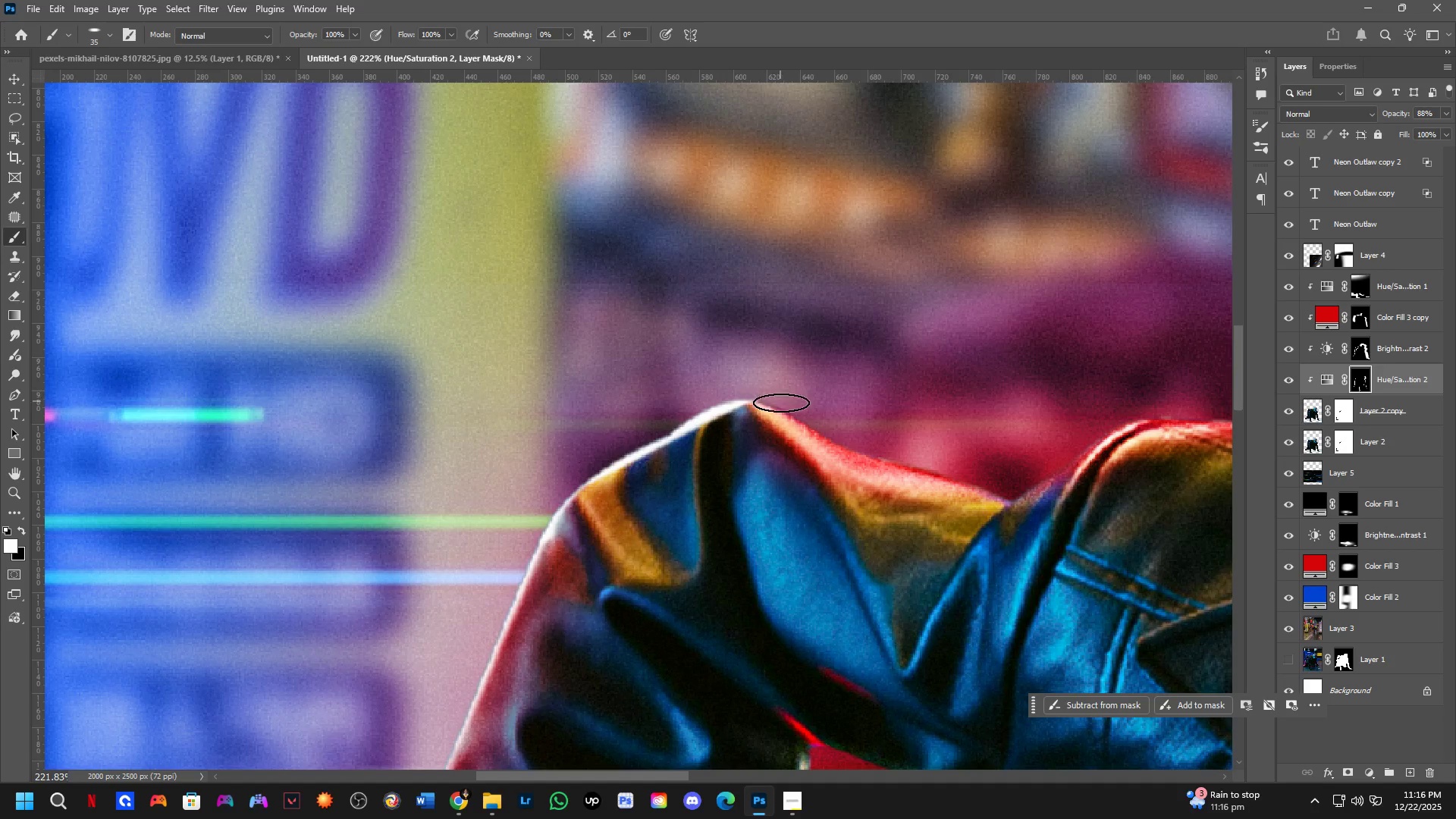 
hold_key(key=ShiftLeft, duration=0.75)
left_click([855, 440])
 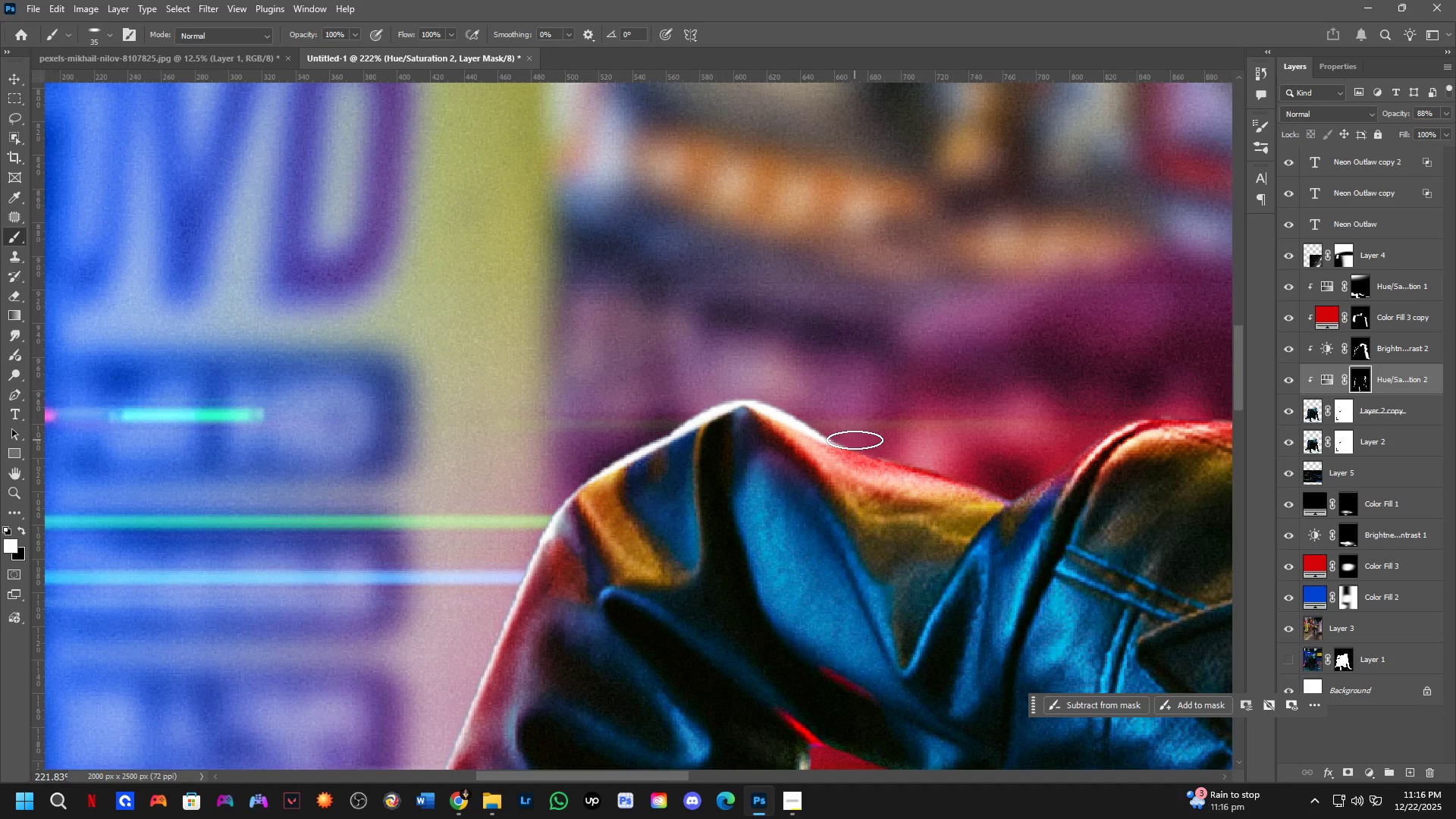 
hold_key(key=Space, duration=0.52)
 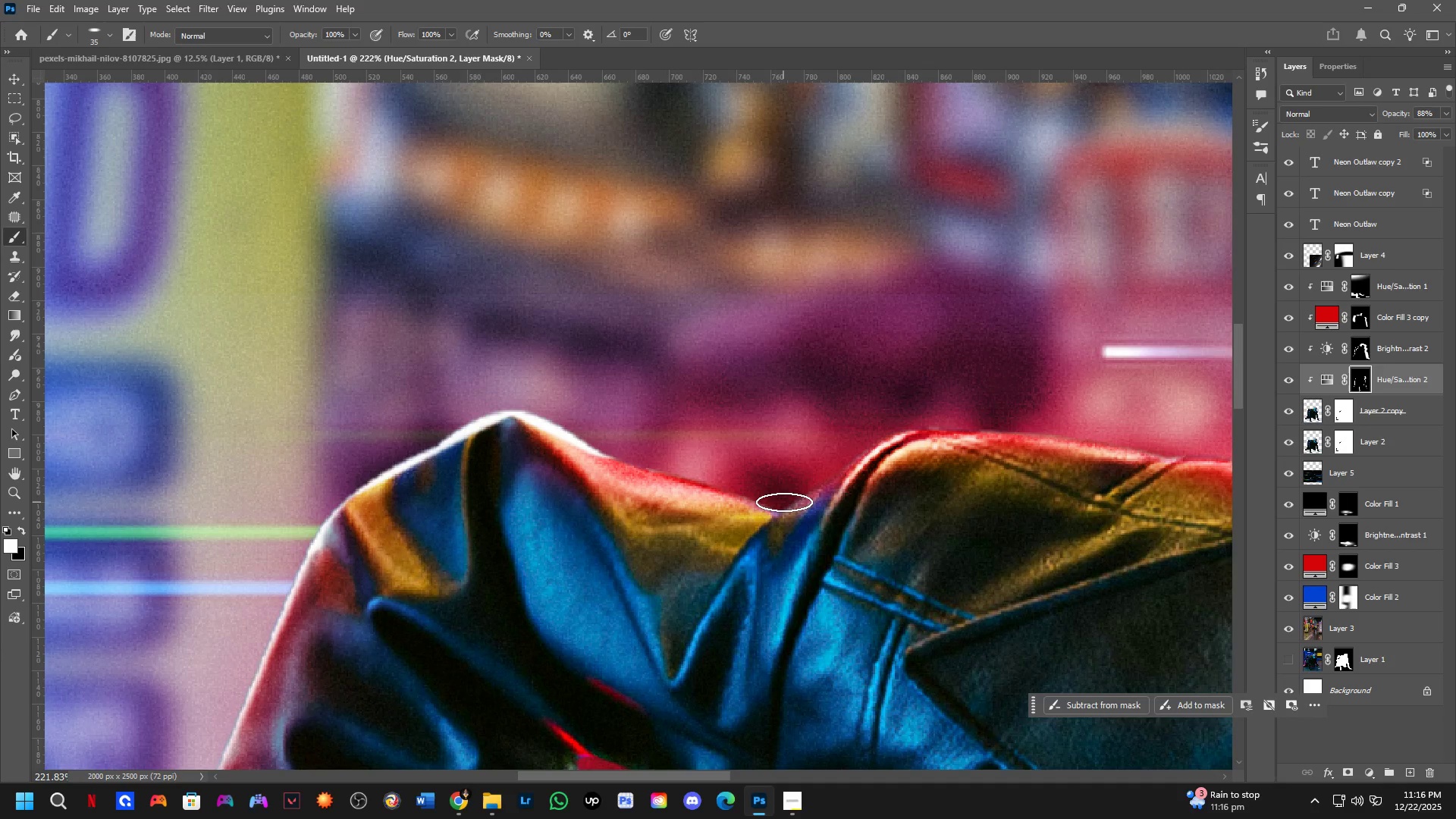 
left_click_drag(start_coordinate=[888, 455], to_coordinate=[656, 466])
 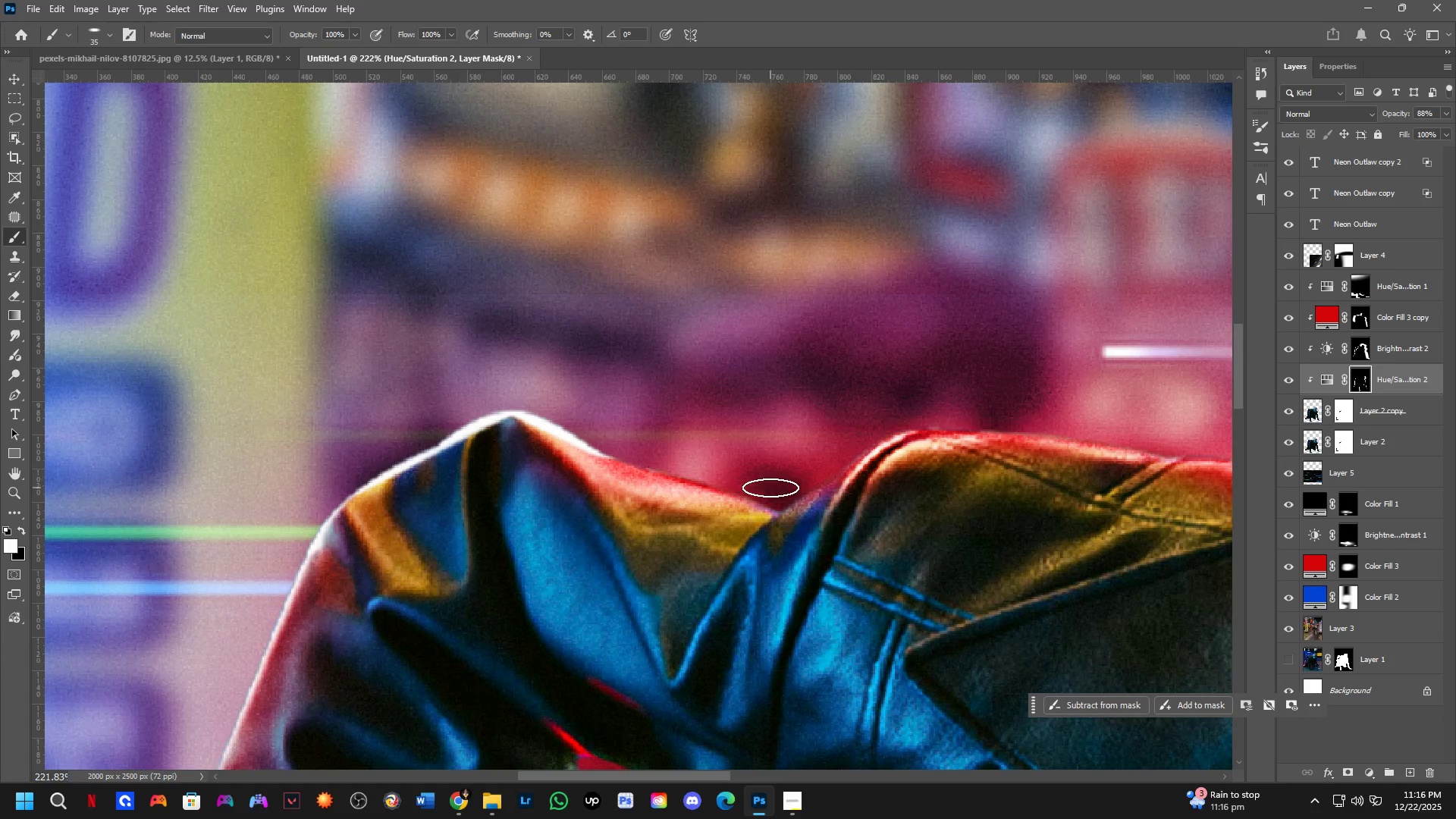 
hold_key(key=ShiftLeft, duration=0.8)
left_click([782, 505])
 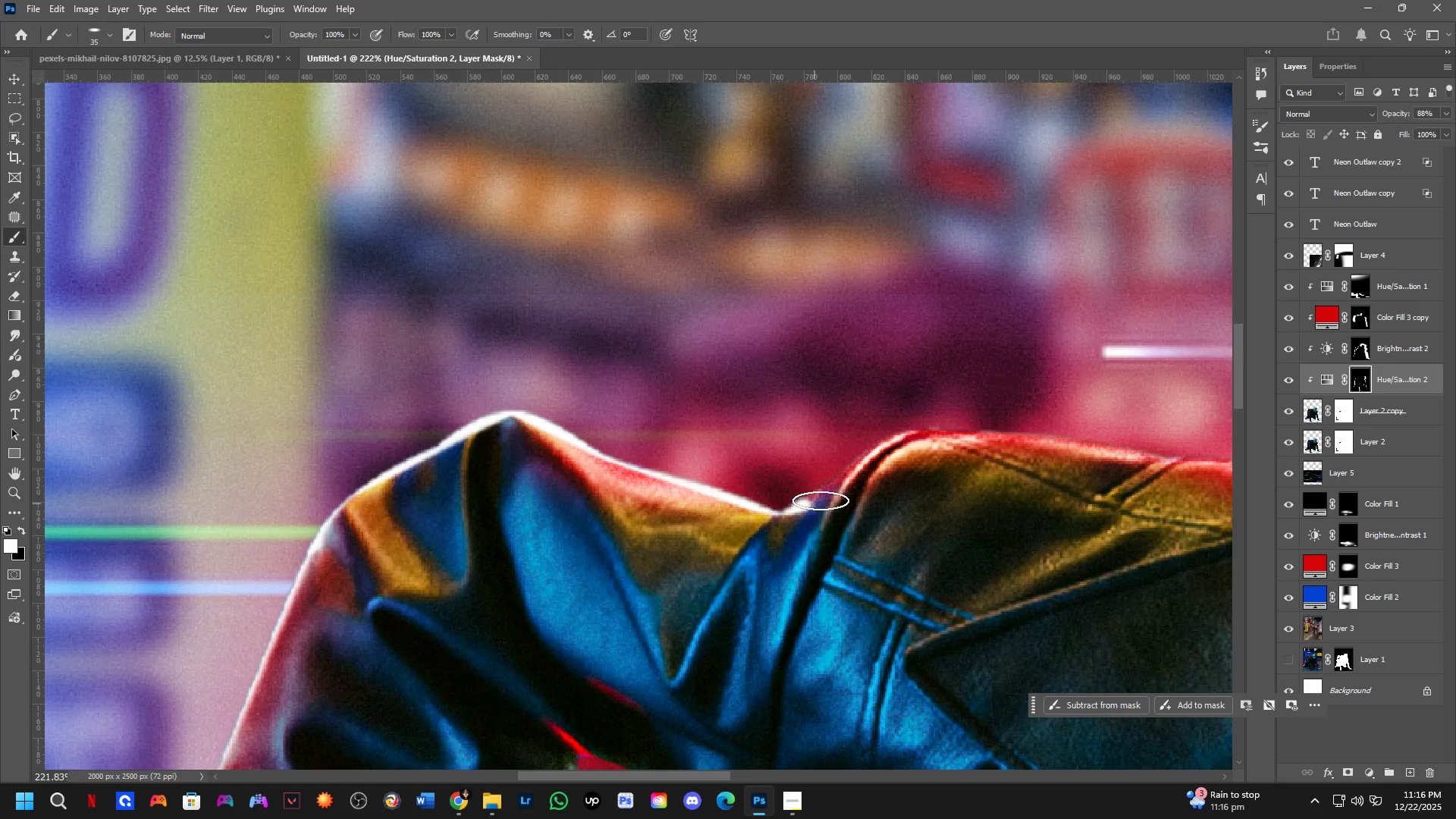 
type(xx)
 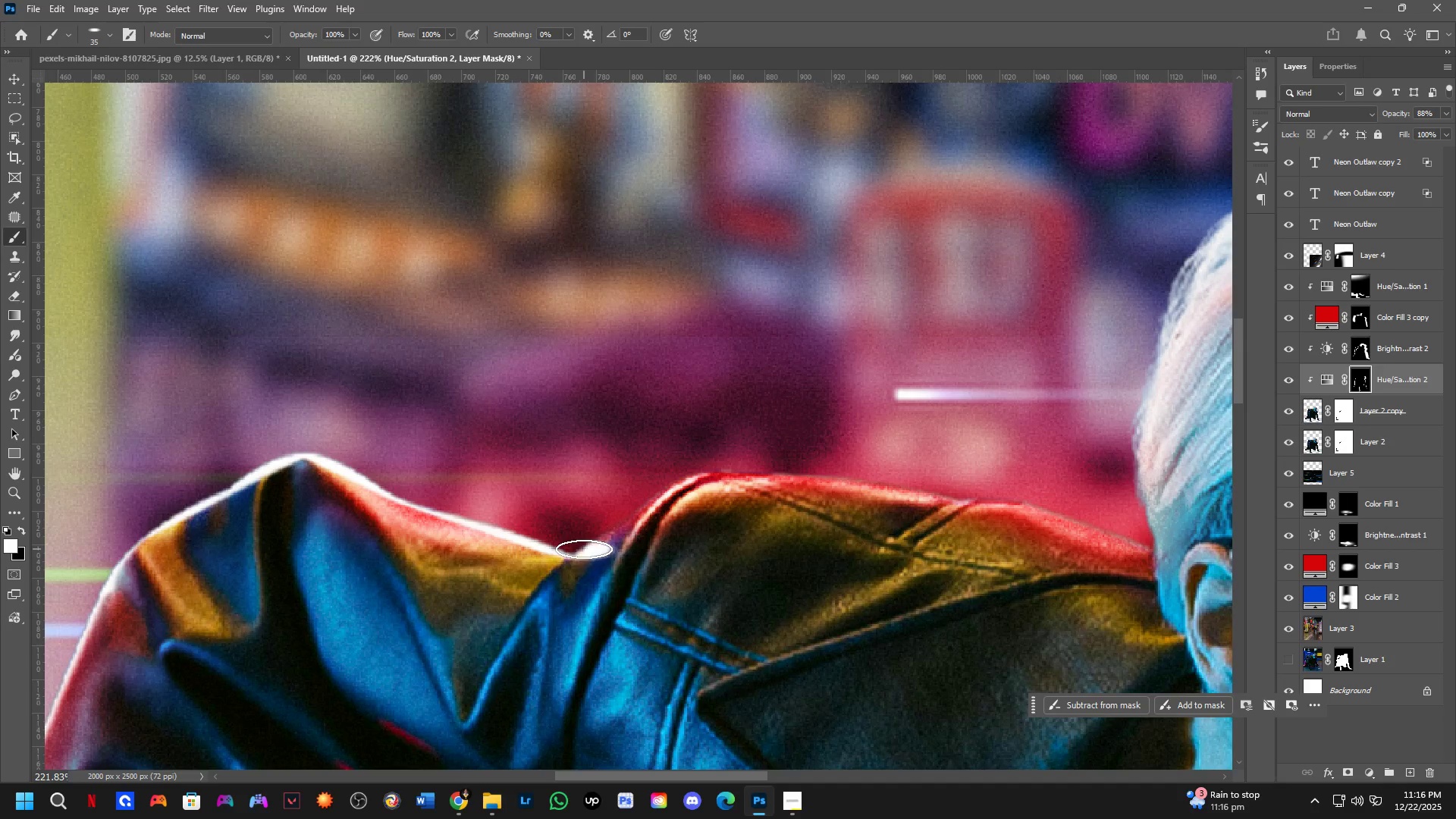 
left_click_drag(start_coordinate=[829, 500], to_coordinate=[824, 491])
 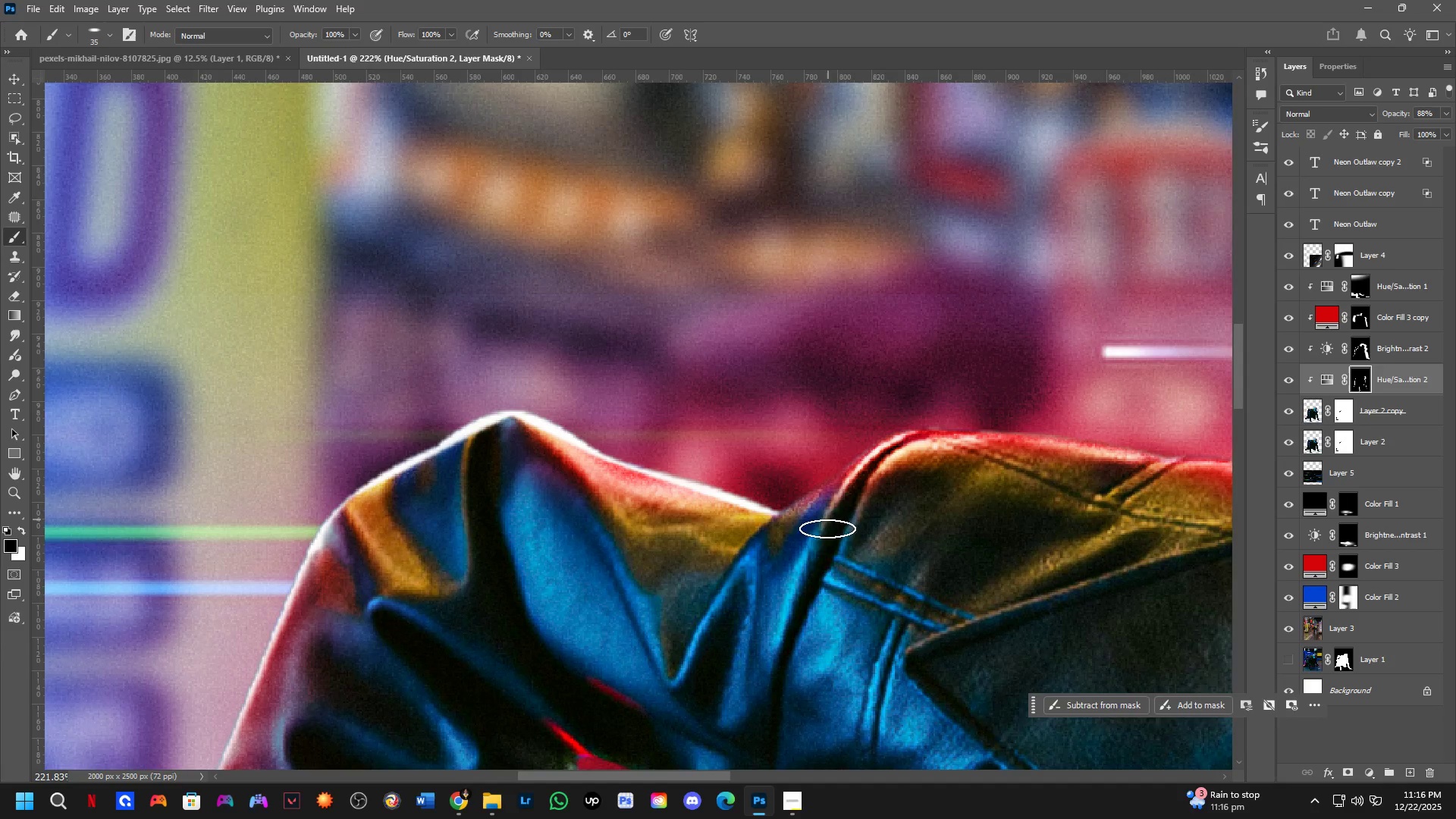 
hold_key(key=Space, duration=0.41)
 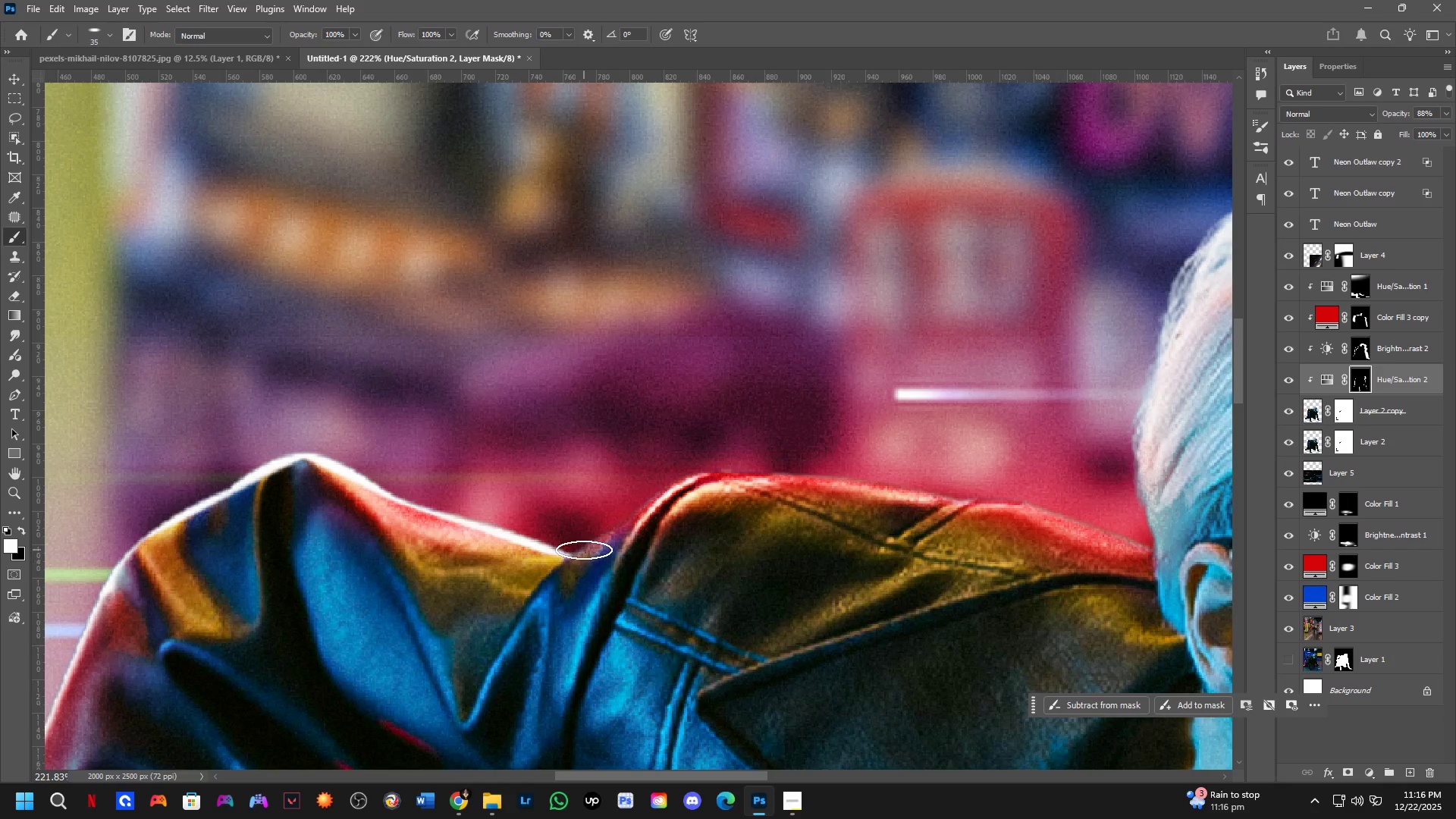 
left_click_drag(start_coordinate=[814, 542], to_coordinate=[607, 585])
 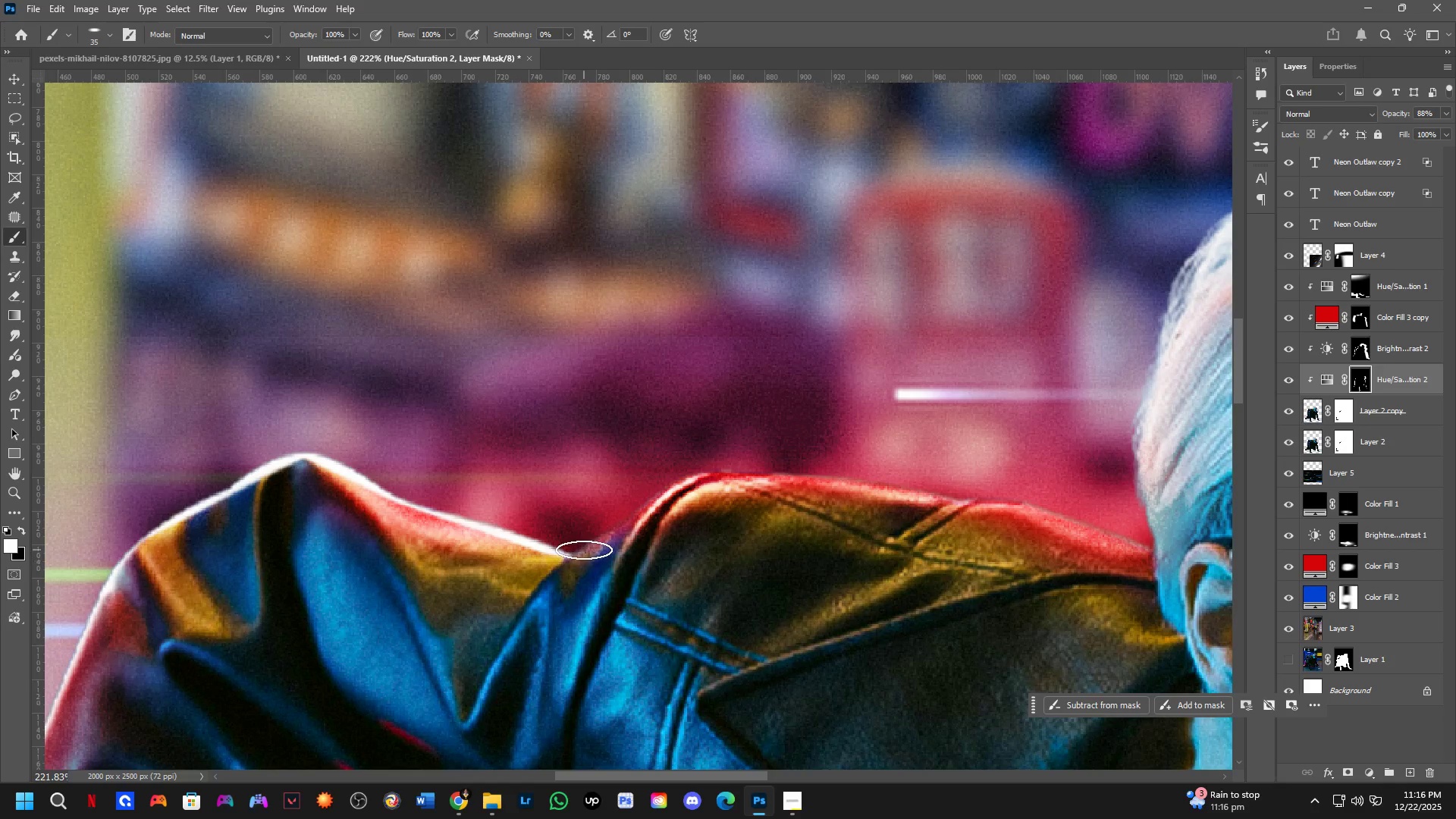 
left_click_drag(start_coordinate=[584, 550], to_coordinate=[977, 500])
 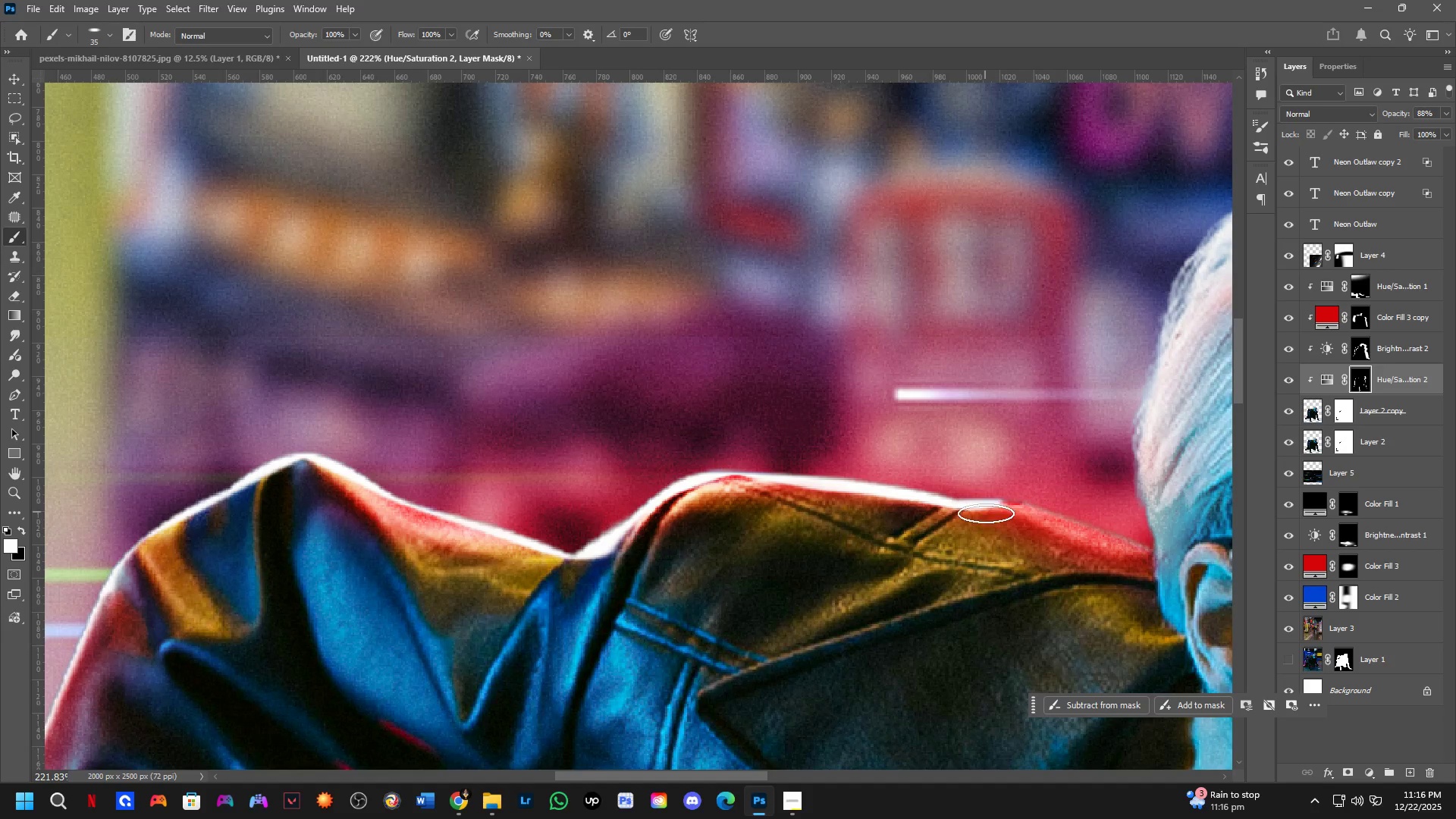 
hold_key(key=Space, duration=0.47)
 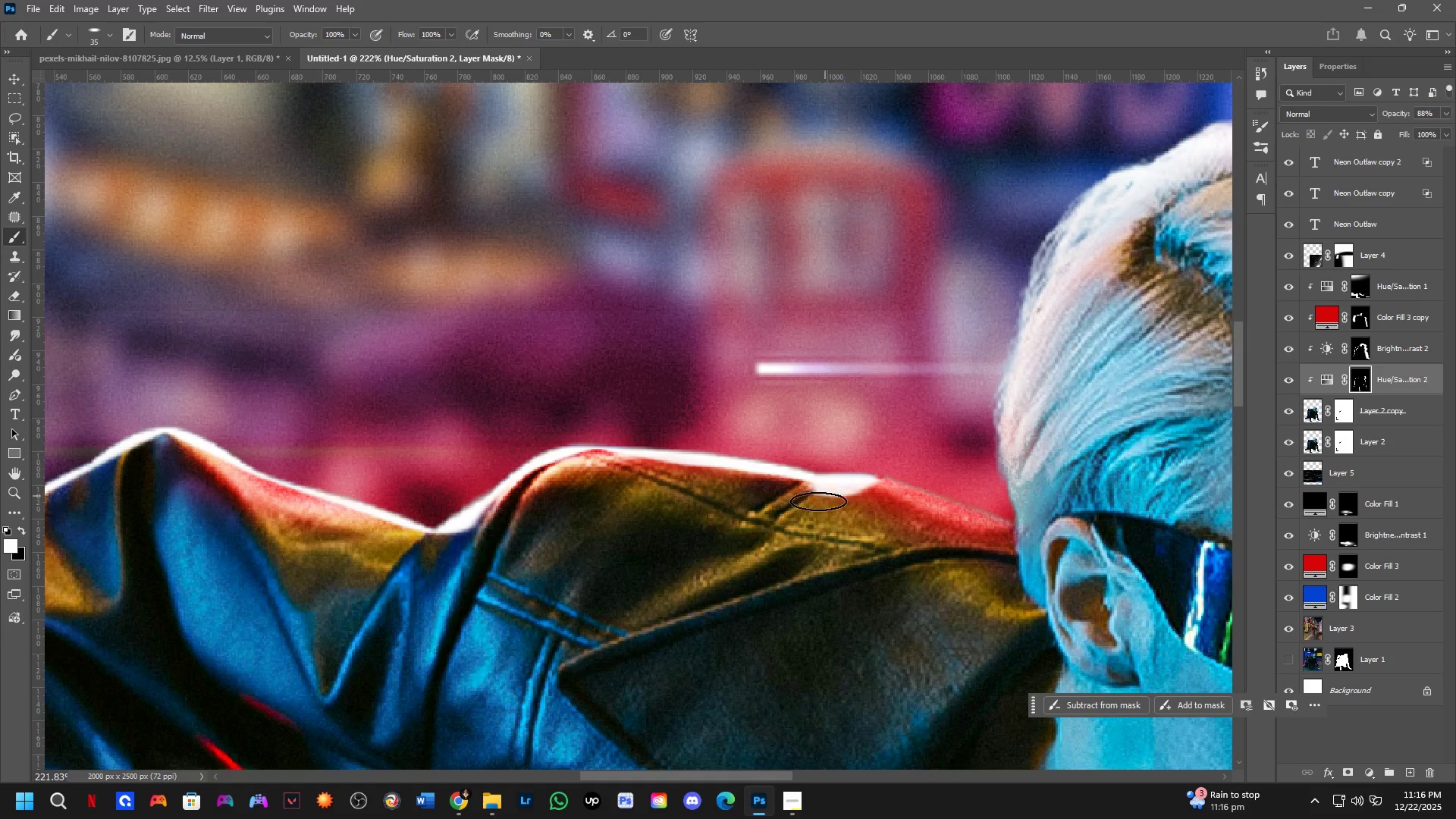 
left_click_drag(start_coordinate=[972, 518], to_coordinate=[833, 492])
 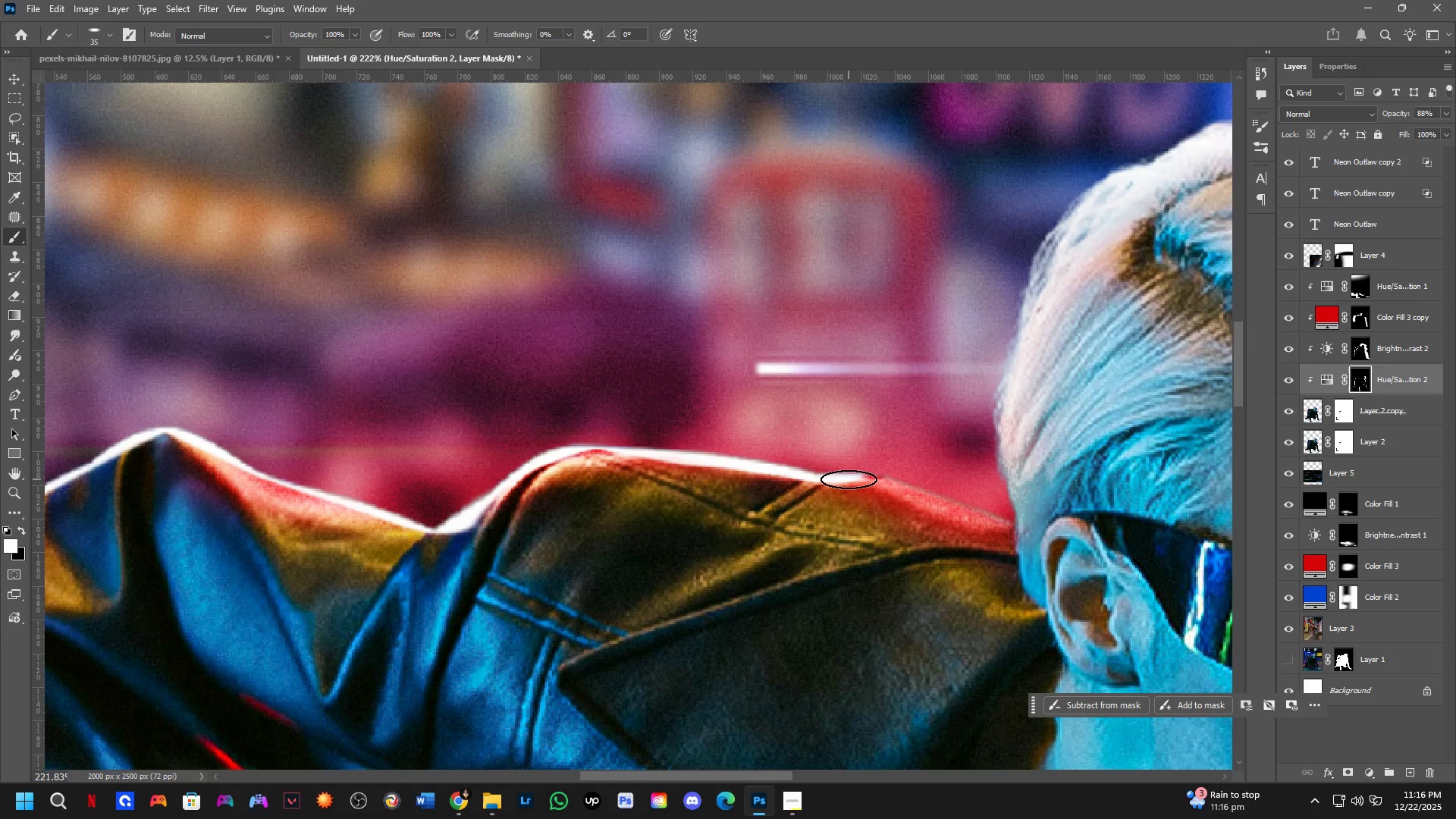 
left_click_drag(start_coordinate=[849, 479], to_coordinate=[754, 539])
 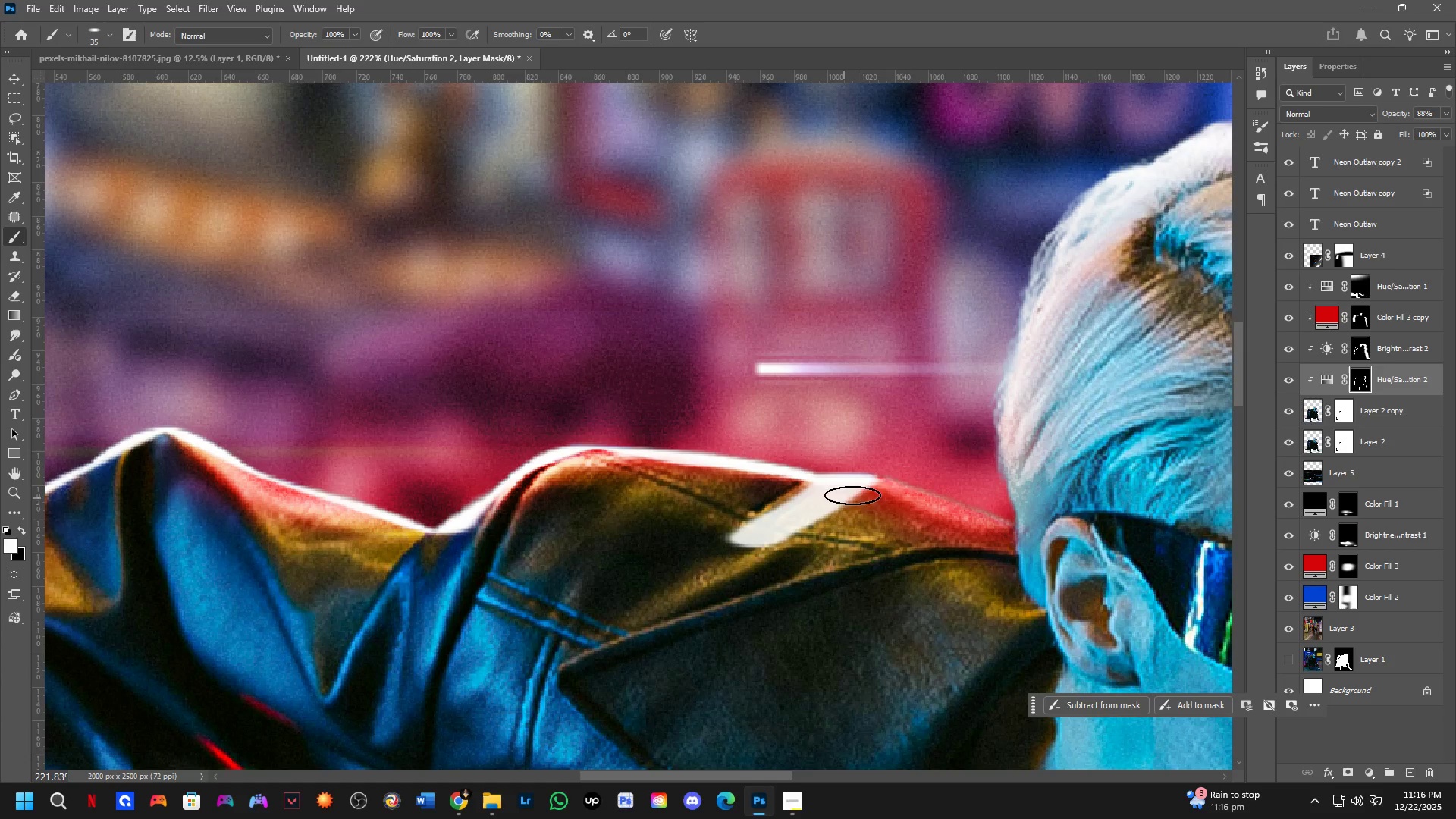 
key(X)
 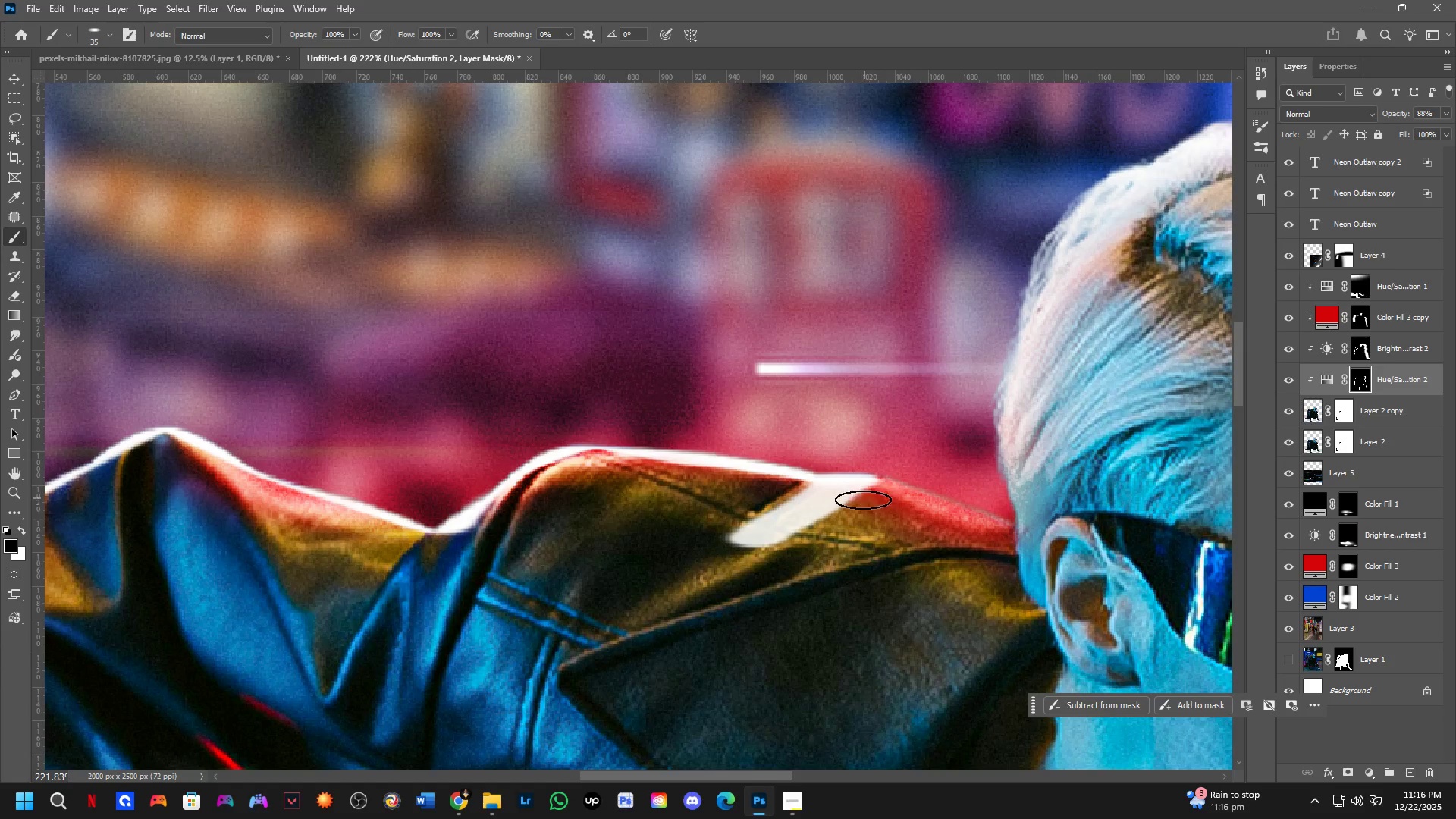 
key(Alt+AltLeft)
 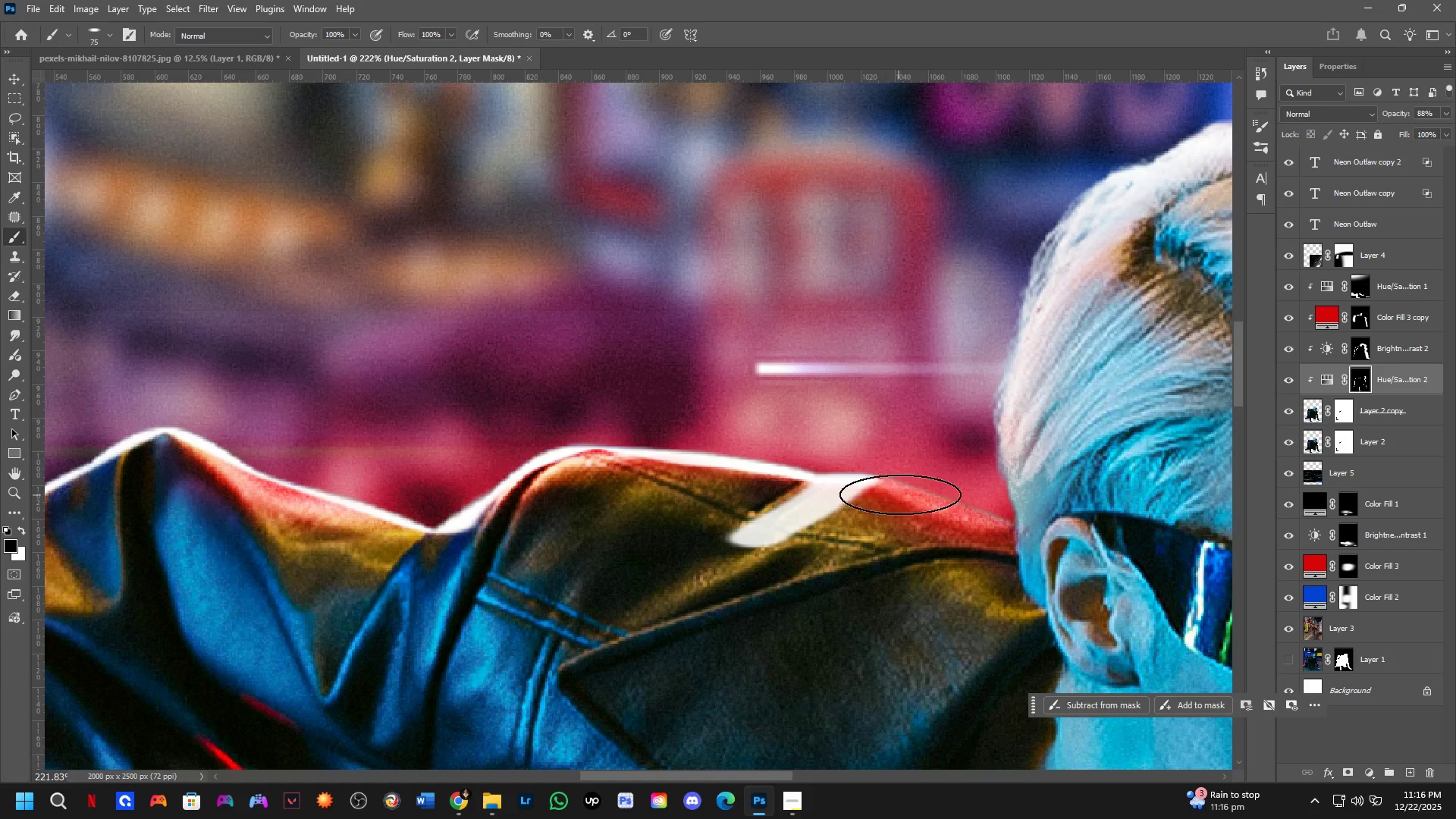 
left_click_drag(start_coordinate=[905, 483], to_coordinate=[755, 570])
 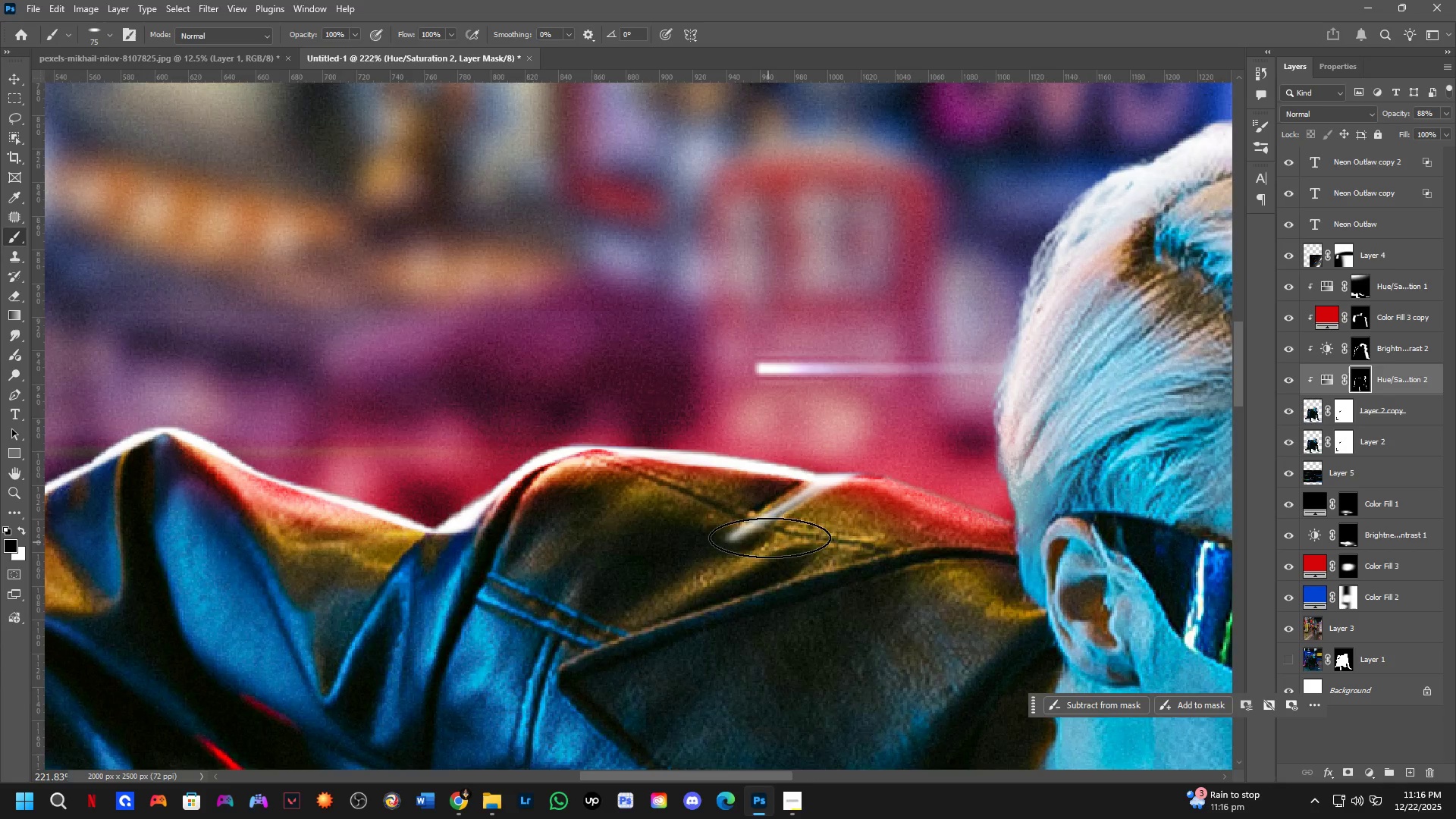 
key(Control+ControlLeft)
 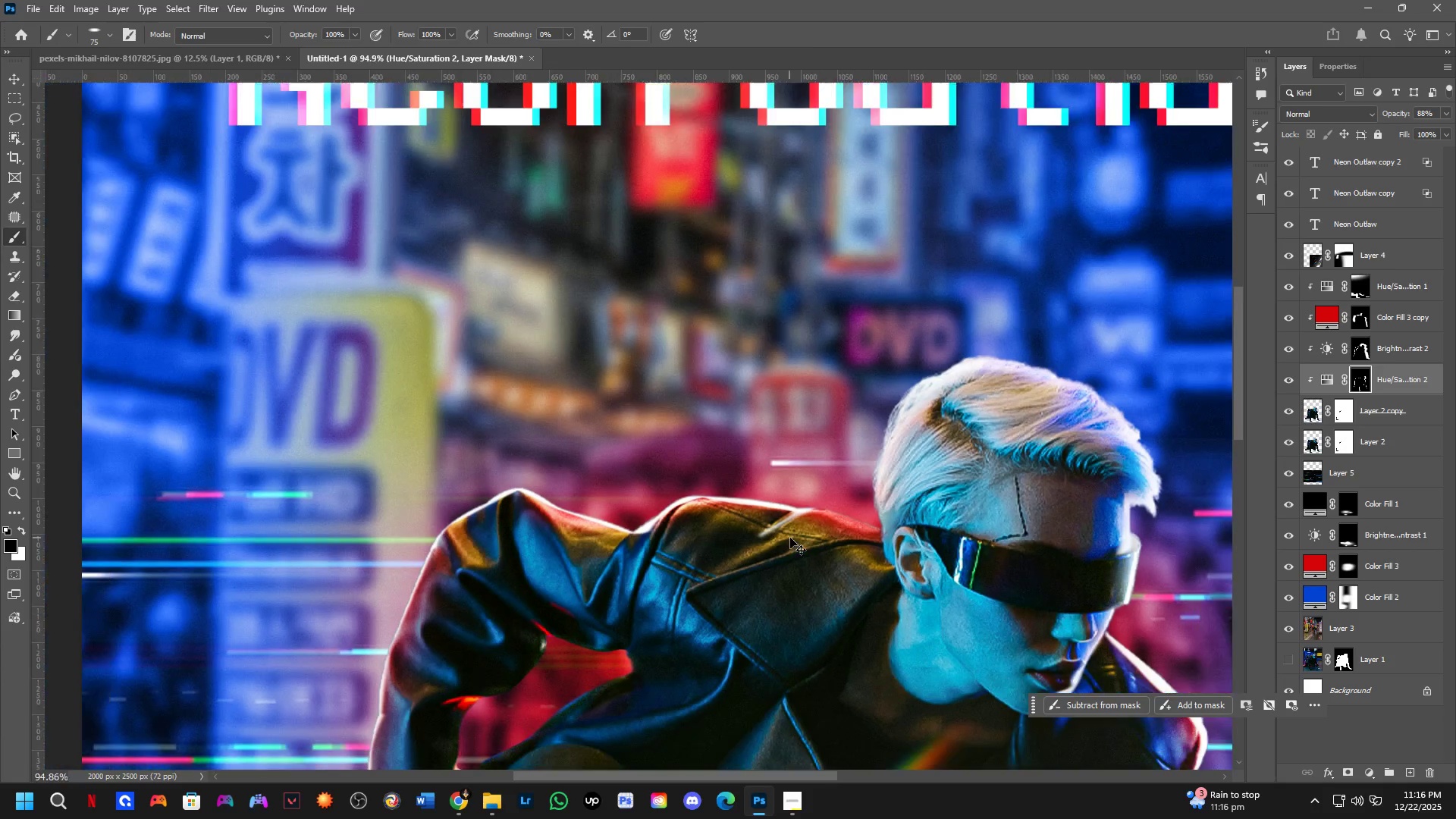 
key(Control+Z)
 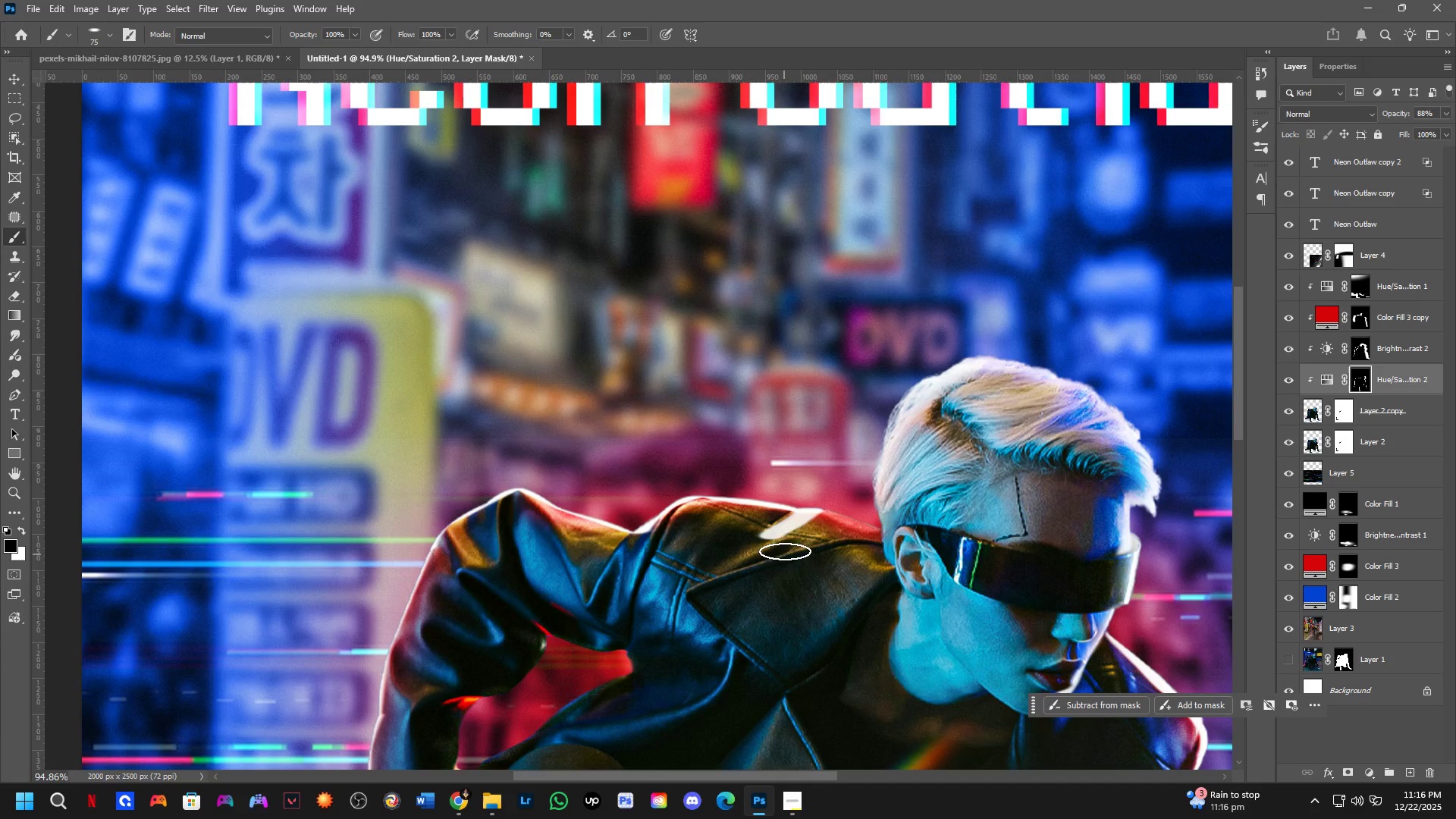 
scroll: coordinate [787, 537], scroll_direction: down, amount: 9.0
 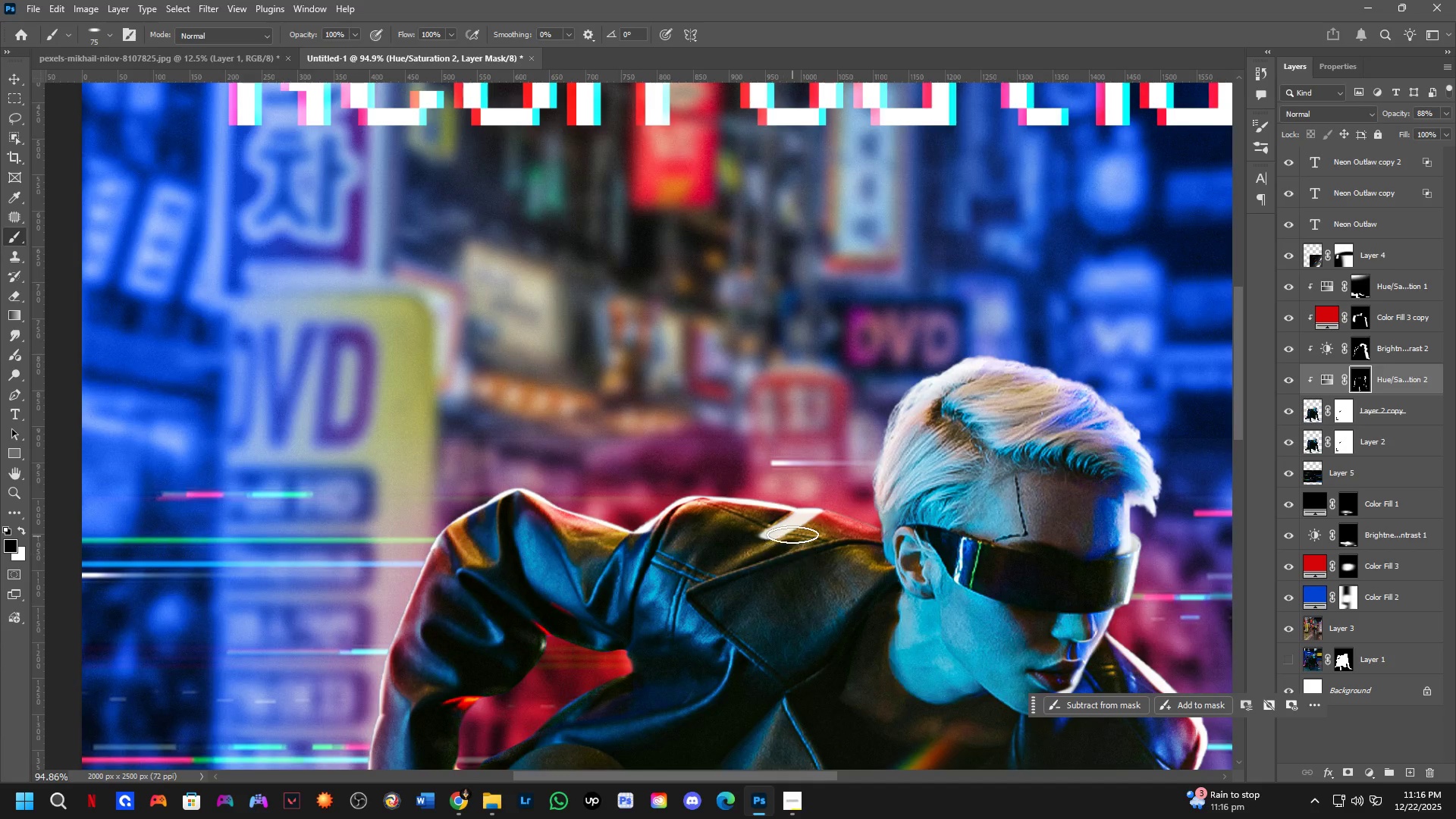 
scroll: coordinate [789, 539], scroll_direction: up, amount: 8.0
 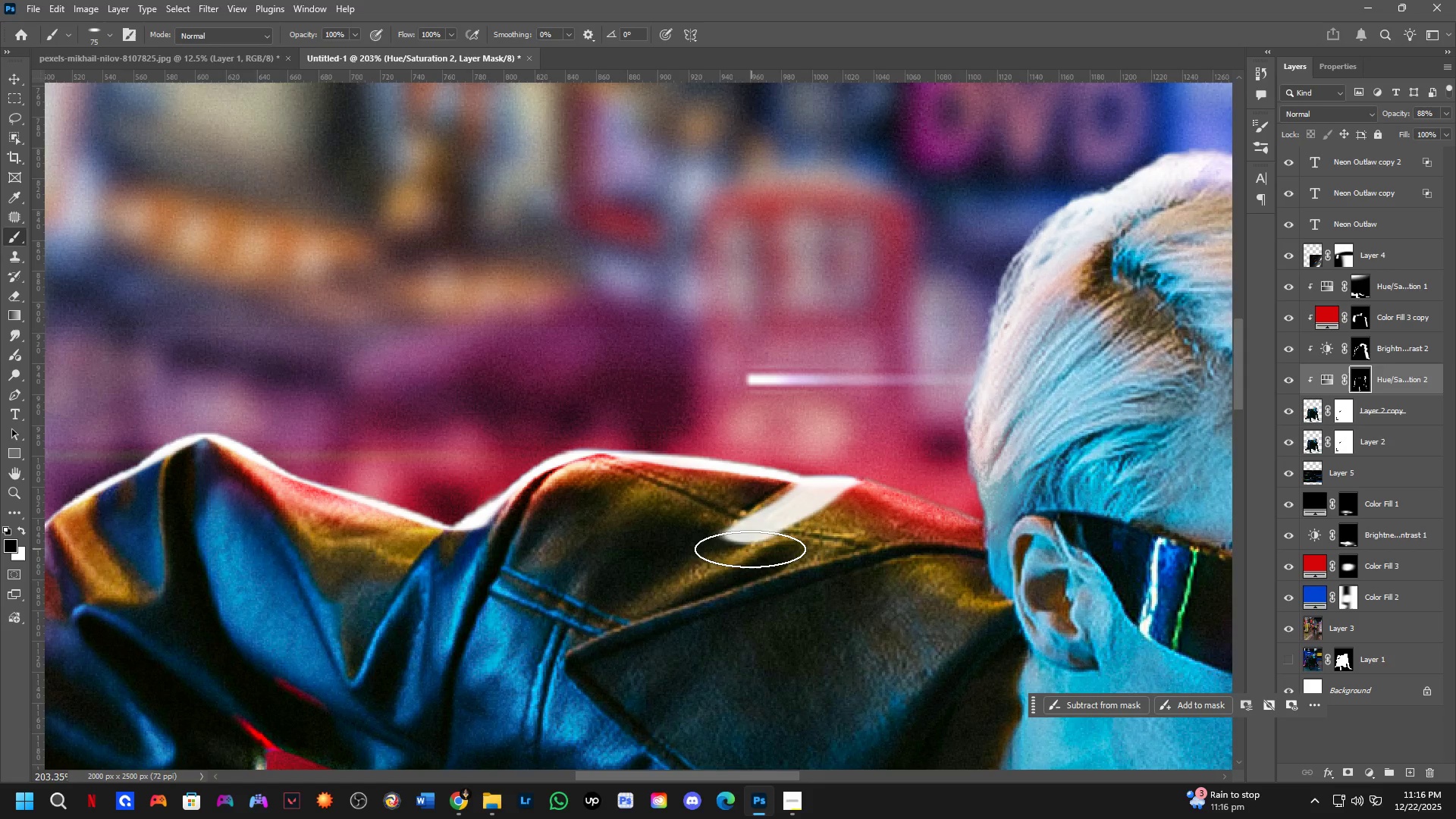 
left_click_drag(start_coordinate=[749, 548], to_coordinate=[862, 482])
 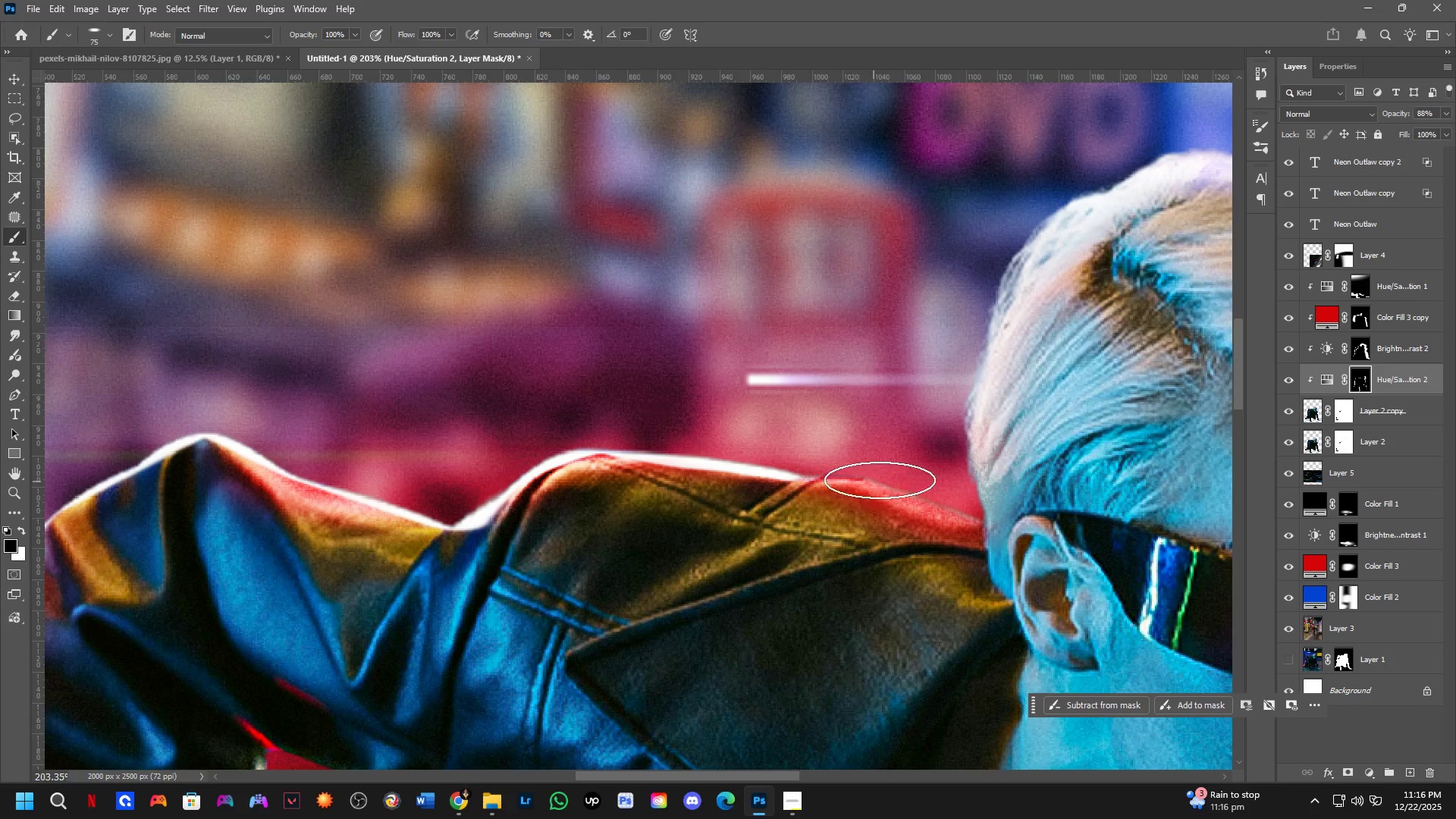 
key(Control+ControlLeft)
 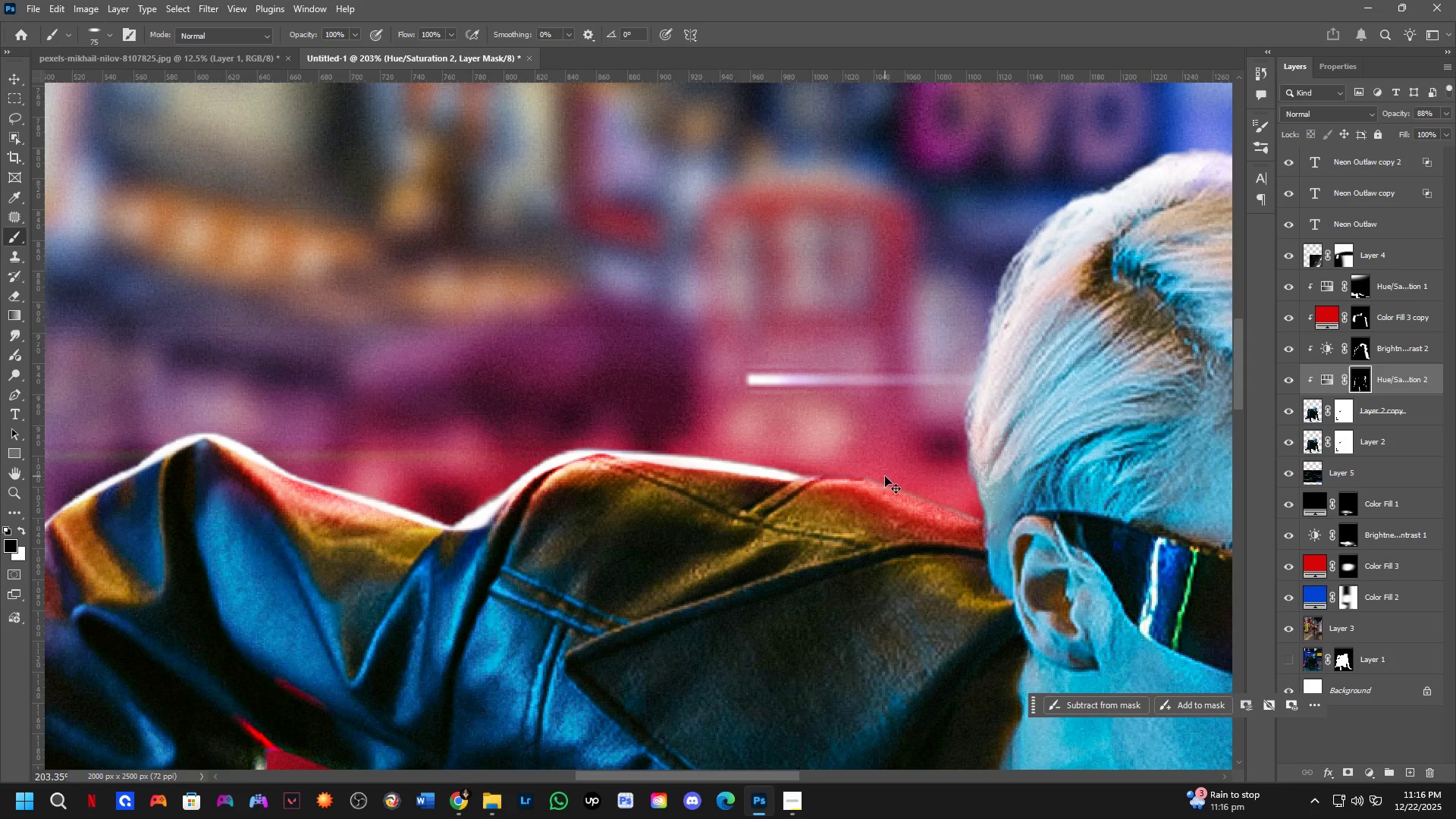 
key(Control+Z)
 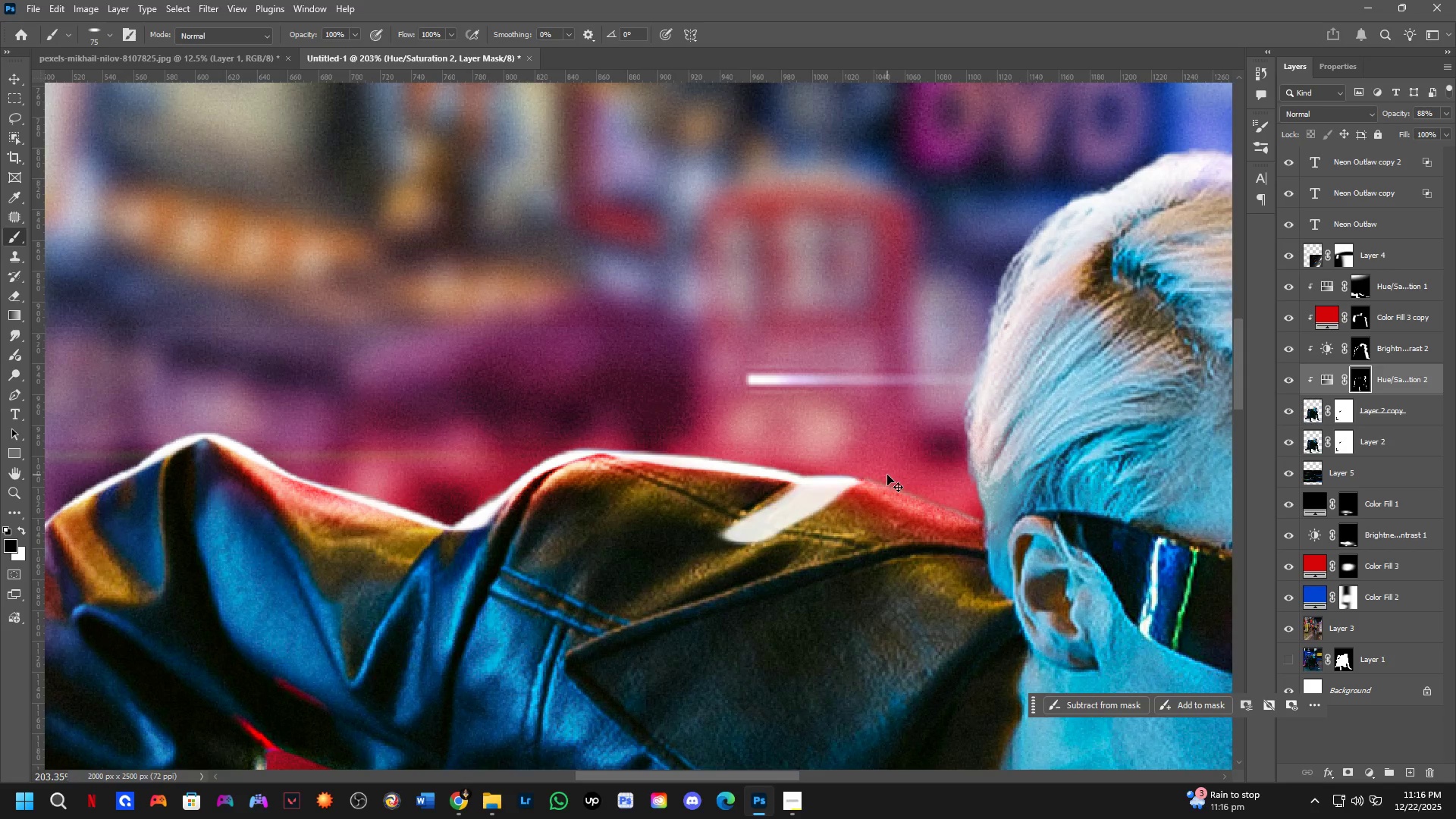 
left_click_drag(start_coordinate=[884, 478], to_coordinate=[720, 584])
 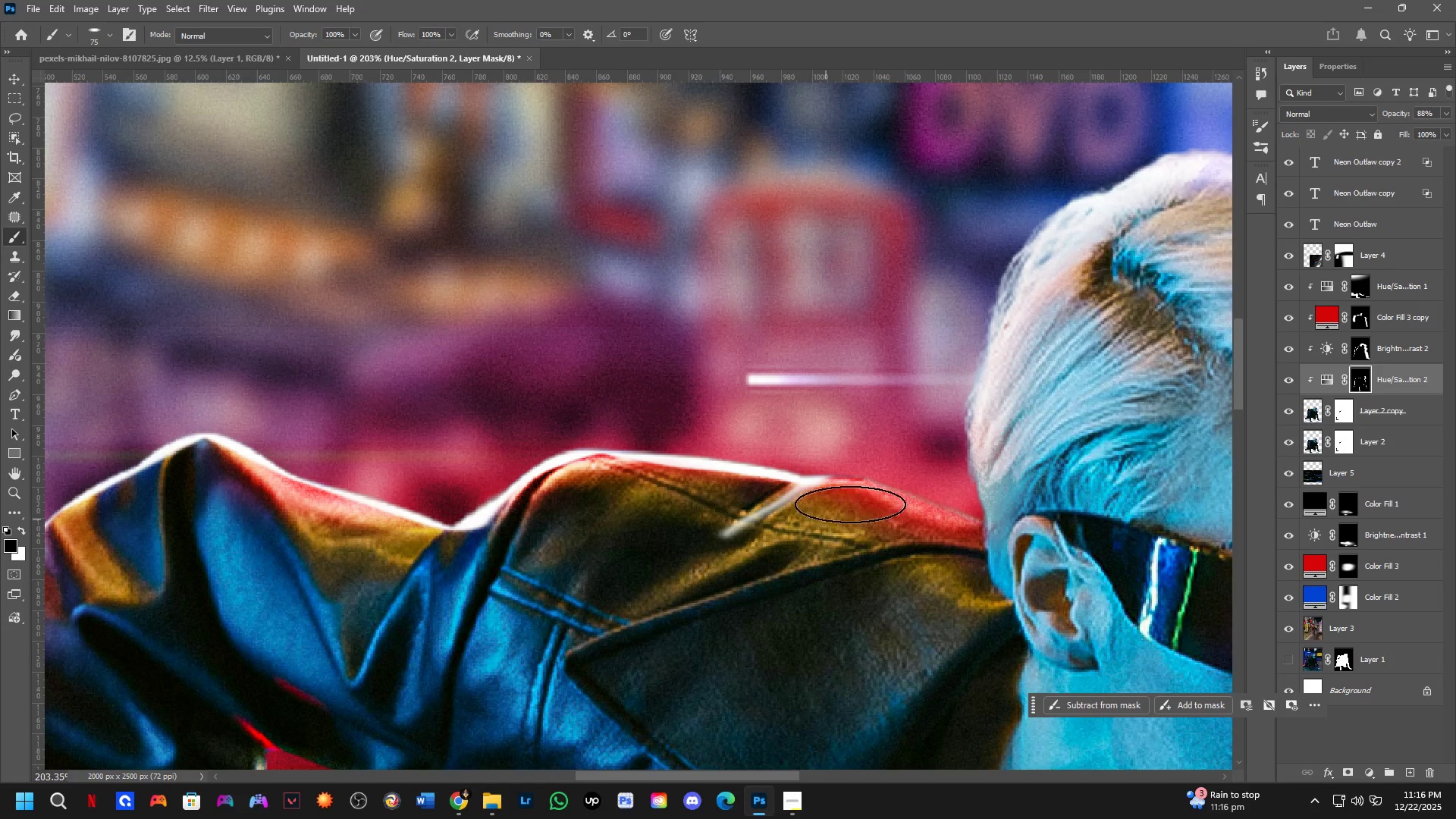 
key(Control+ControlLeft)
 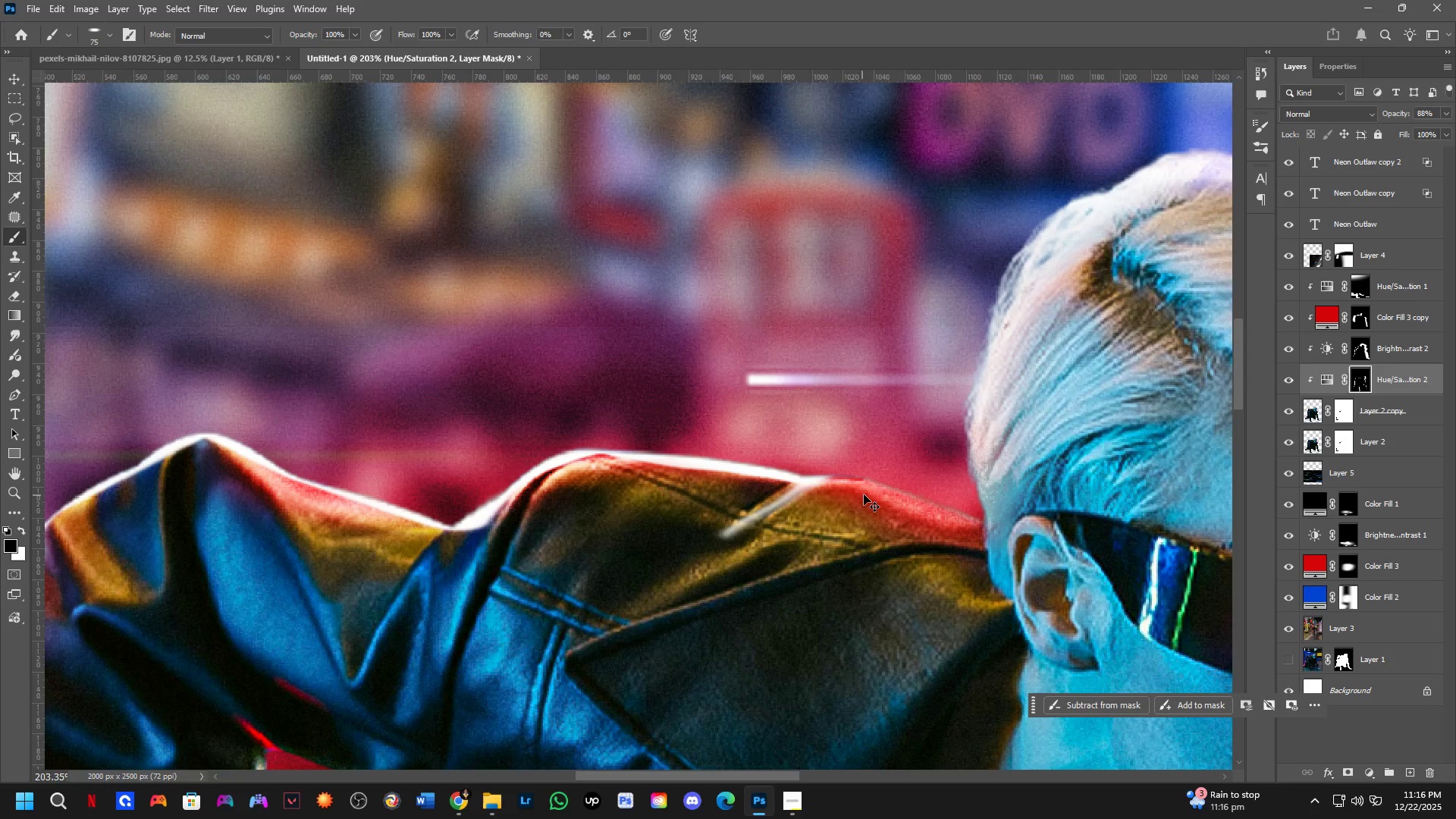 
key(Control+Z)
 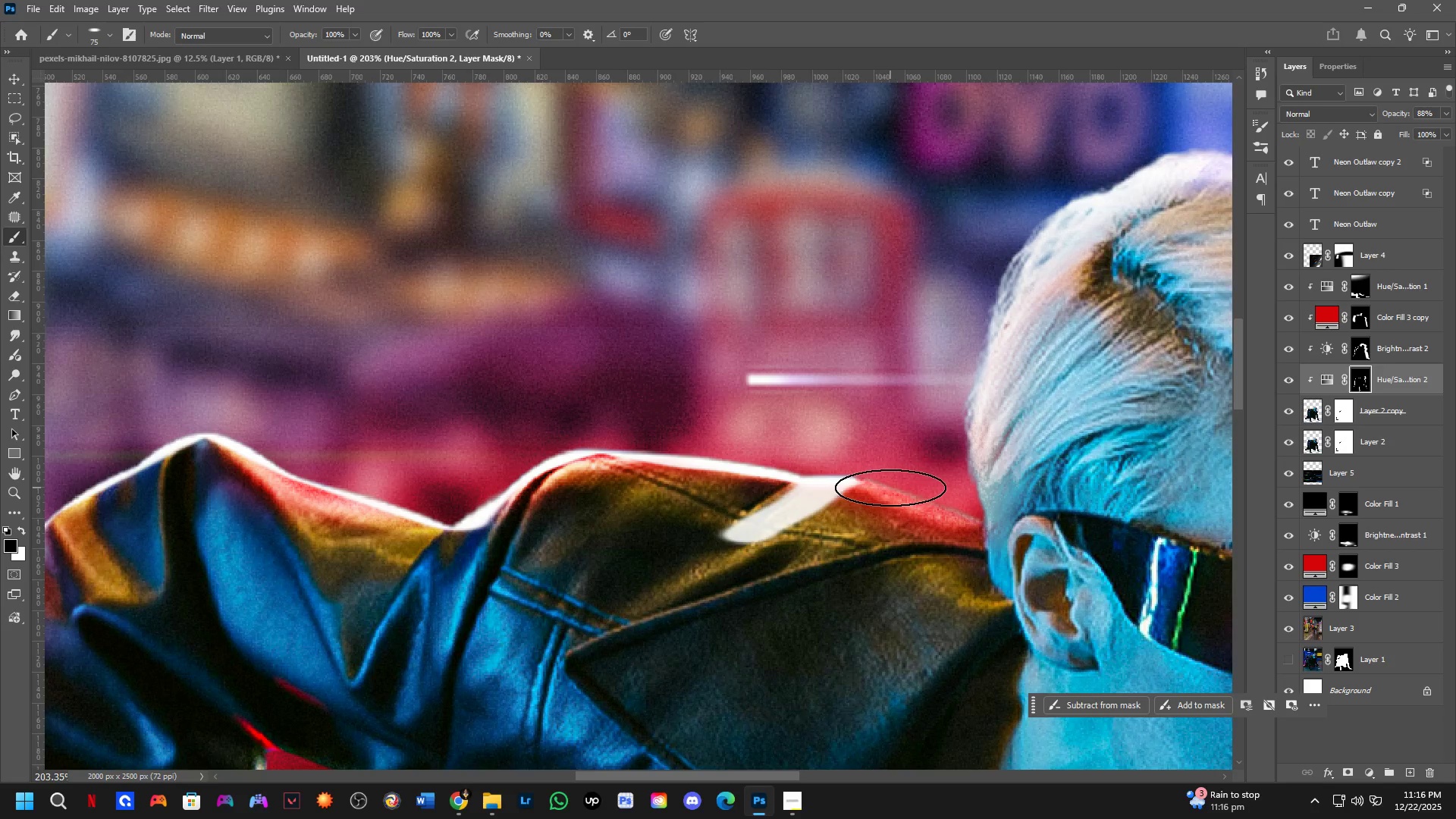 
left_click_drag(start_coordinate=[886, 492], to_coordinate=[896, 478])
 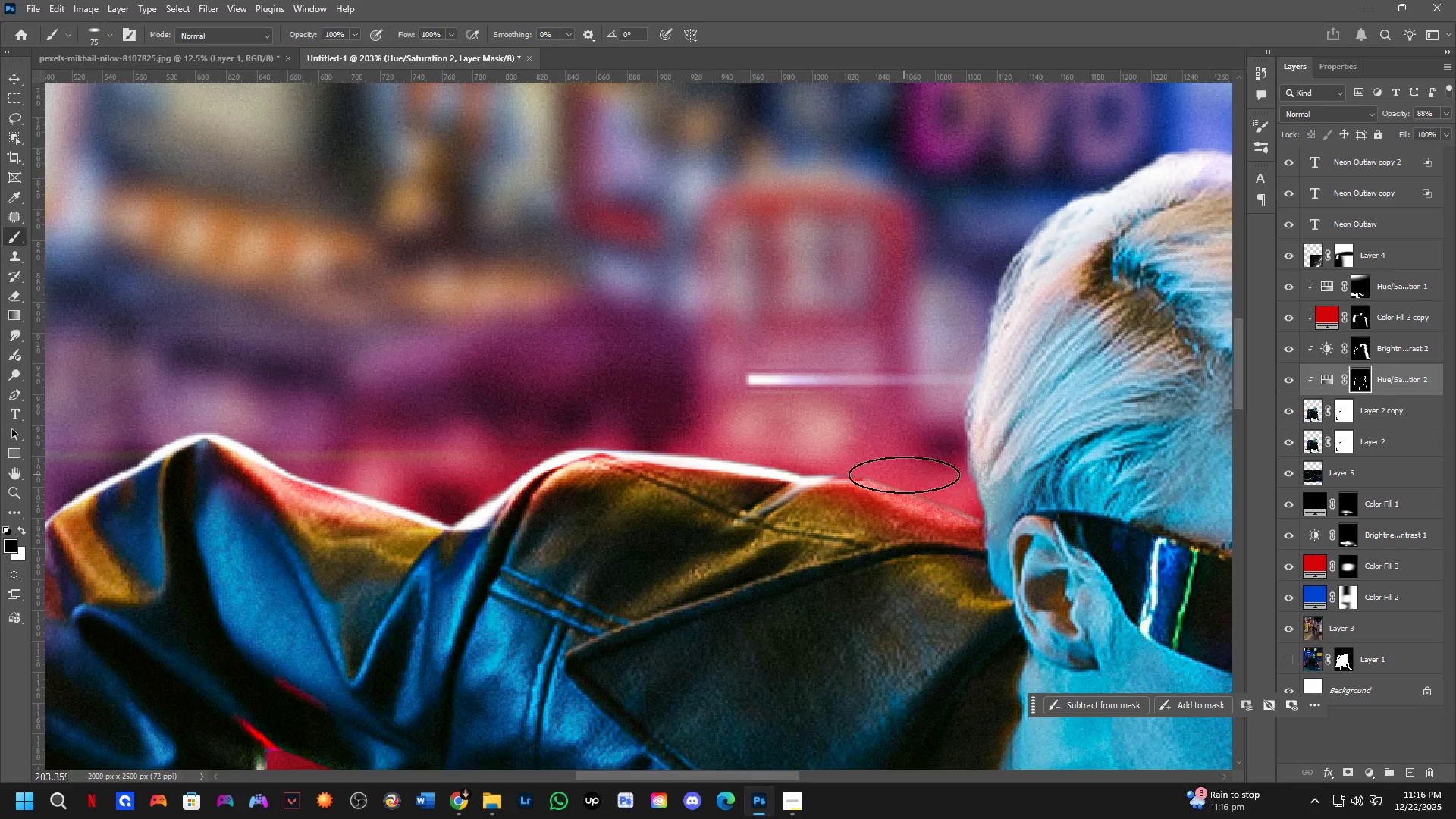 
hold_key(key=AltLeft, duration=0.34)
 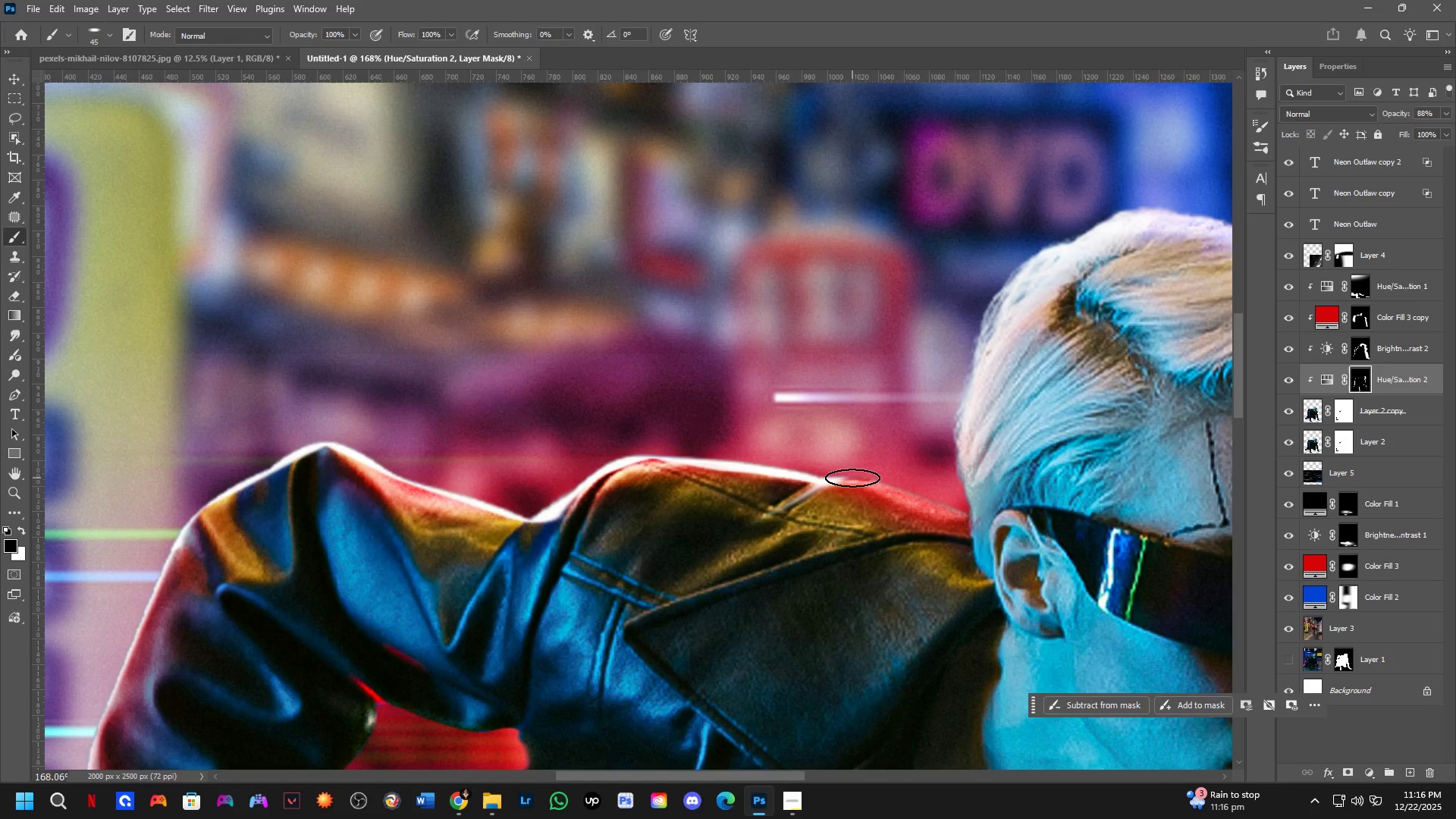 
scroll: coordinate [901, 483], scroll_direction: down, amount: 2.0
 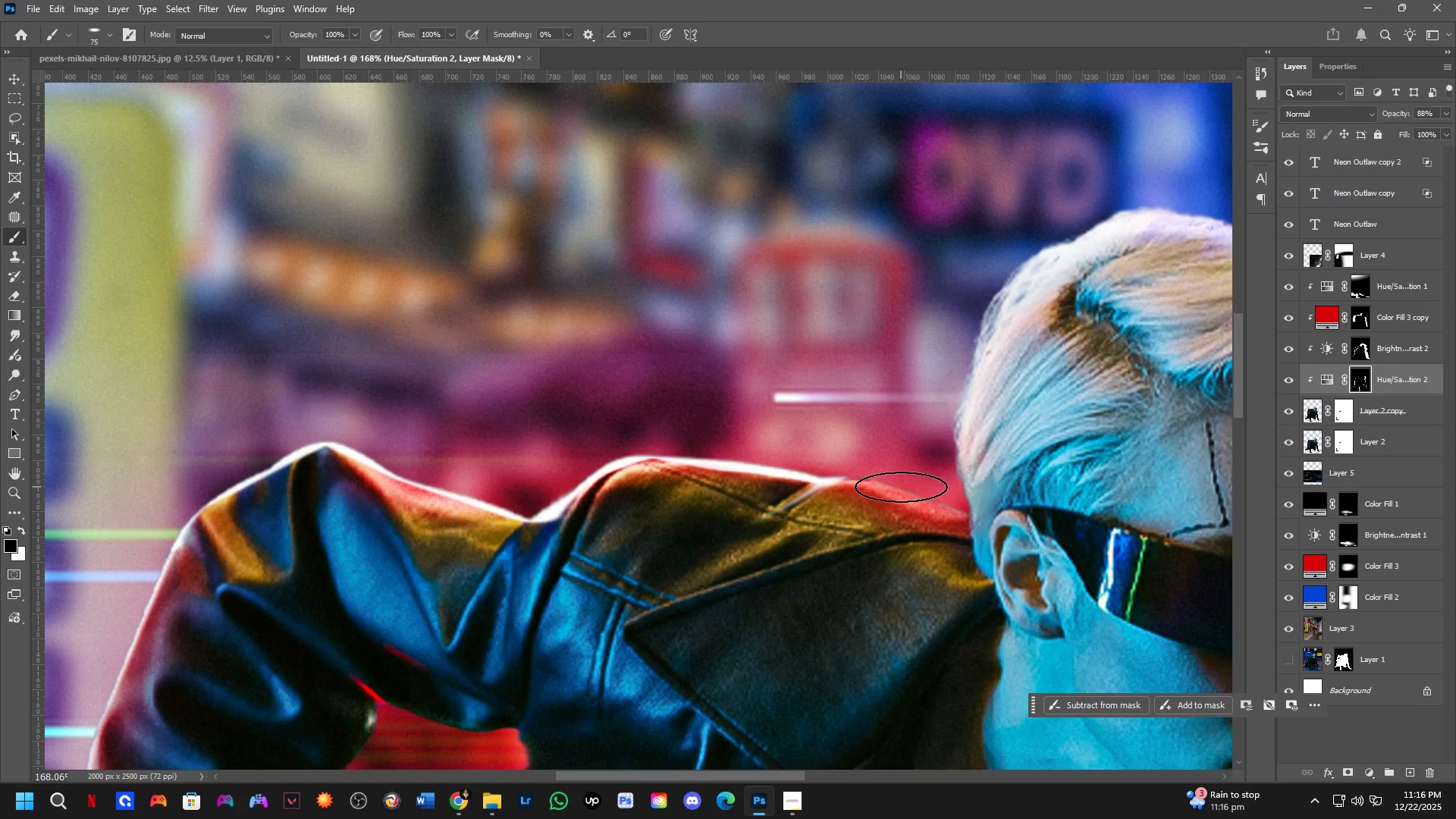 
left_click_drag(start_coordinate=[852, 478], to_coordinate=[866, 475])
 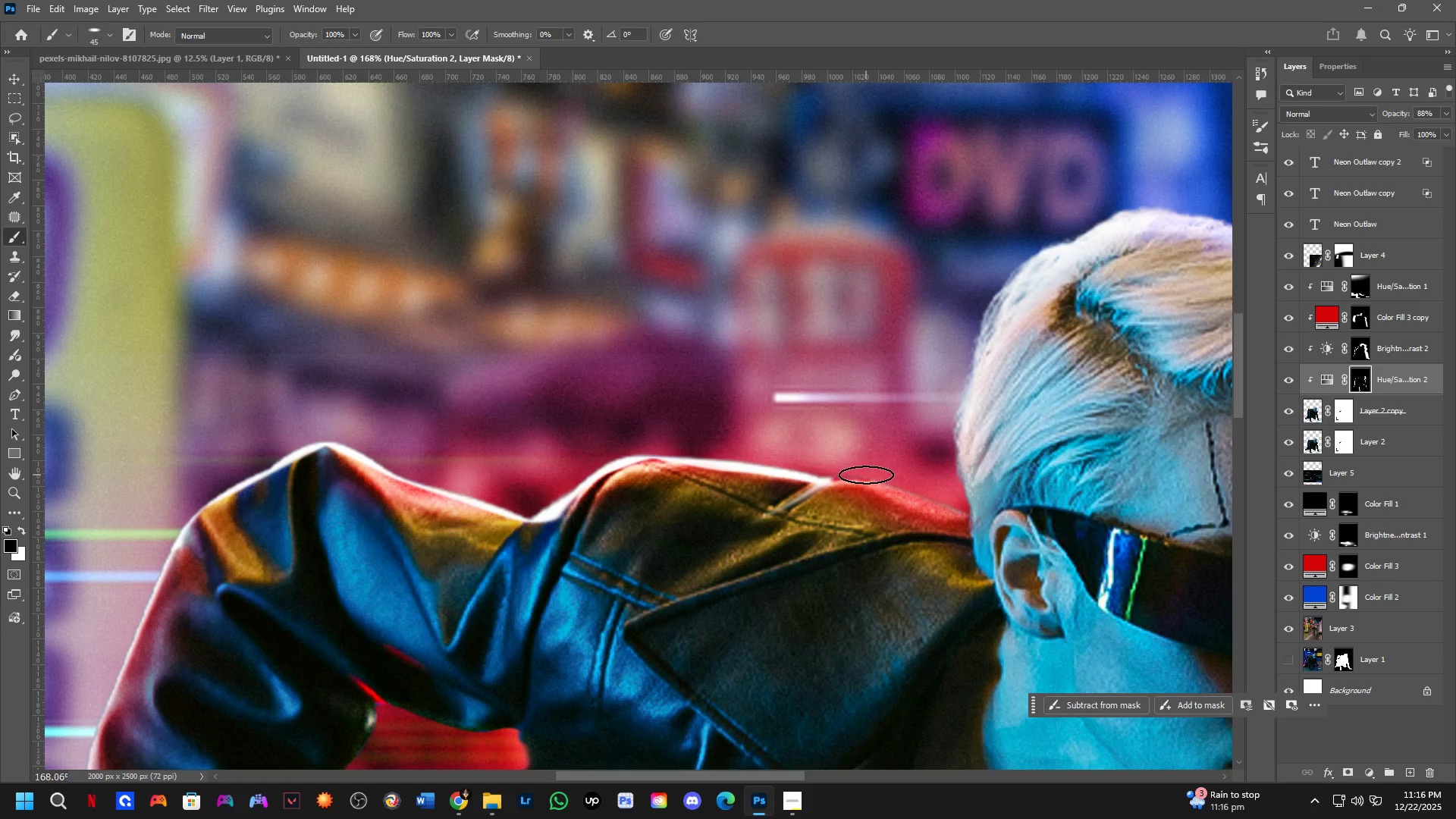 
key(Control+ControlLeft)
 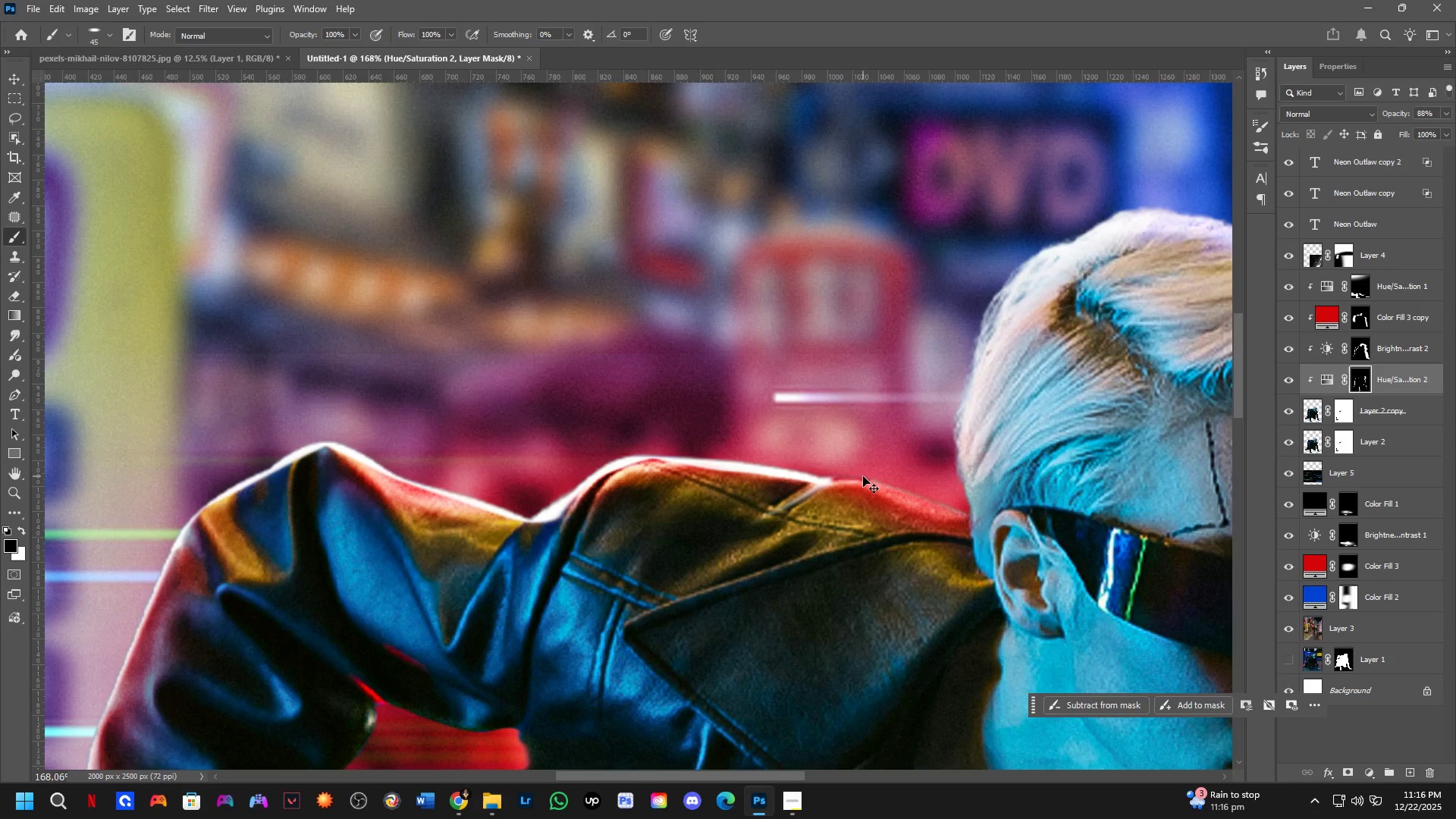 
key(Control+Z)
 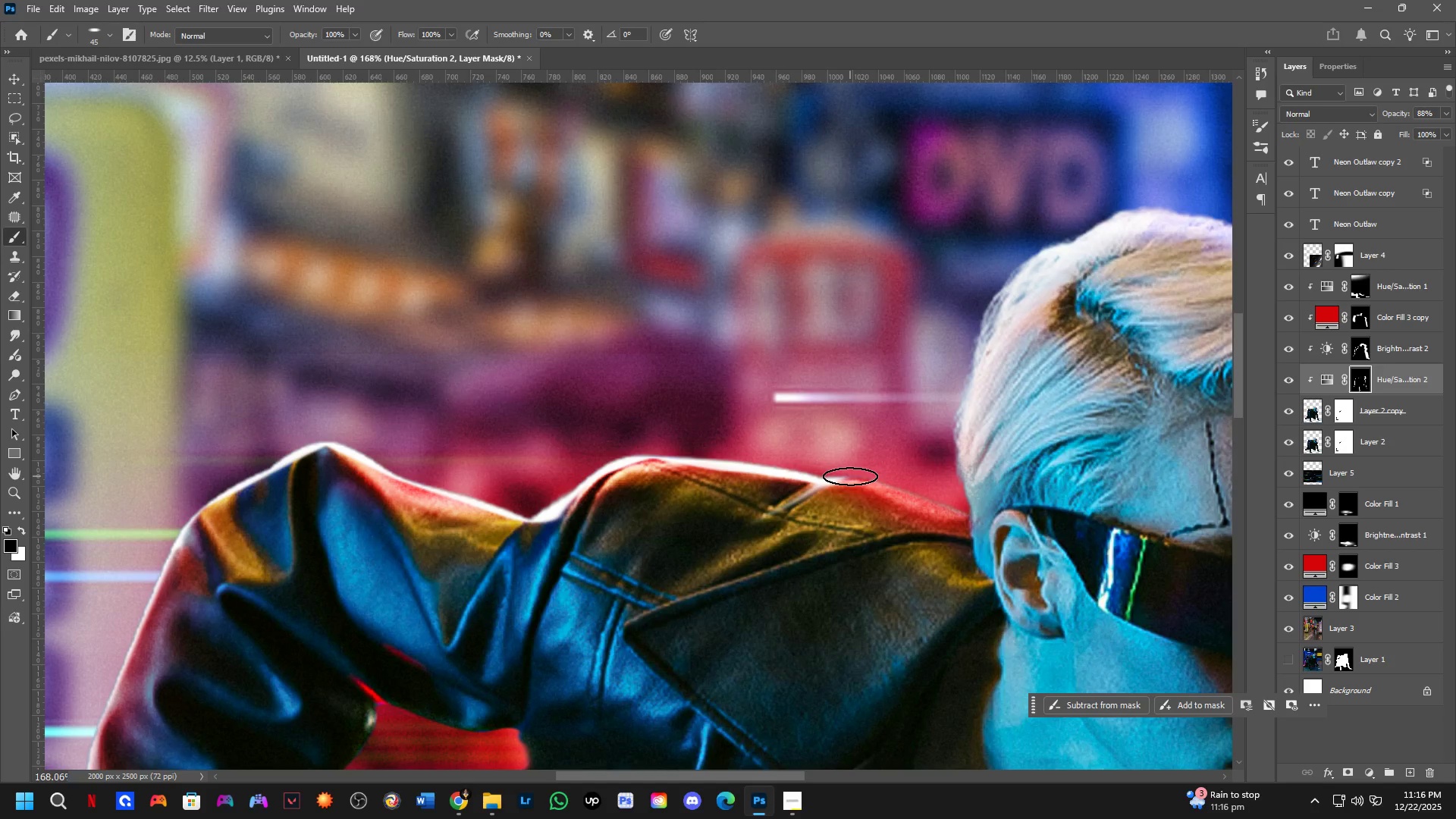 
left_click_drag(start_coordinate=[850, 476], to_coordinate=[868, 477])
 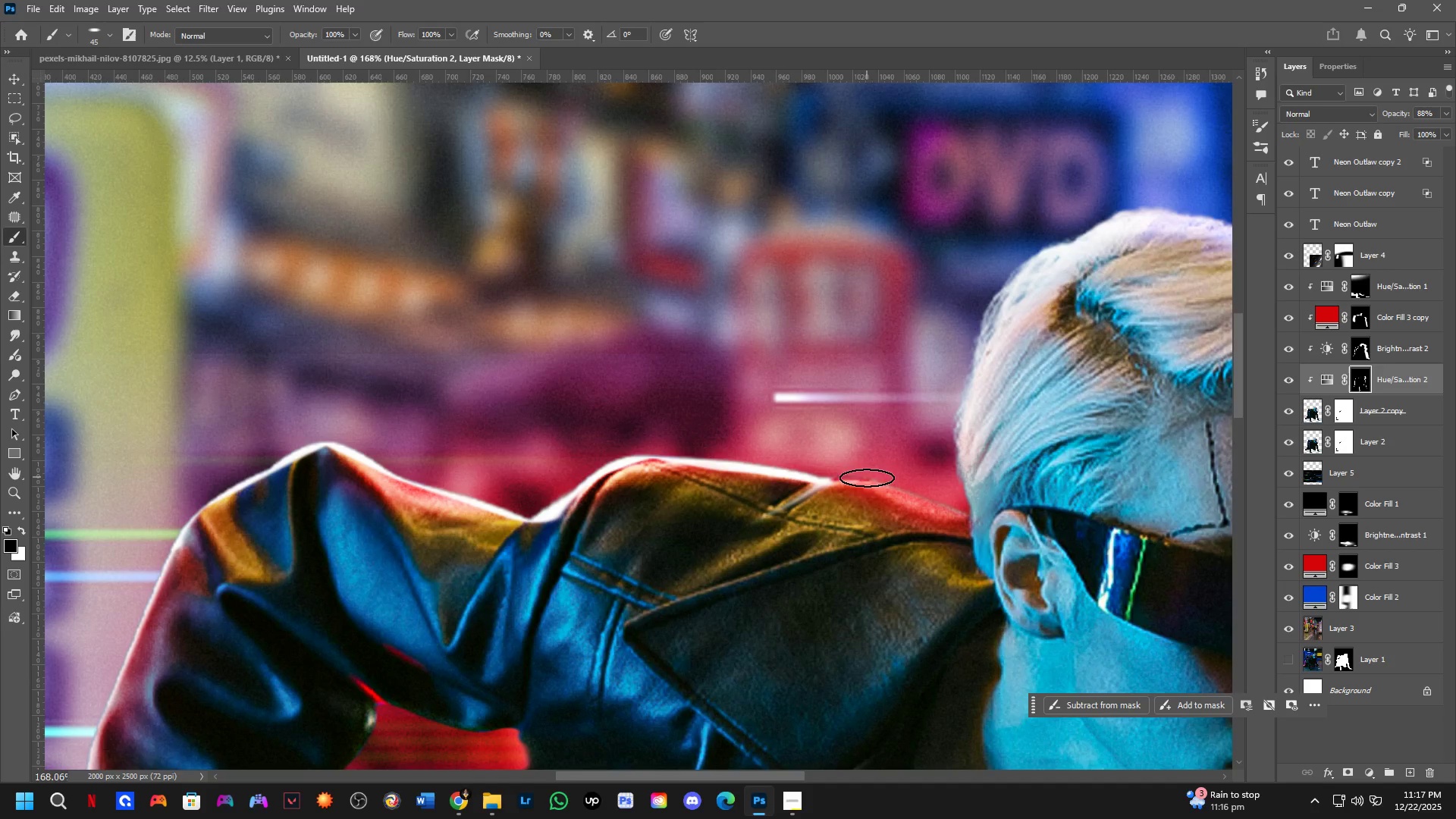 
key(Control+ControlLeft)
 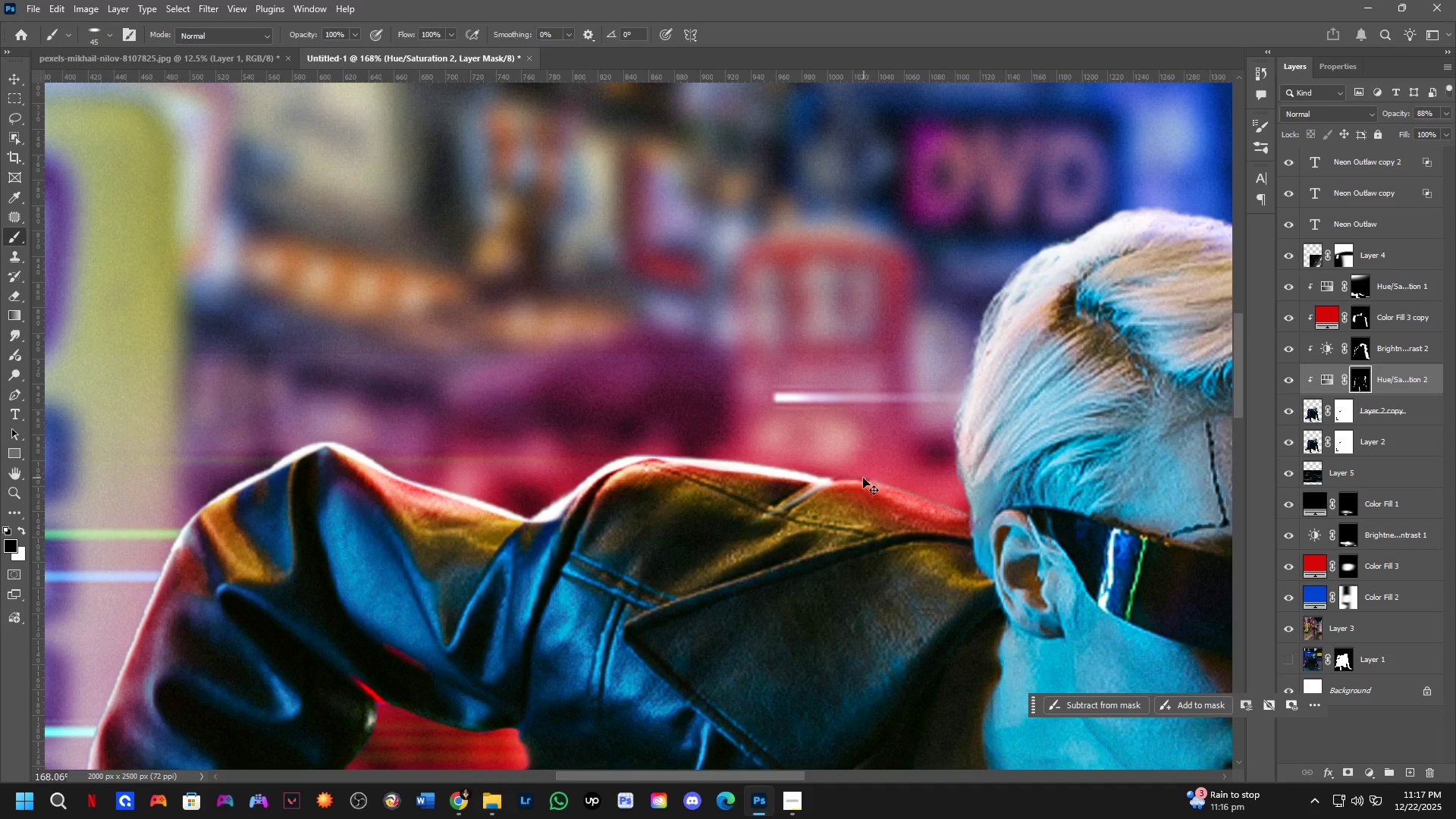 
key(Control+Z)
 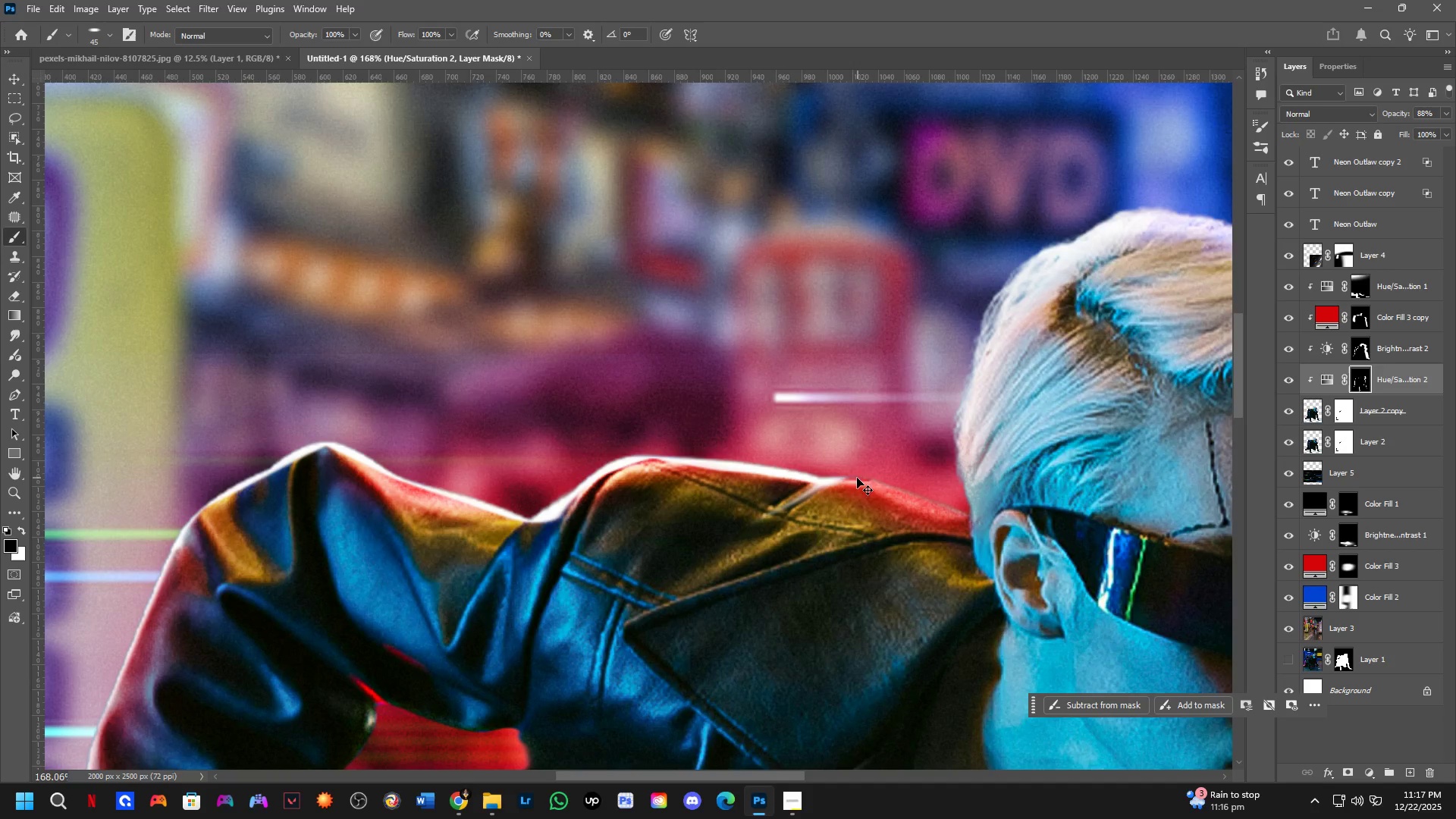 
key(X)
 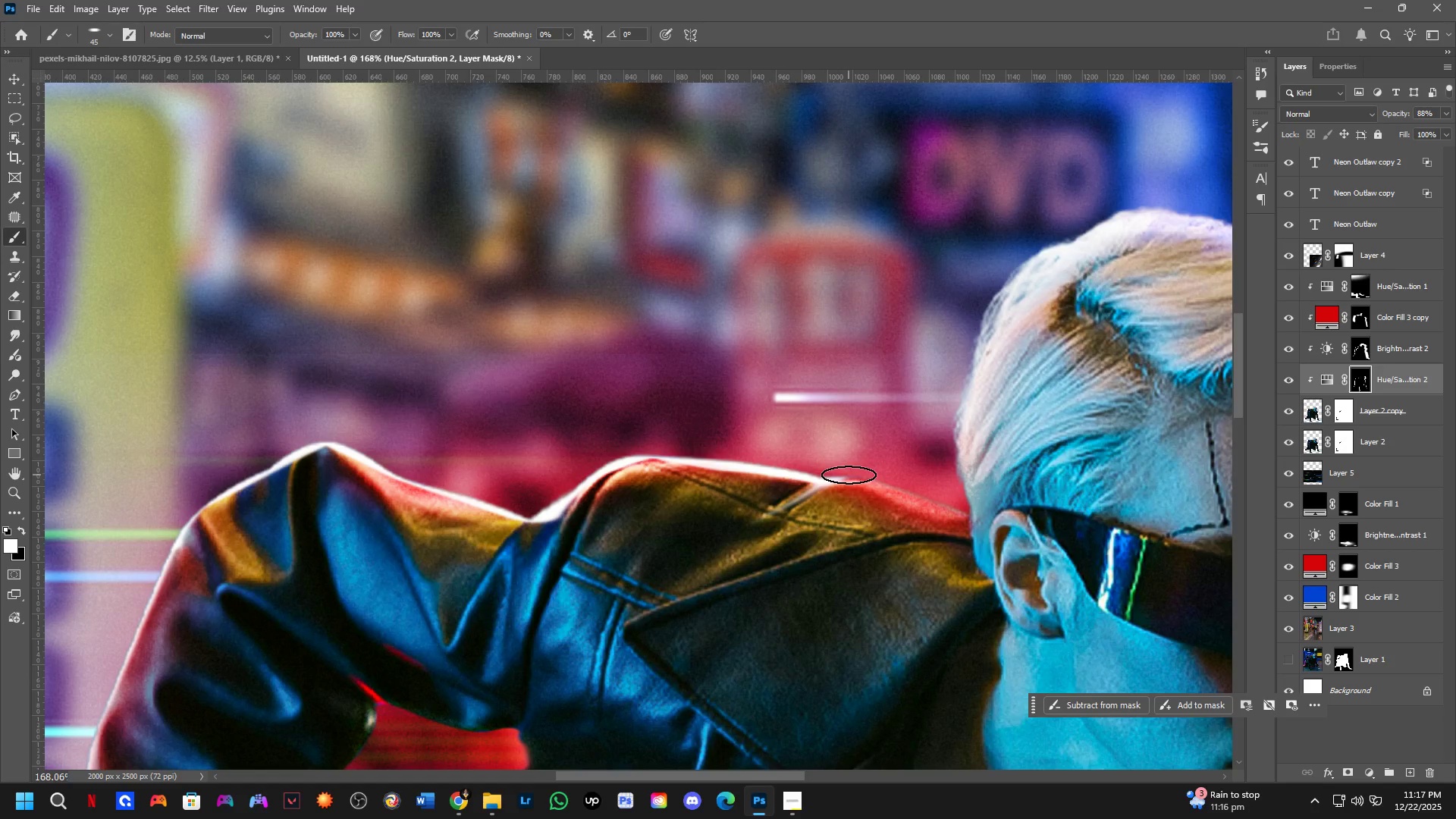 
left_click_drag(start_coordinate=[849, 475], to_coordinate=[992, 523])
 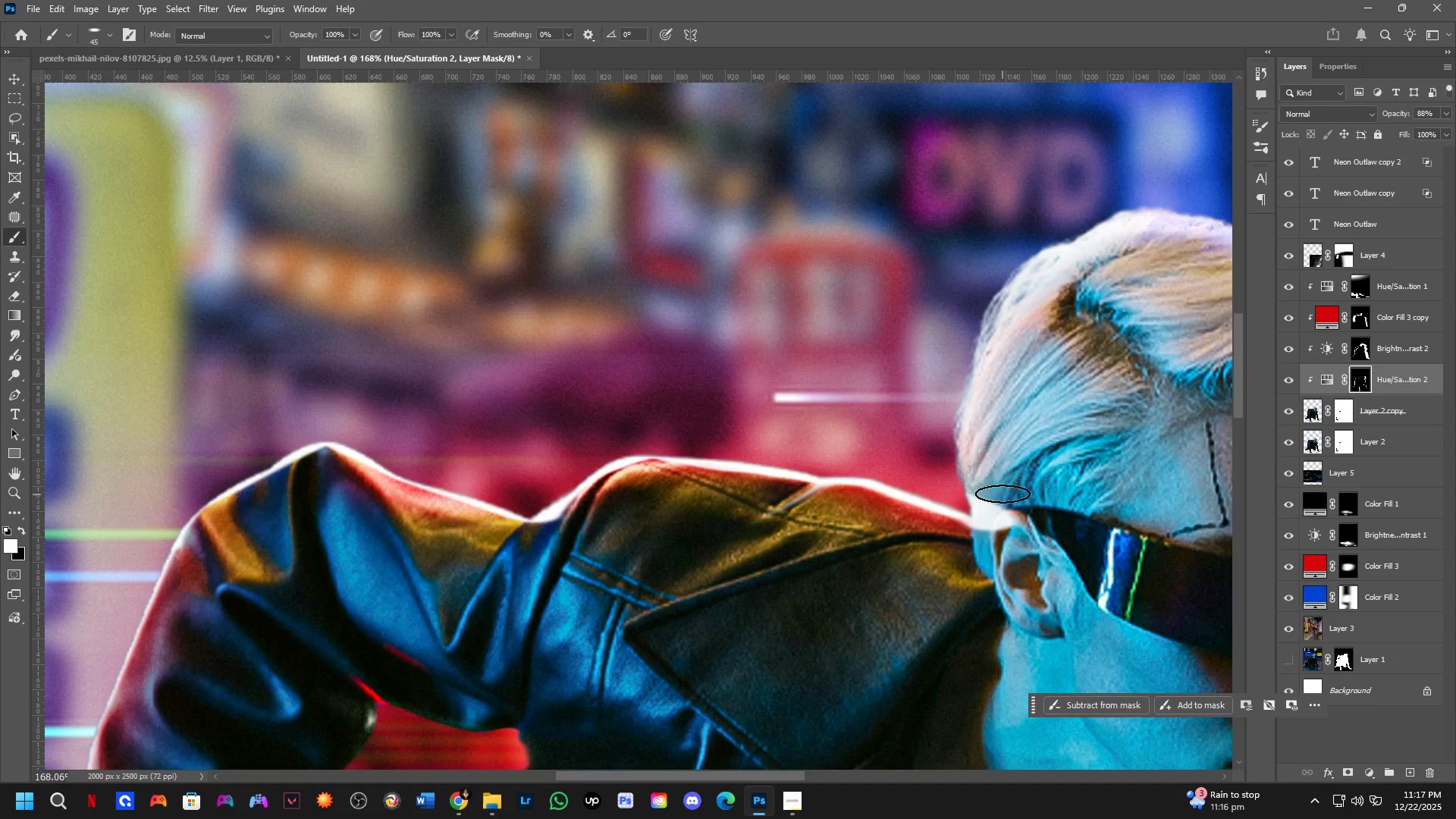 
key(X)
 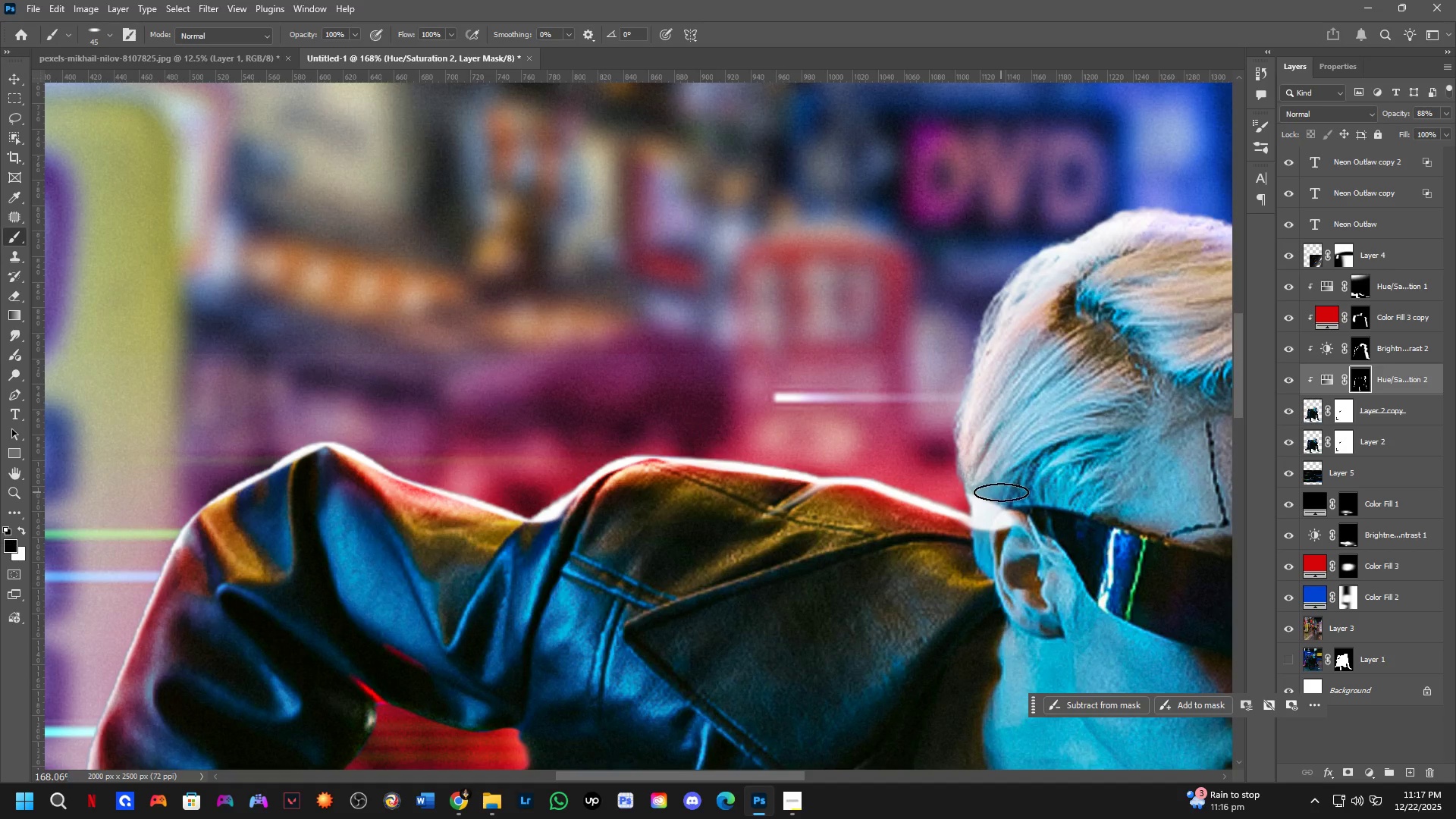 
left_click_drag(start_coordinate=[998, 495], to_coordinate=[987, 470])
 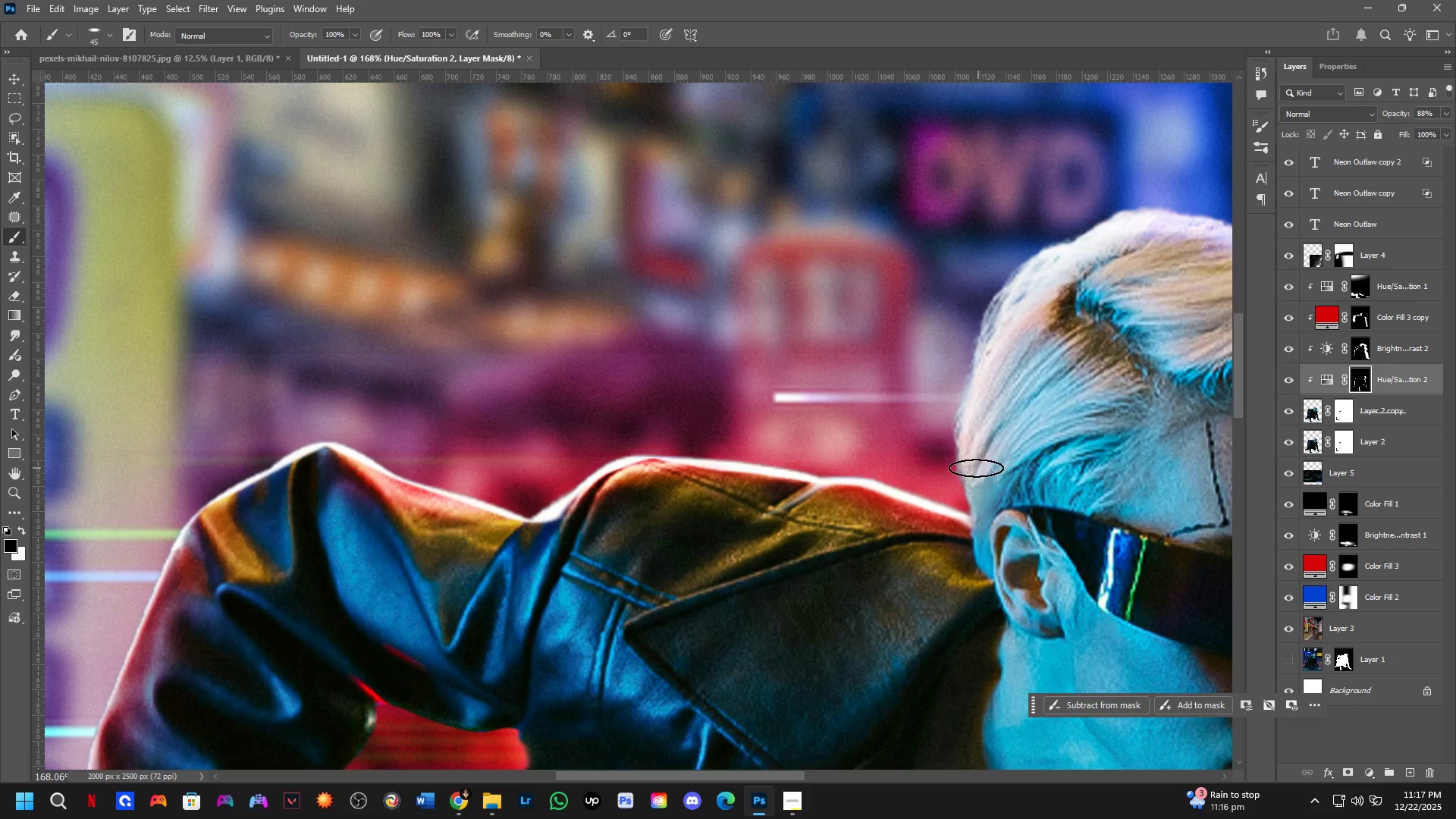 
key(Shift+ShiftLeft)
 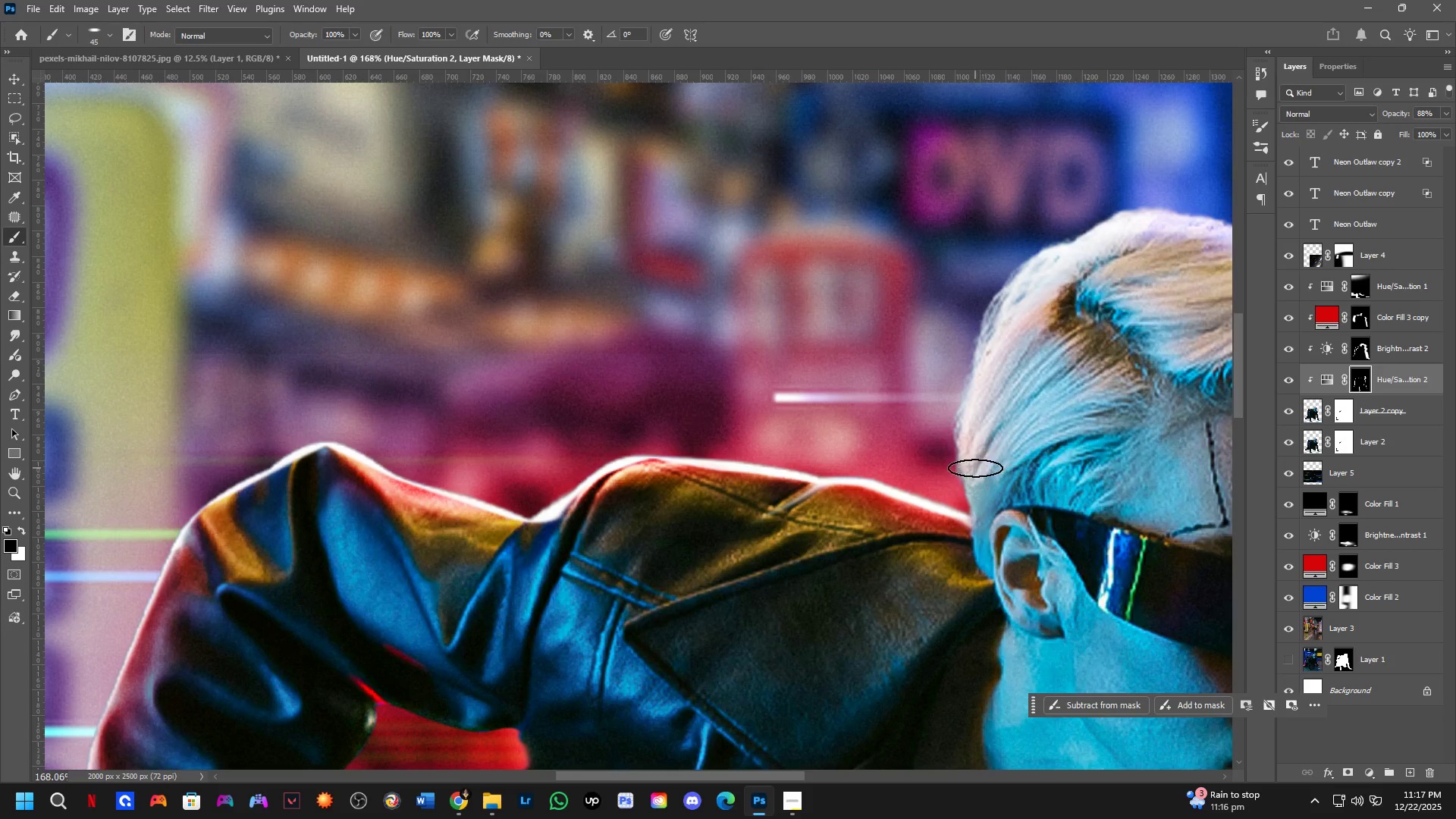 
hold_key(key=Space, duration=0.95)
 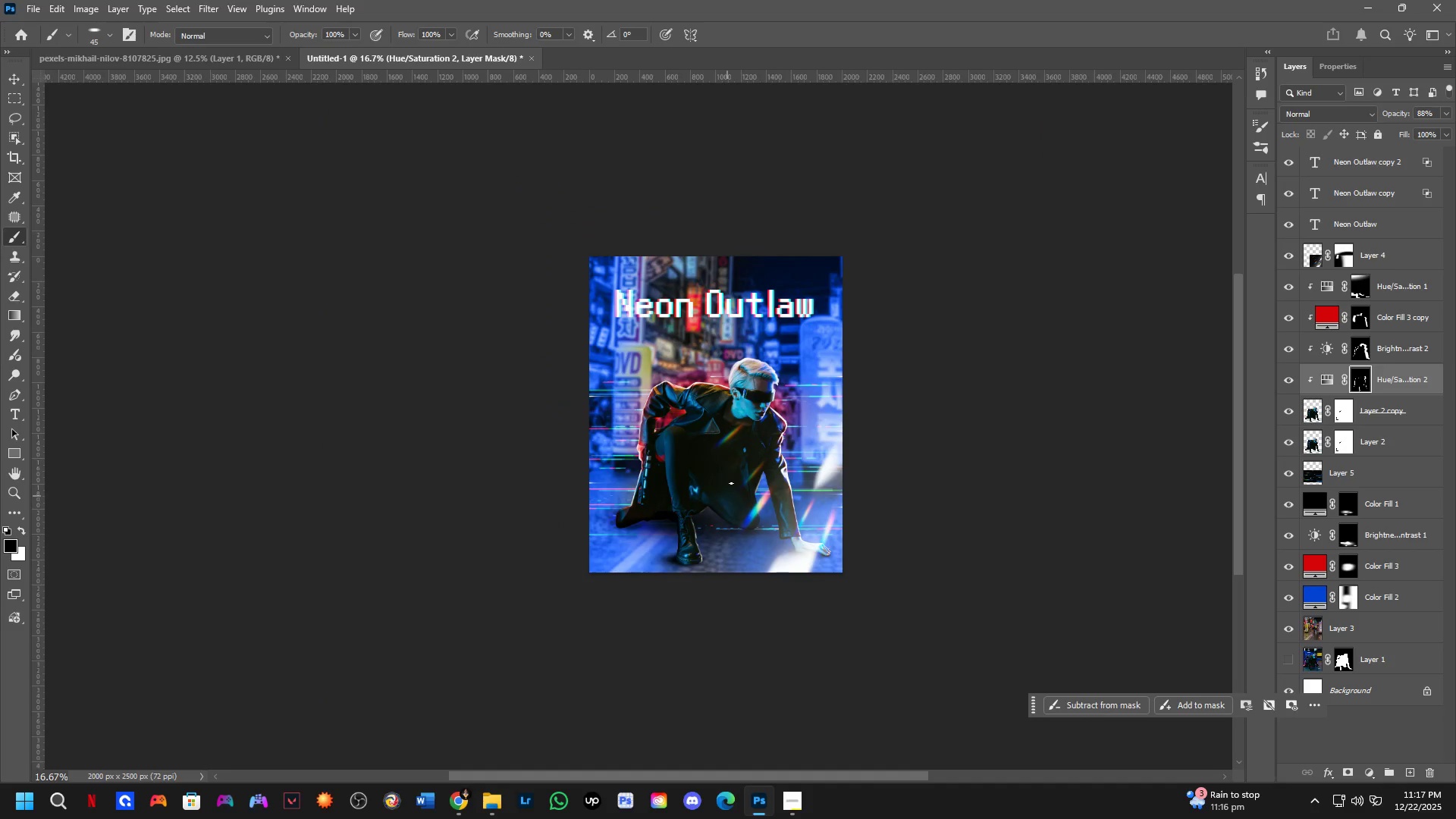 
left_click_drag(start_coordinate=[977, 538], to_coordinate=[731, 396])
 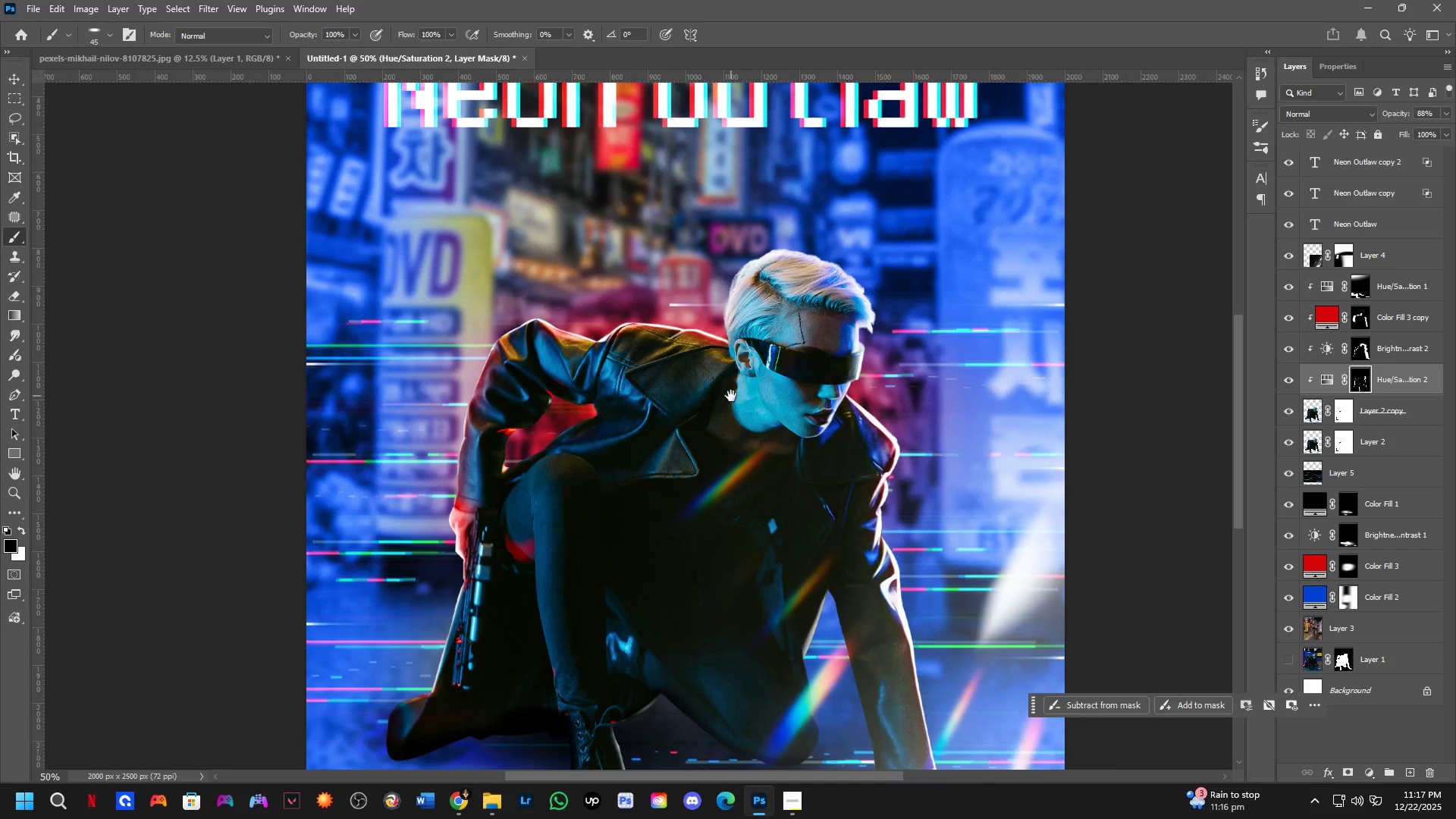 
scroll: coordinate [975, 469], scroll_direction: down, amount: 3.0
 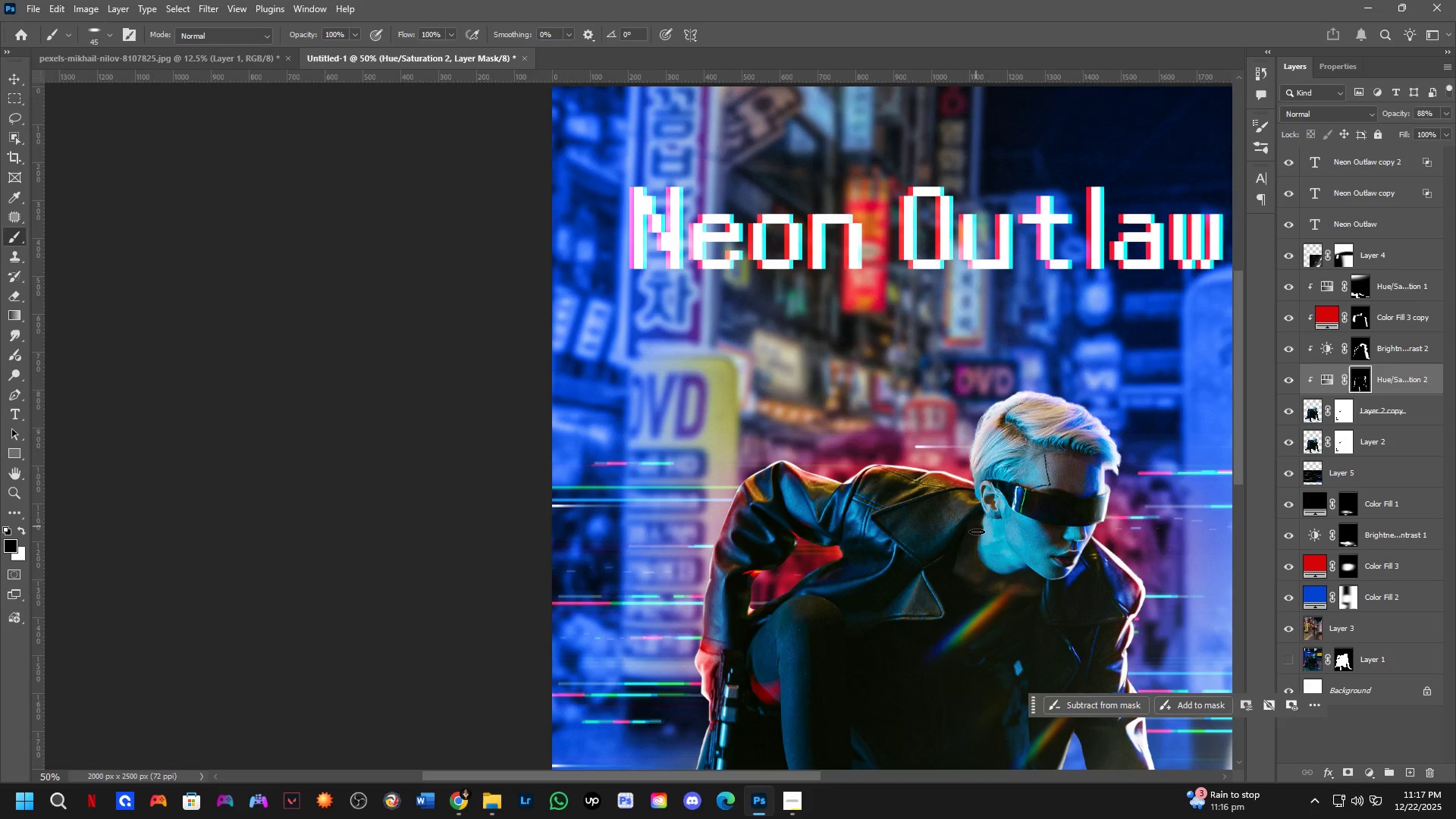 
key(Shift+ShiftLeft)
 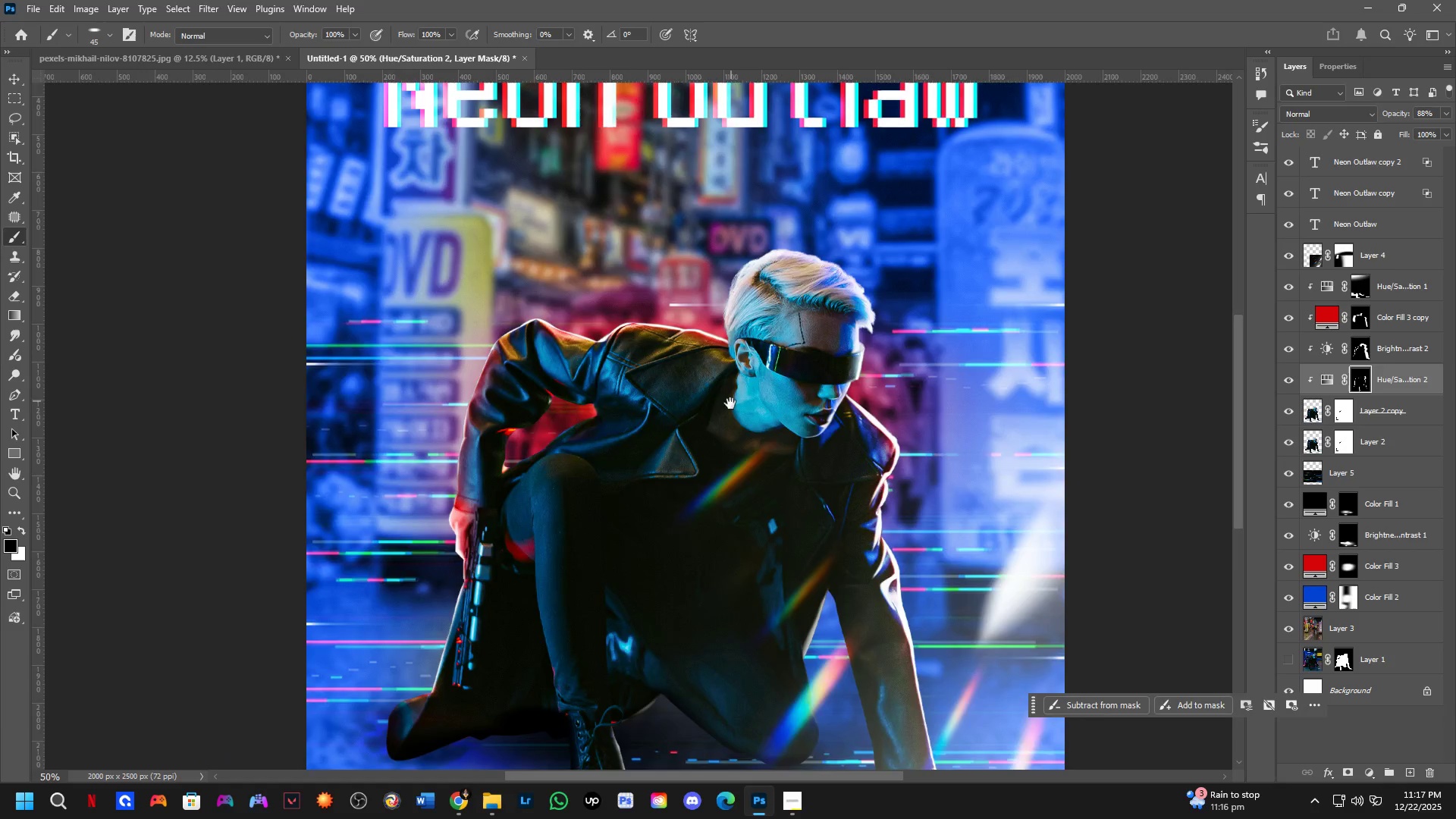 
key(Shift+ShiftLeft)
 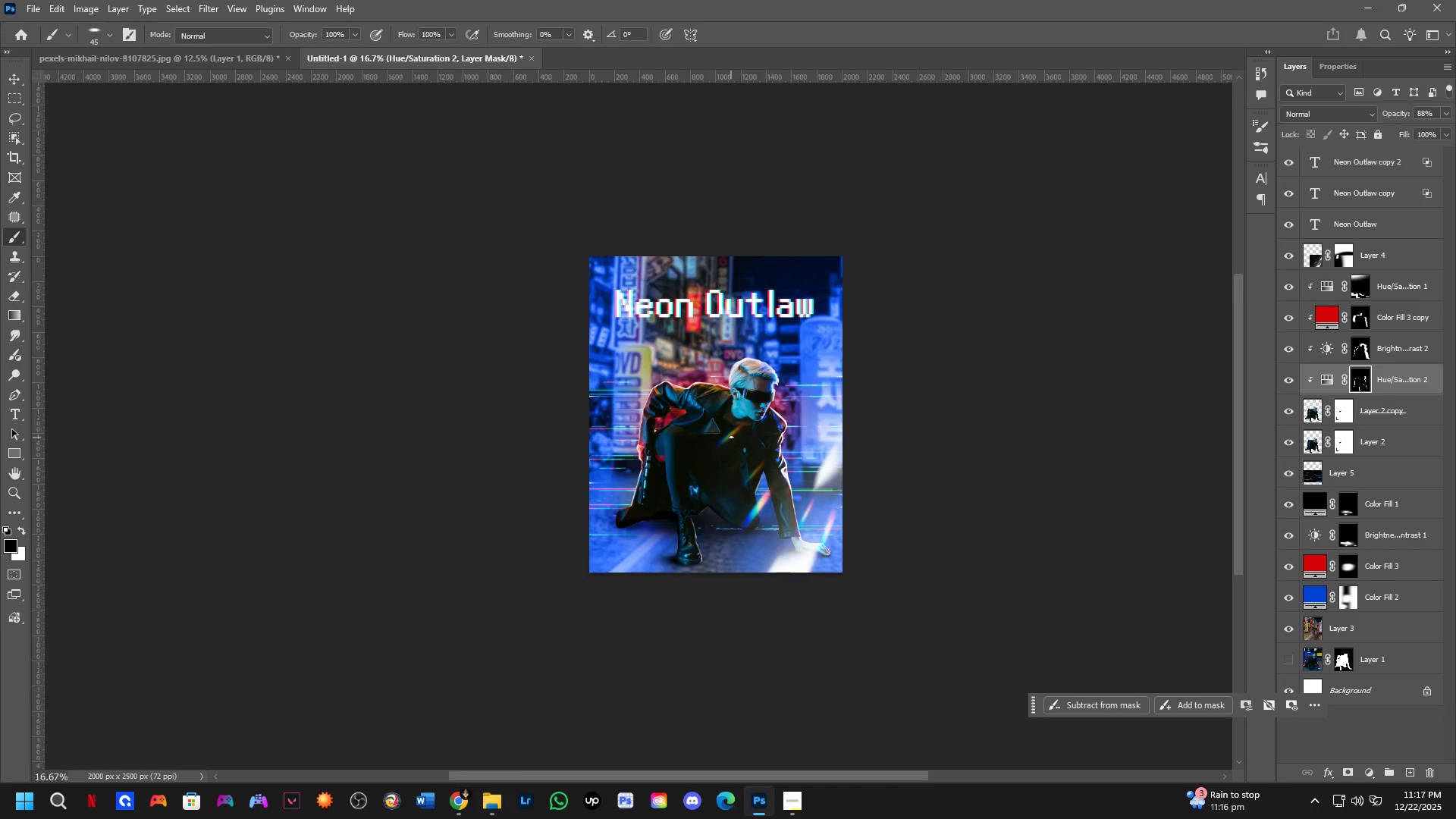 
scroll: coordinate [732, 418], scroll_direction: down, amount: 3.0
 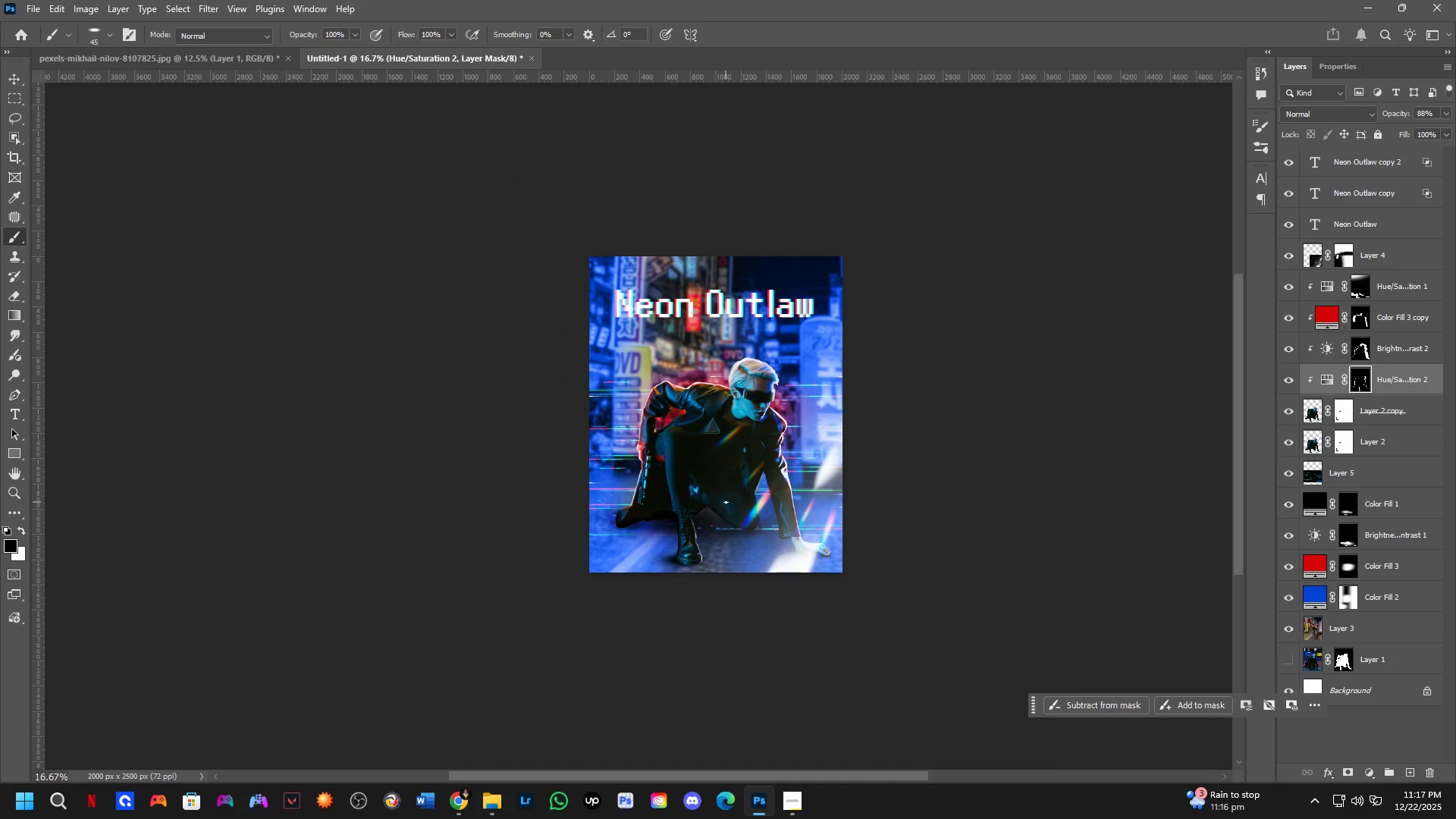 
hold_key(key=AltLeft, duration=0.31)
 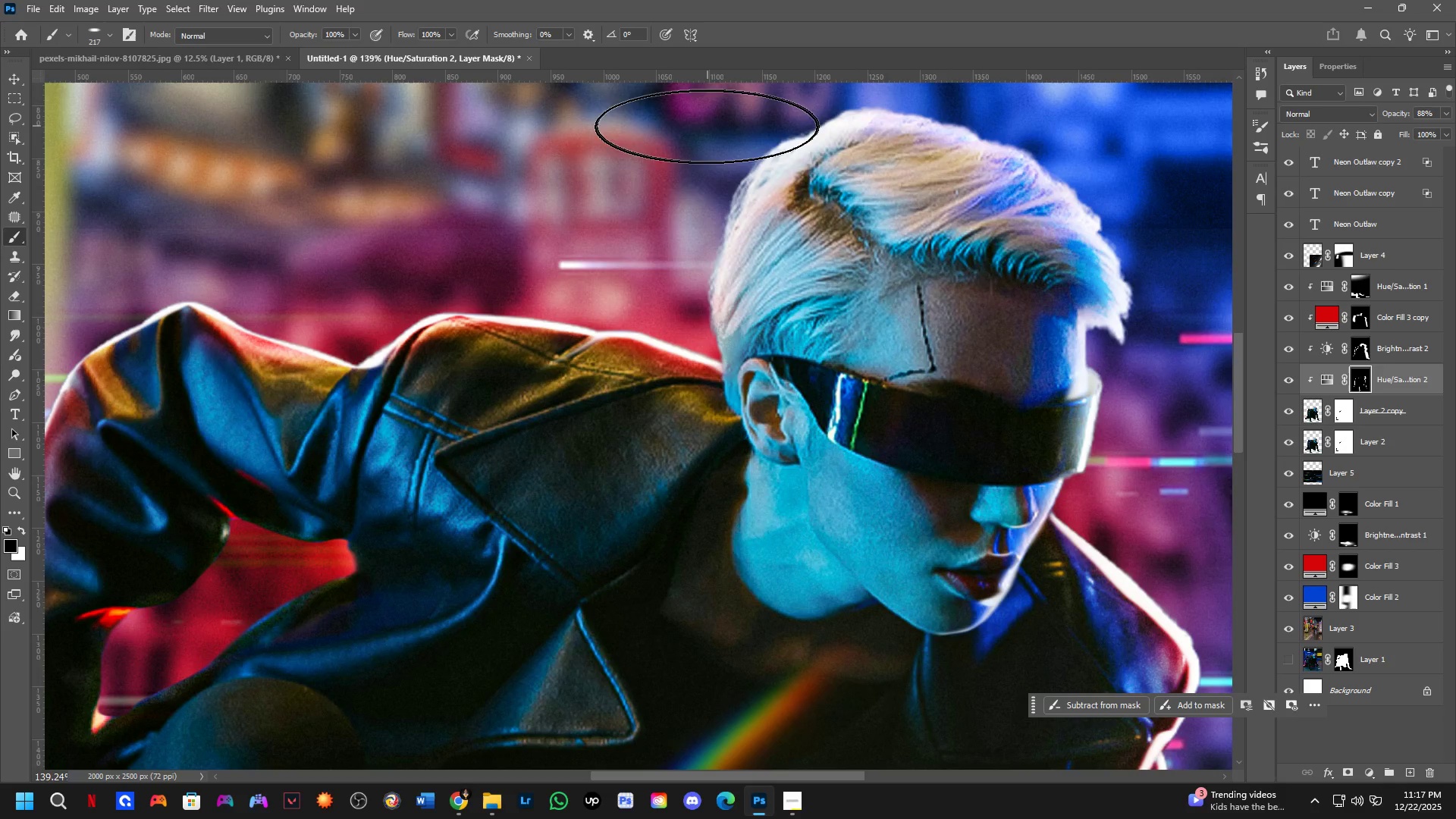 
scroll: coordinate [701, 289], scroll_direction: up, amount: 17.0
 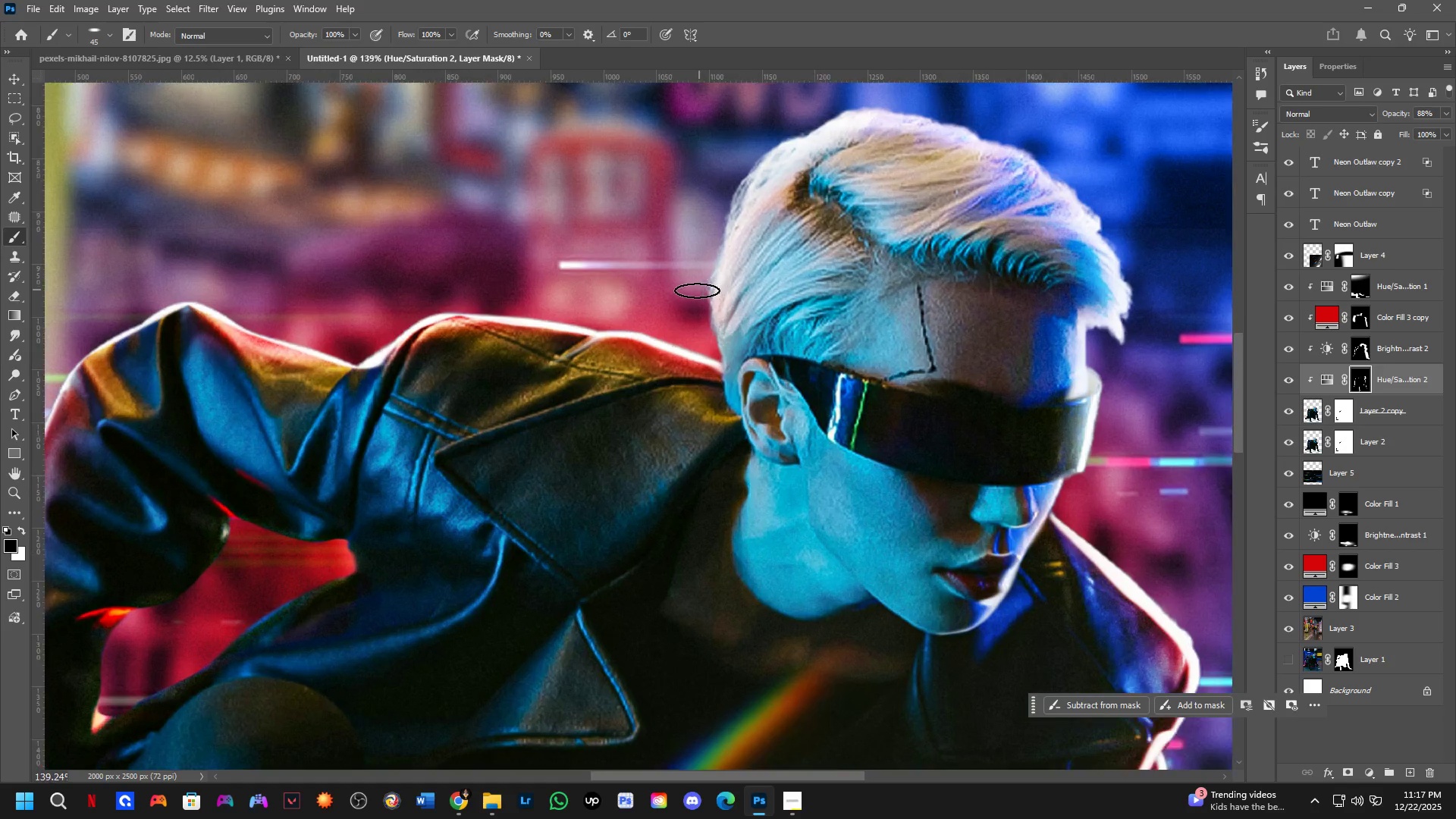 
key(Alt+AltLeft)
 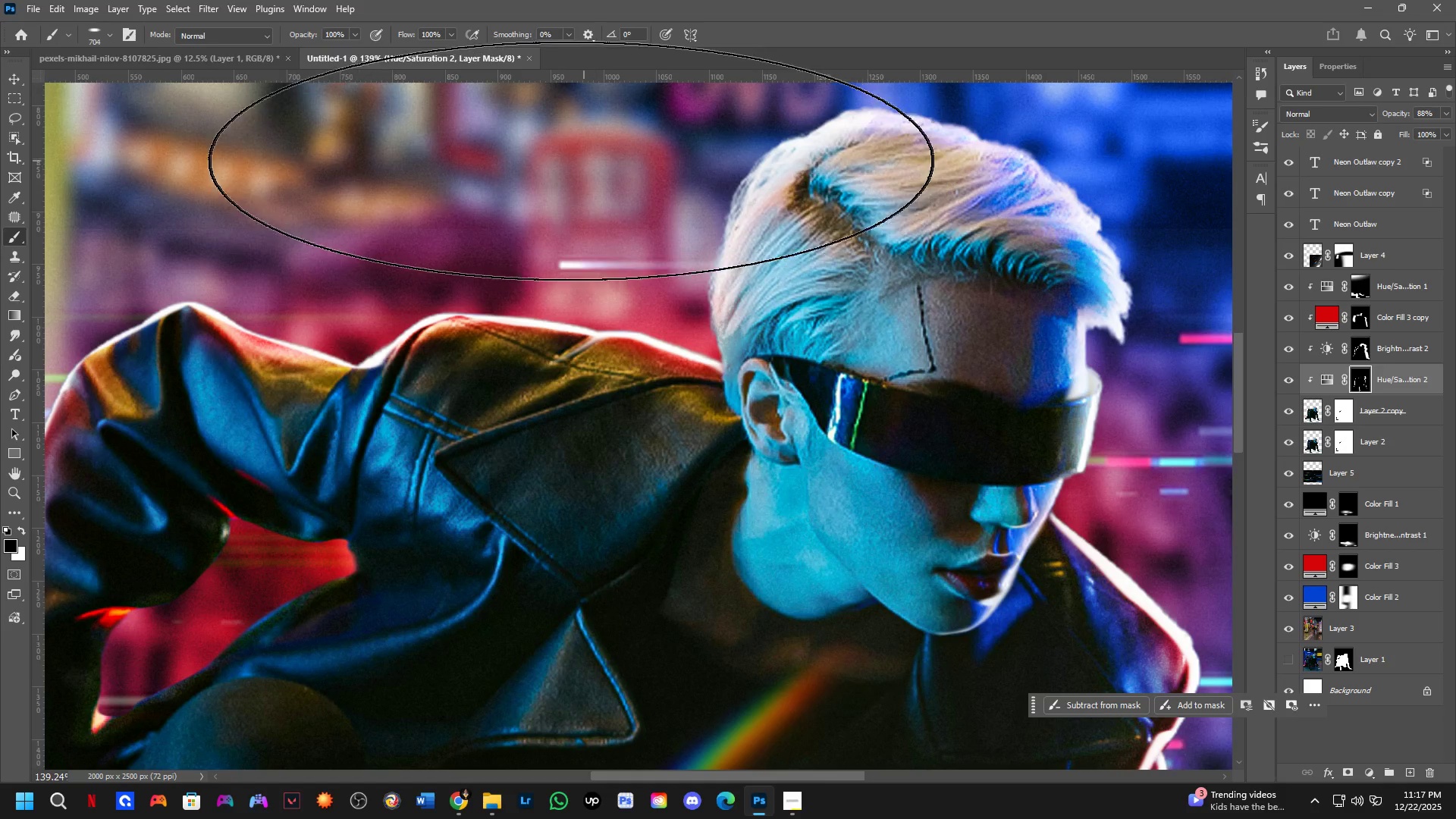 
left_click([375, 134])
 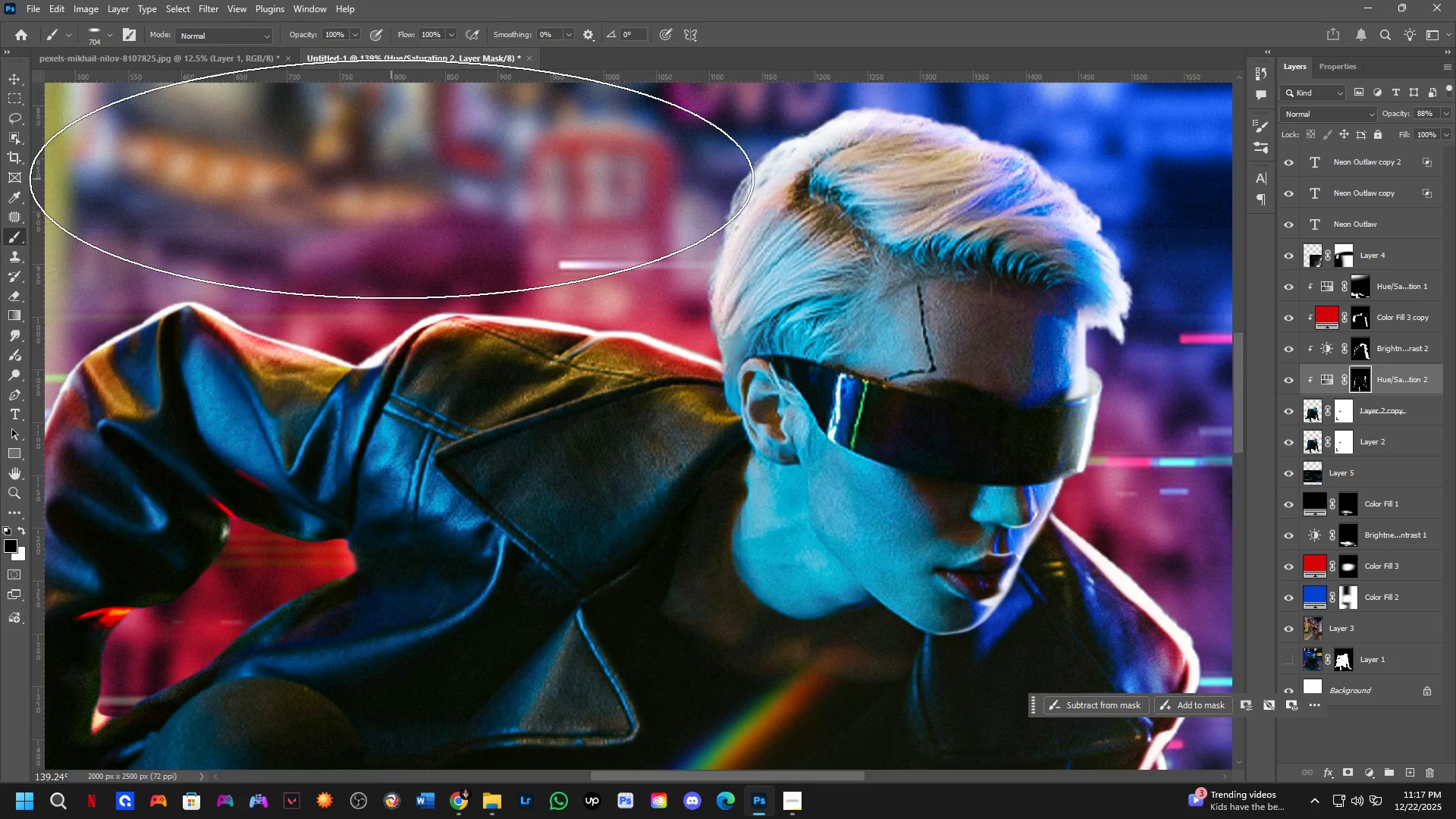 
triple_click([410, 181])
 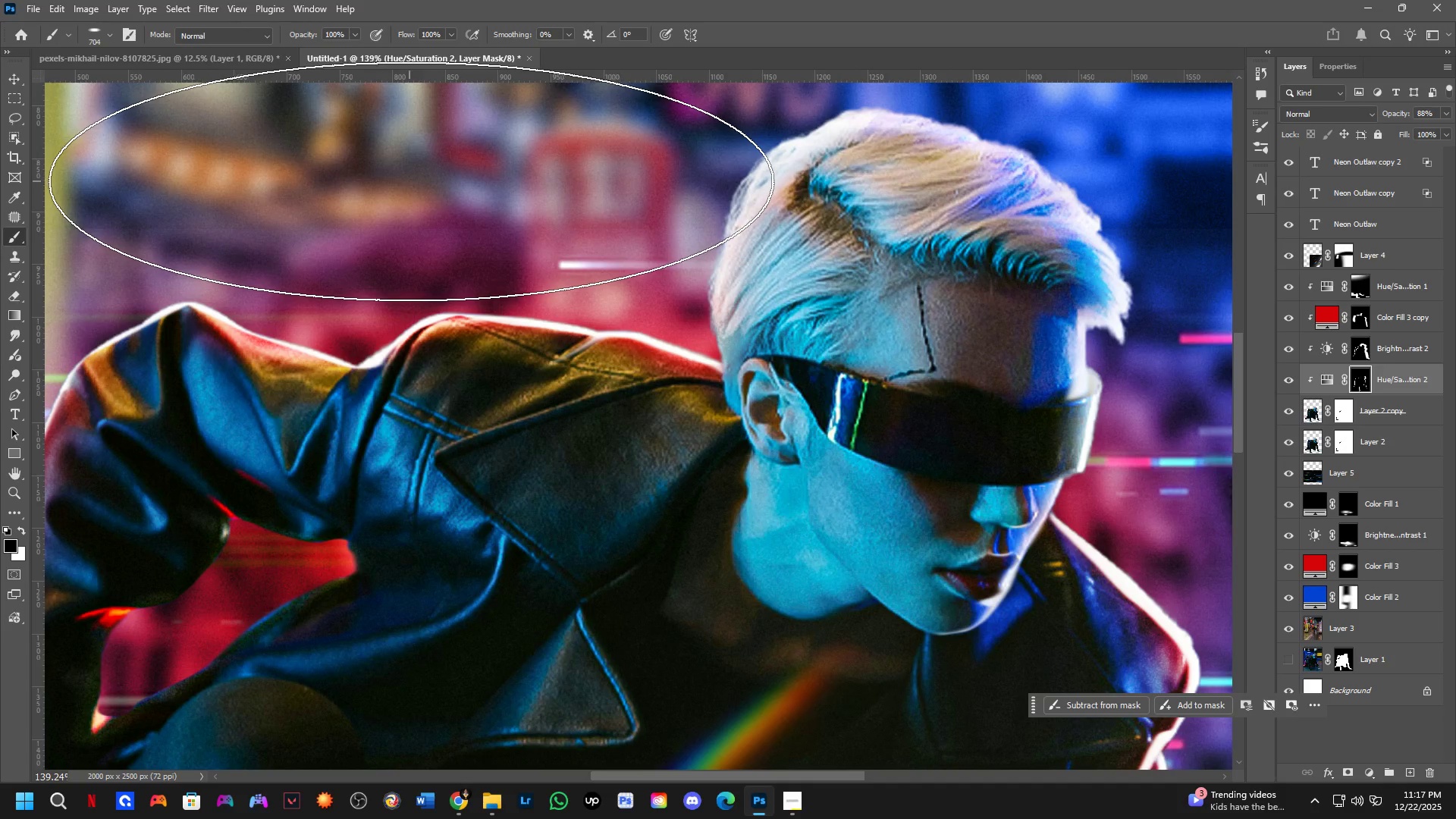 
key(X)
 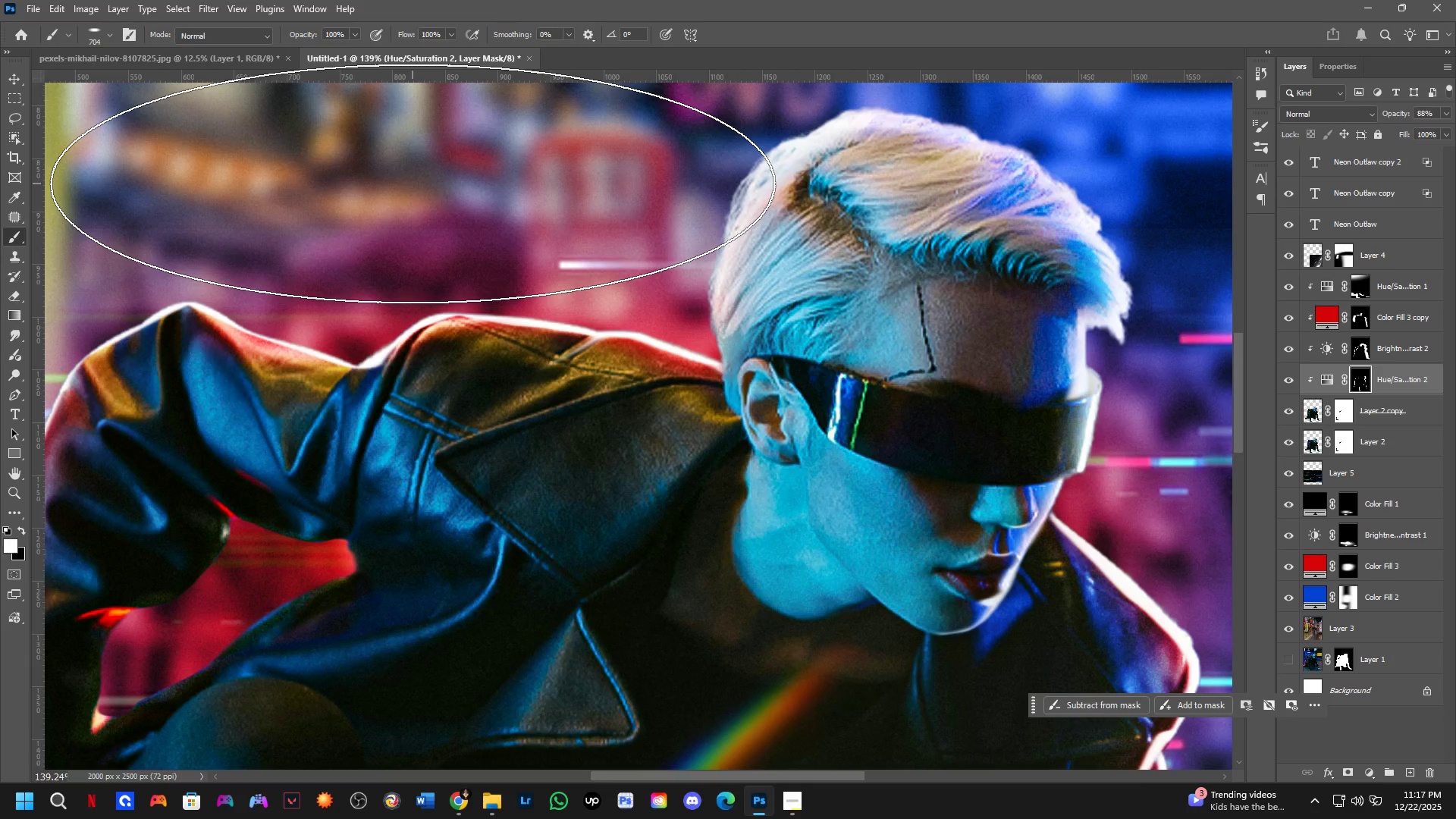 
triple_click([413, 184])
 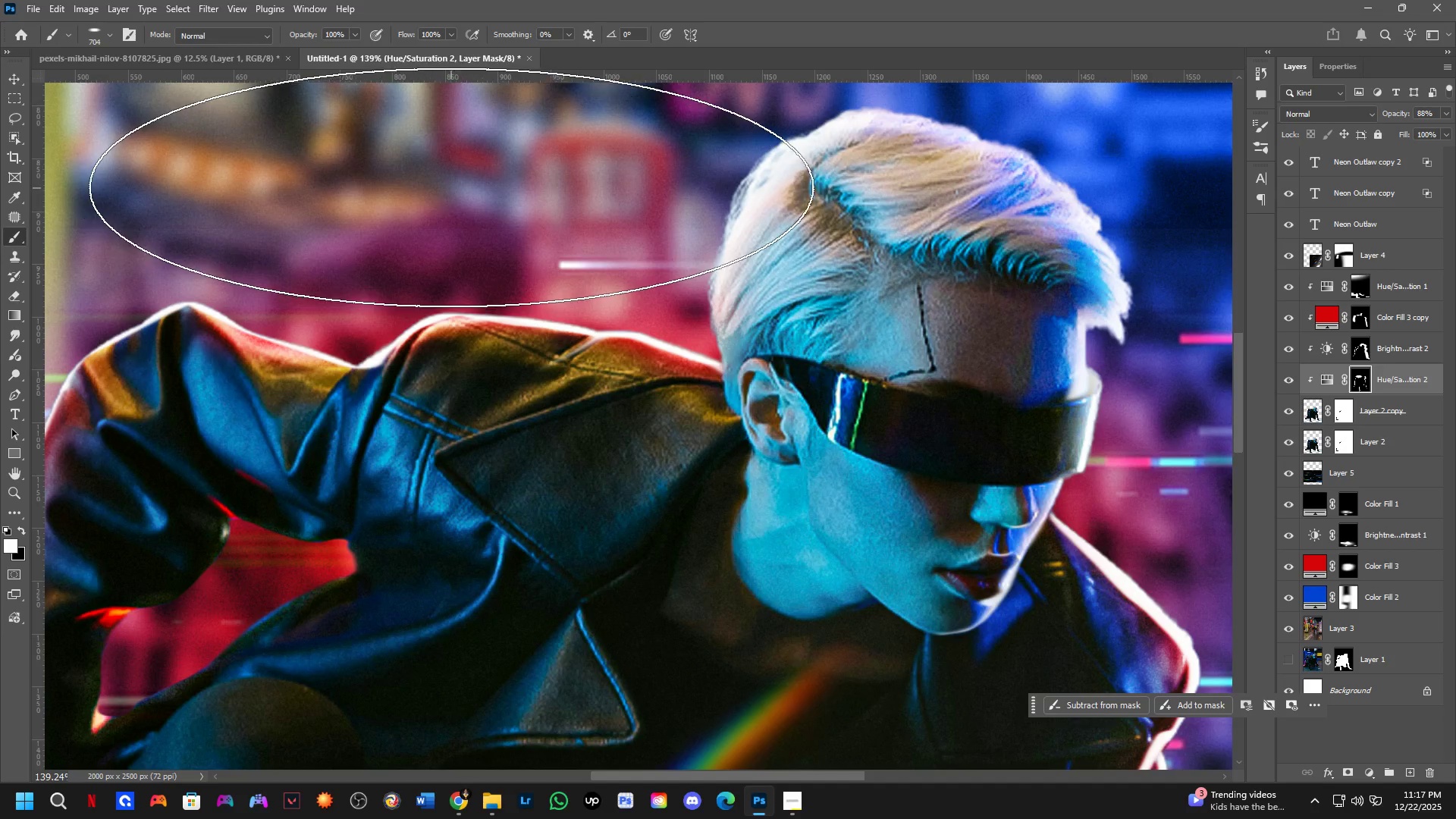 
hold_key(key=Space, duration=0.45)
 